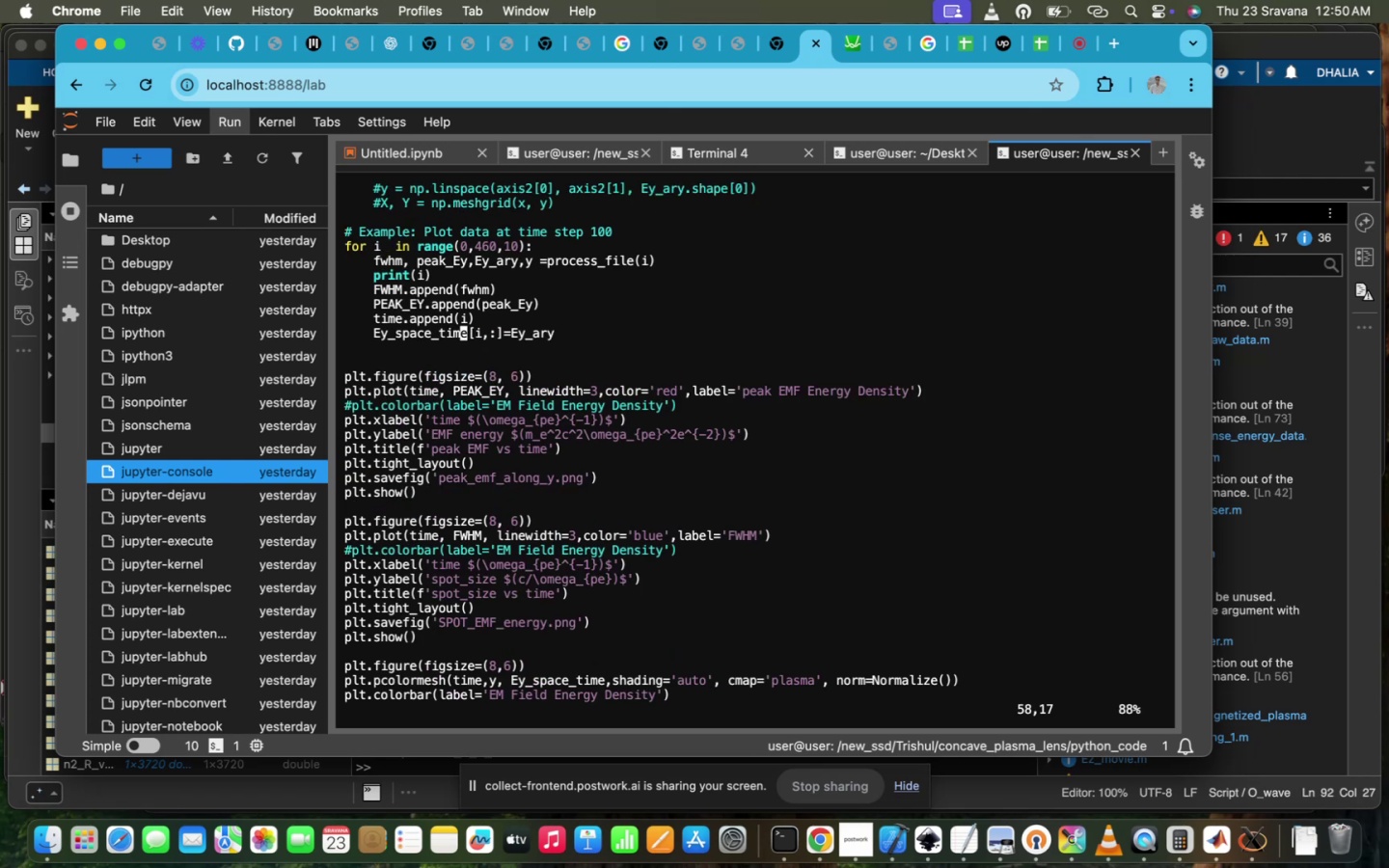 
key(ArrowRight)
 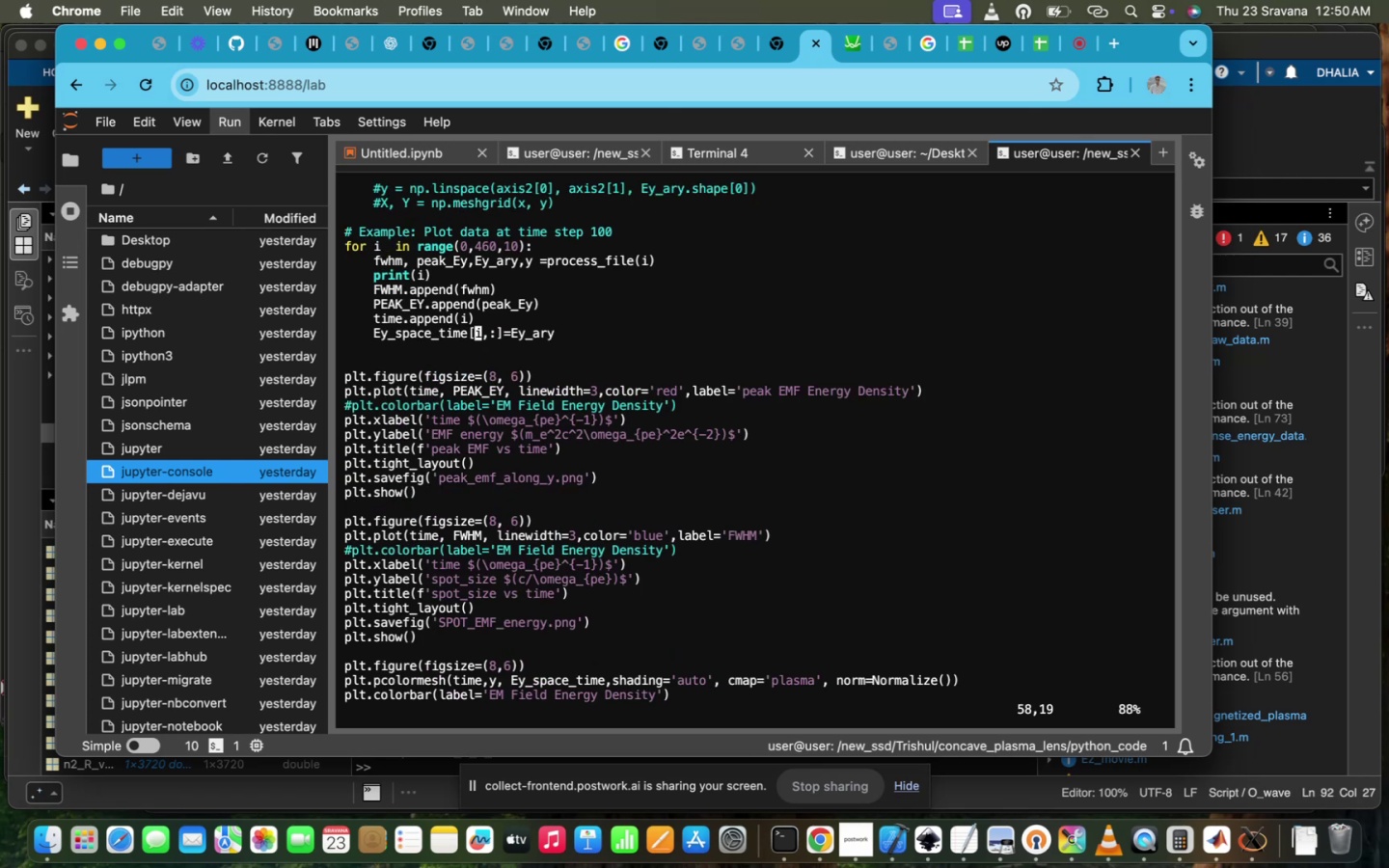 
key(ArrowRight)
 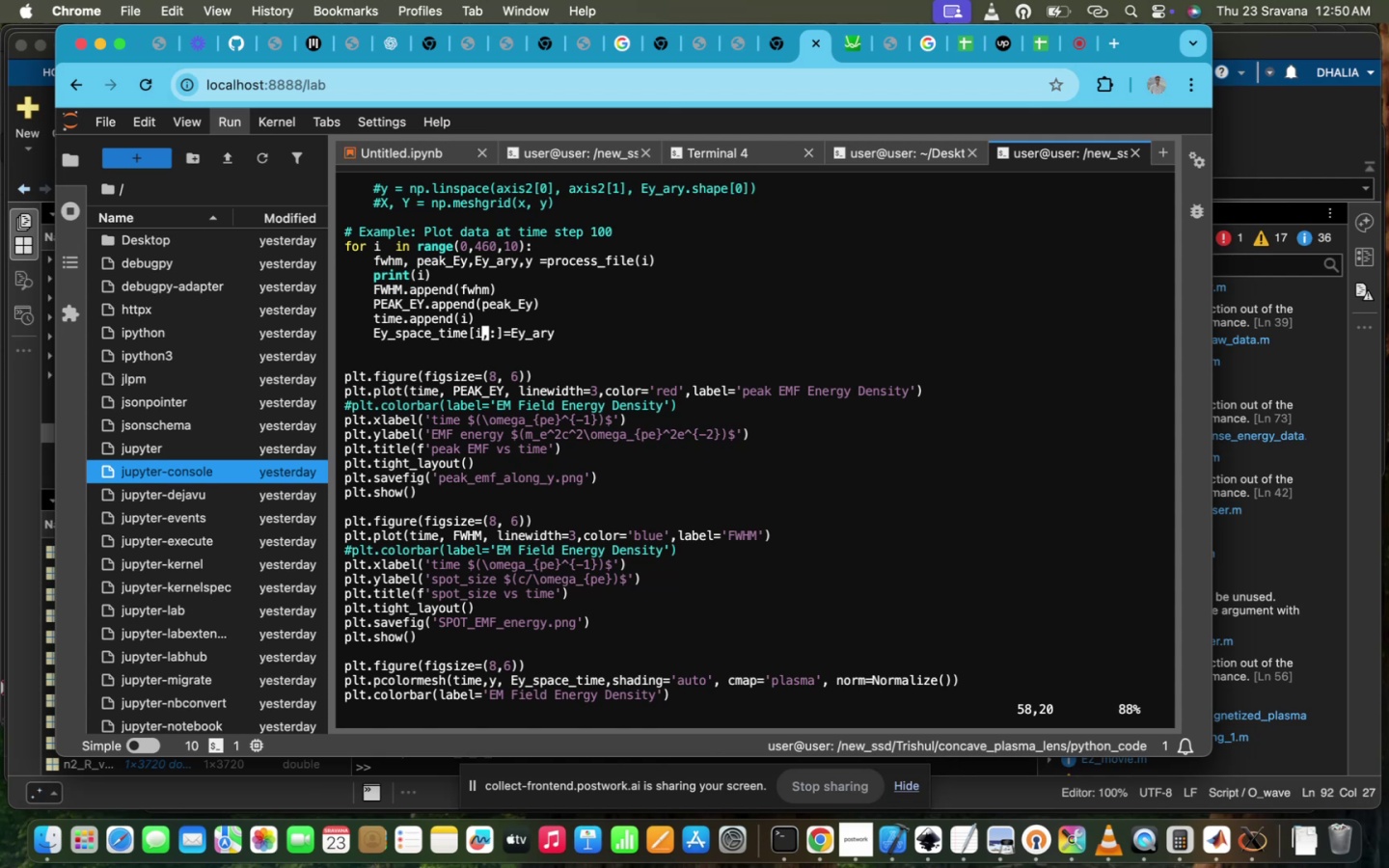 
key(ArrowDown)
 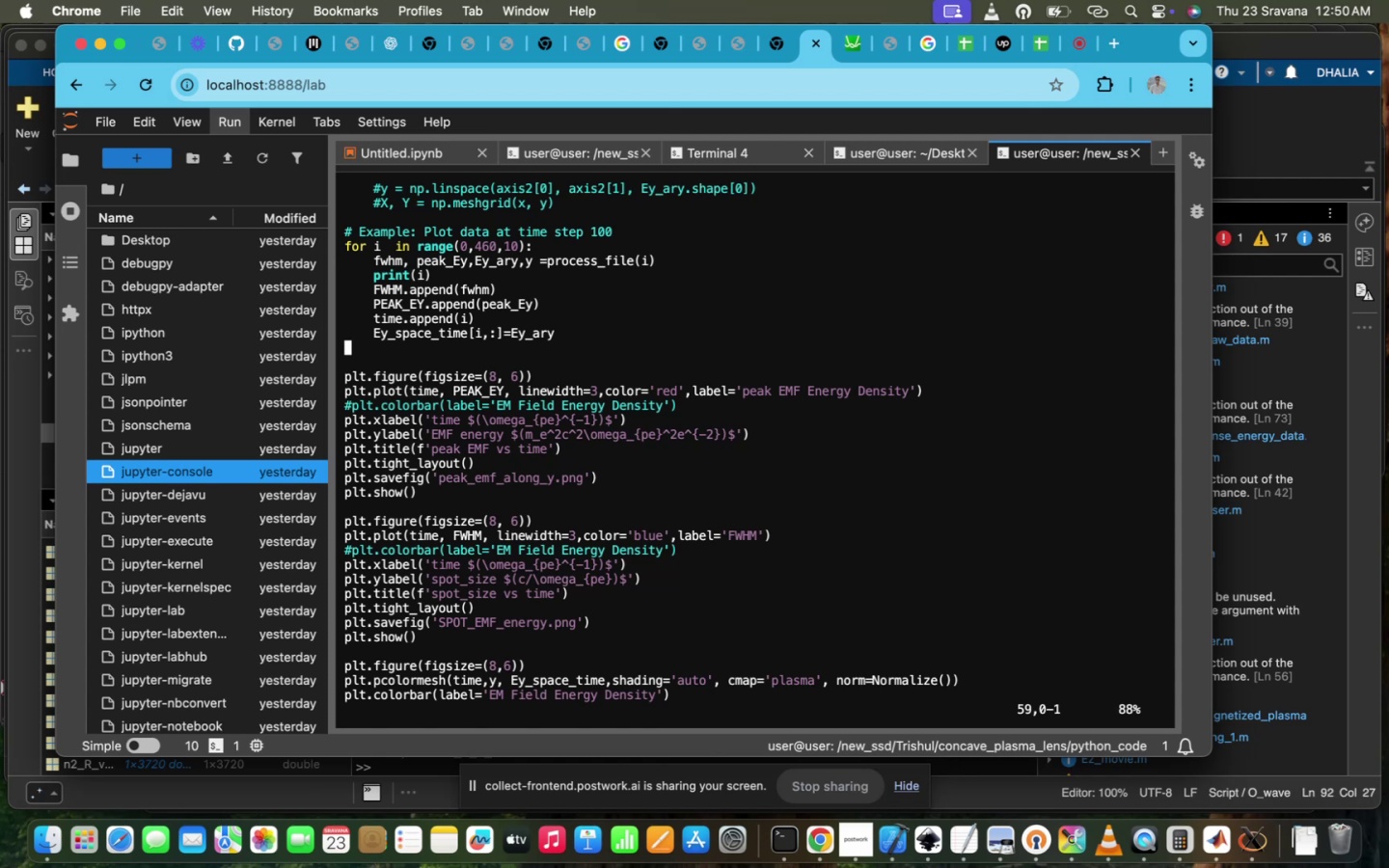 
key(ArrowLeft)
 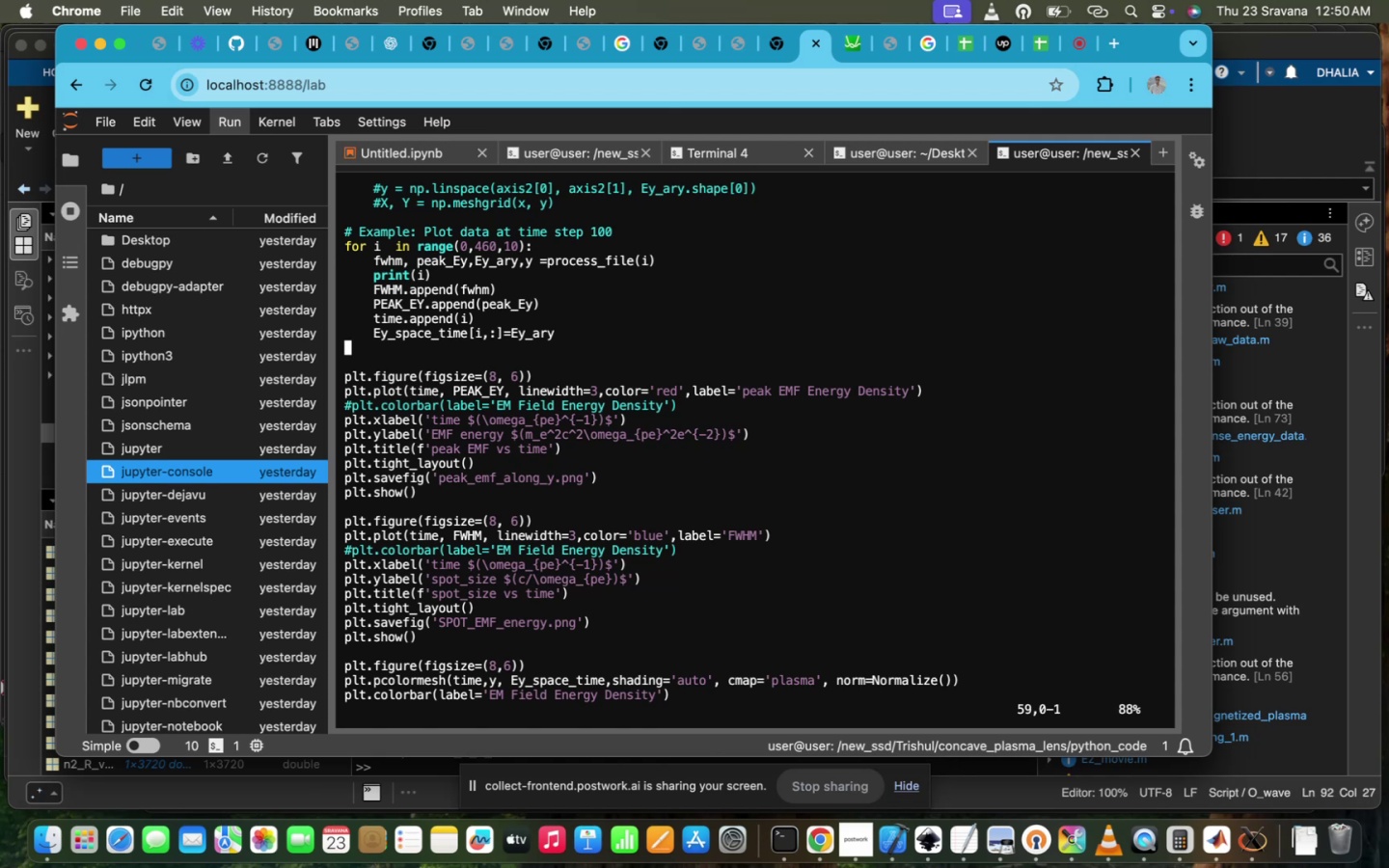 
key(ArrowUp)
 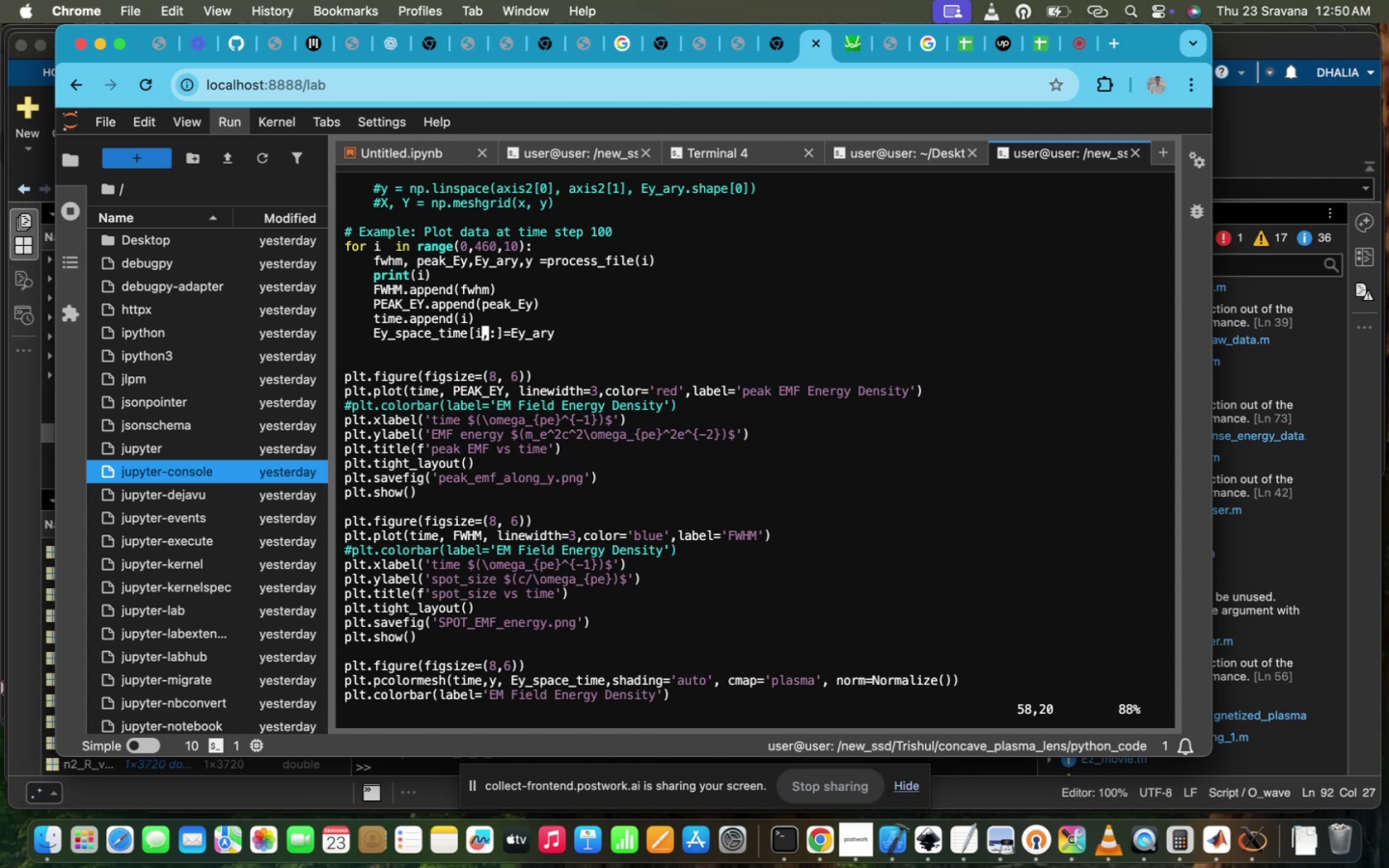 
key(ArrowLeft)
 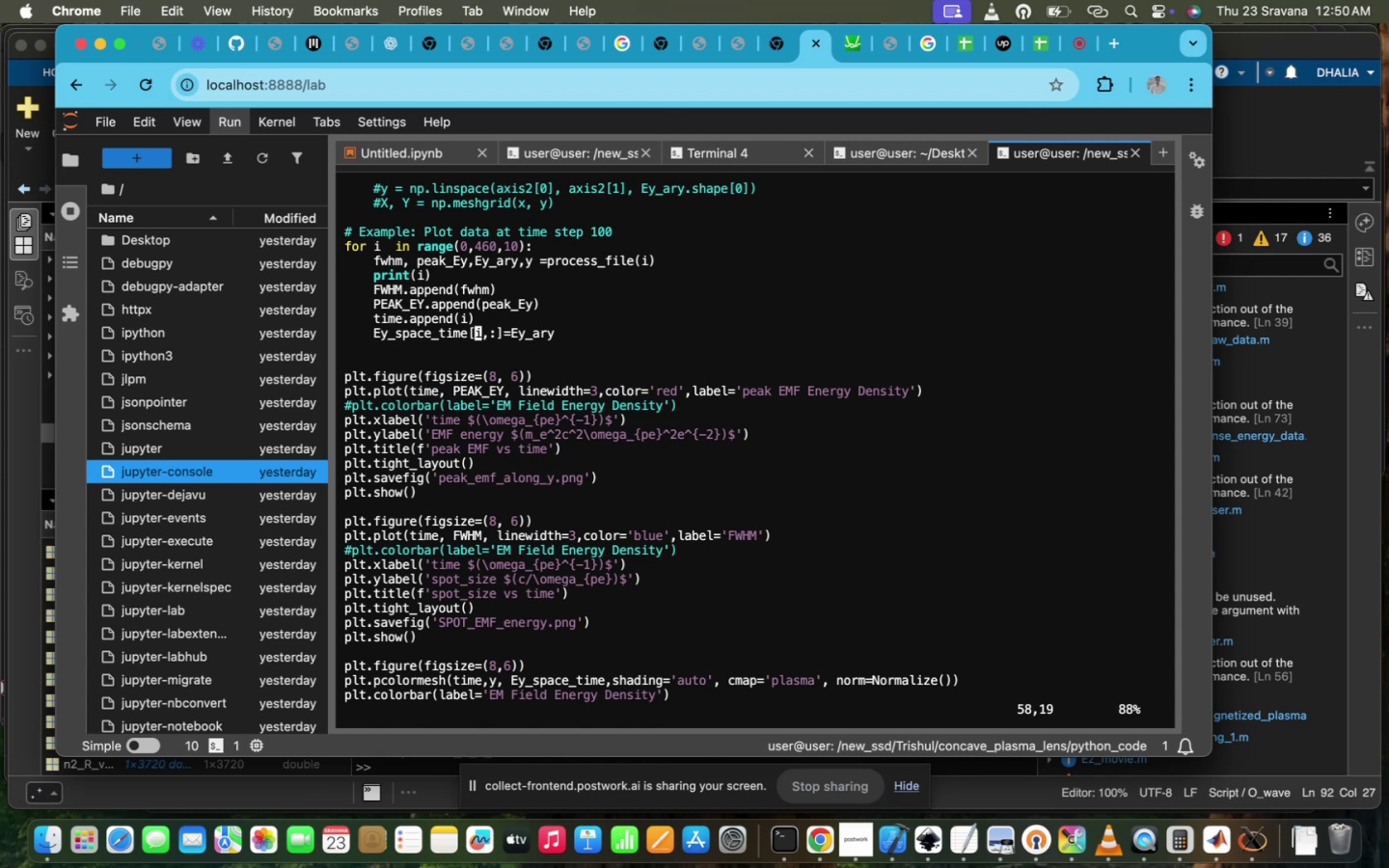 
type(iint()
 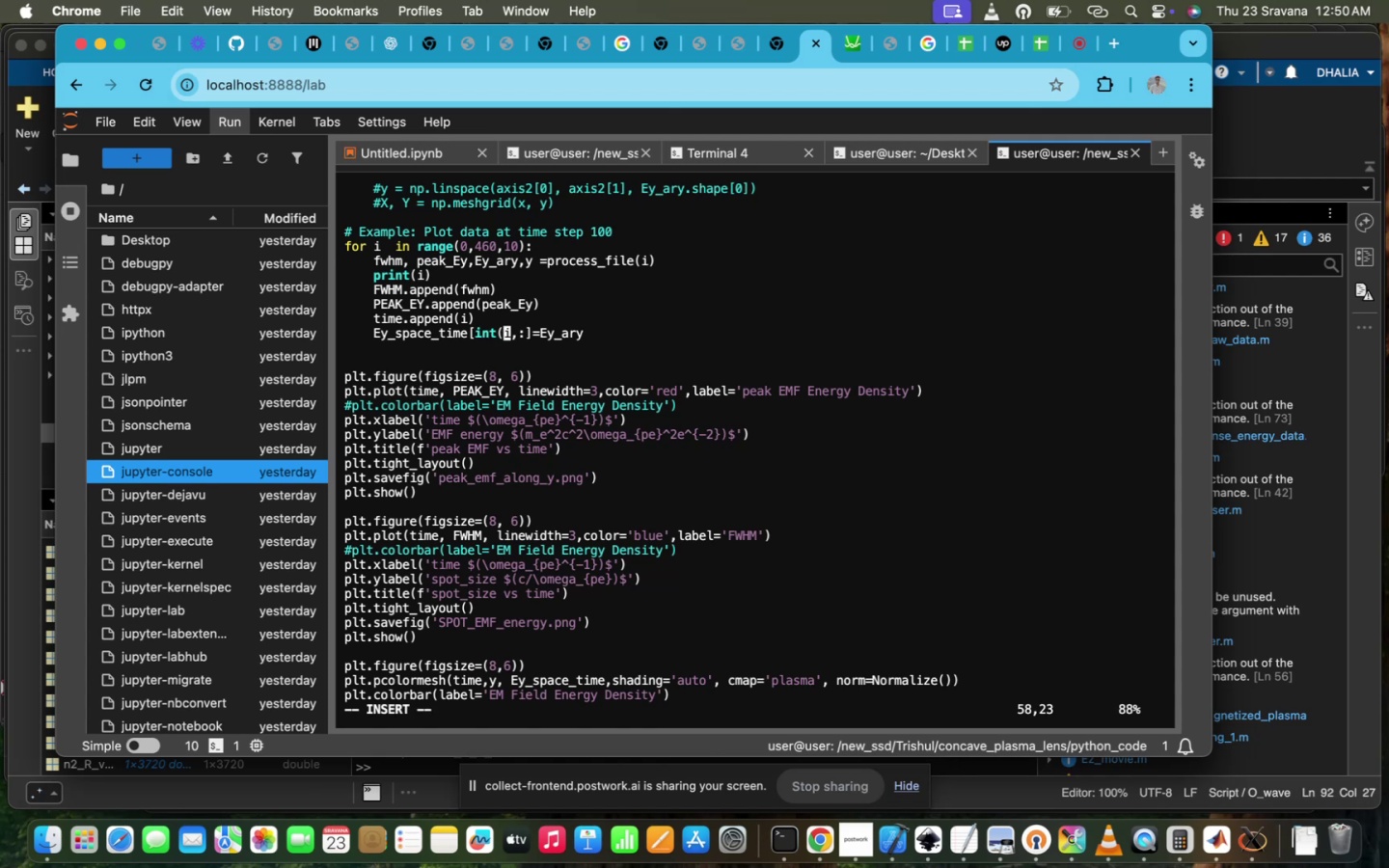 
key(ArrowRight)
 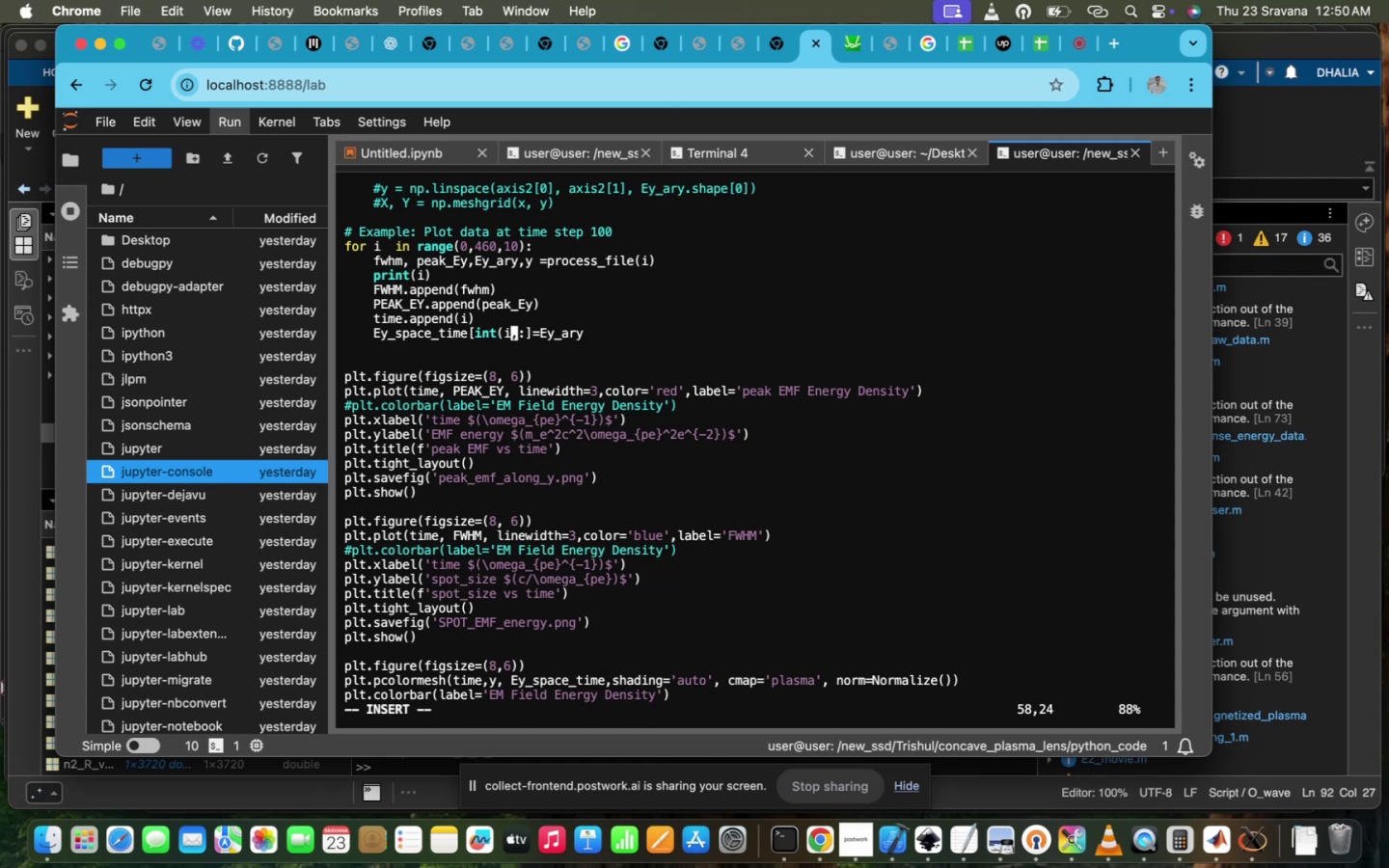 
type(/10))
key(Escape)
type(:wq!)
 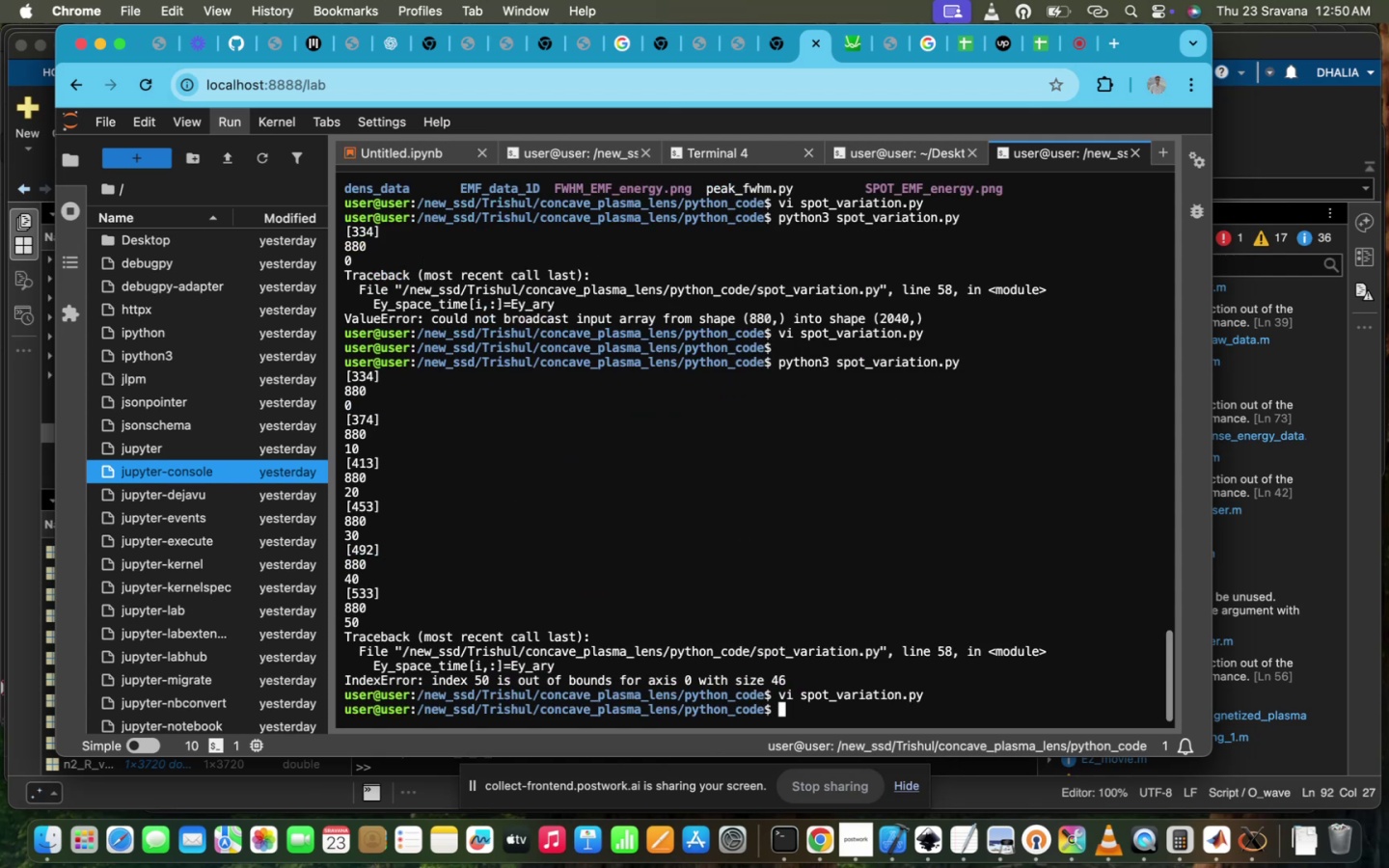 
 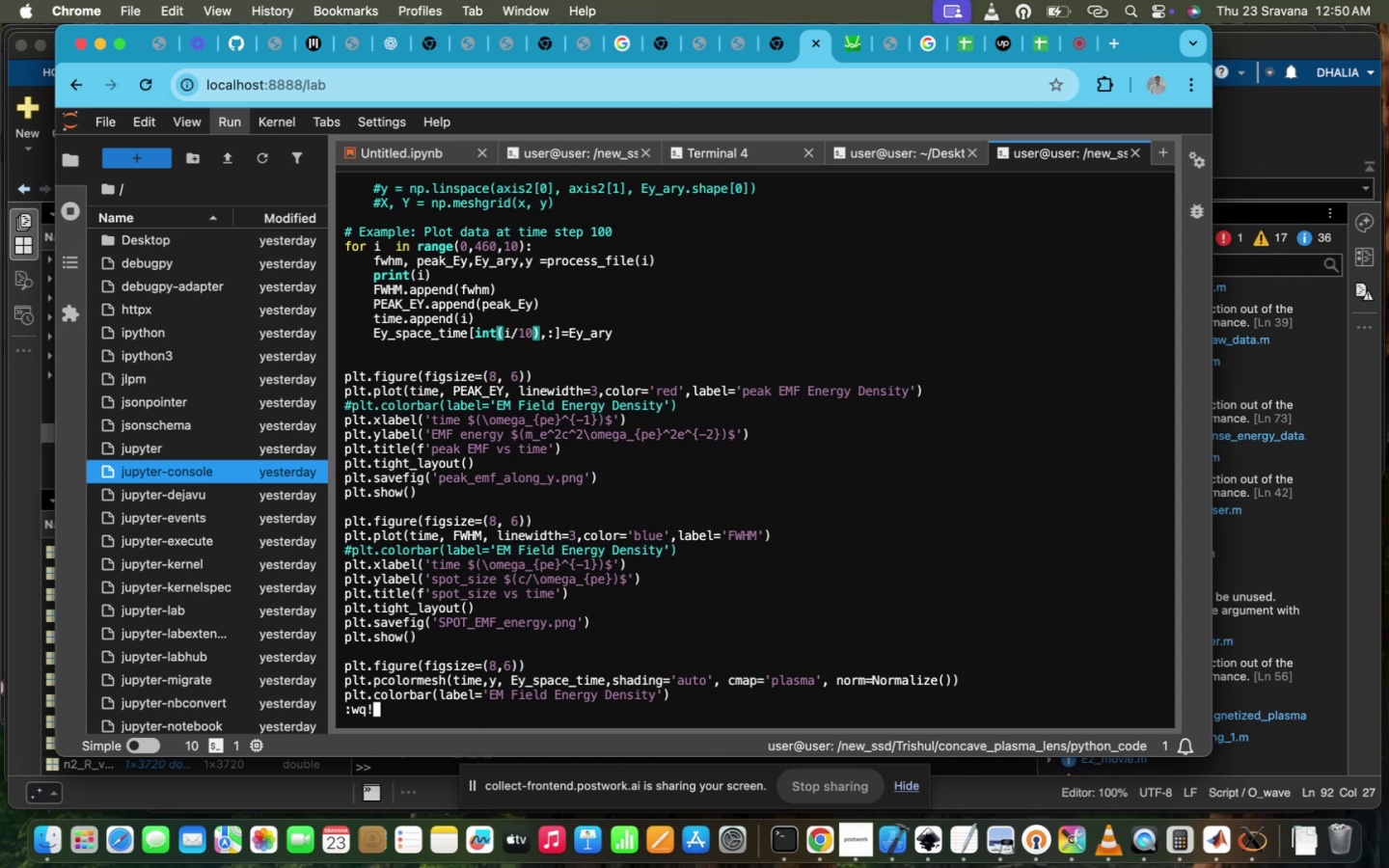 
key(Enter)
 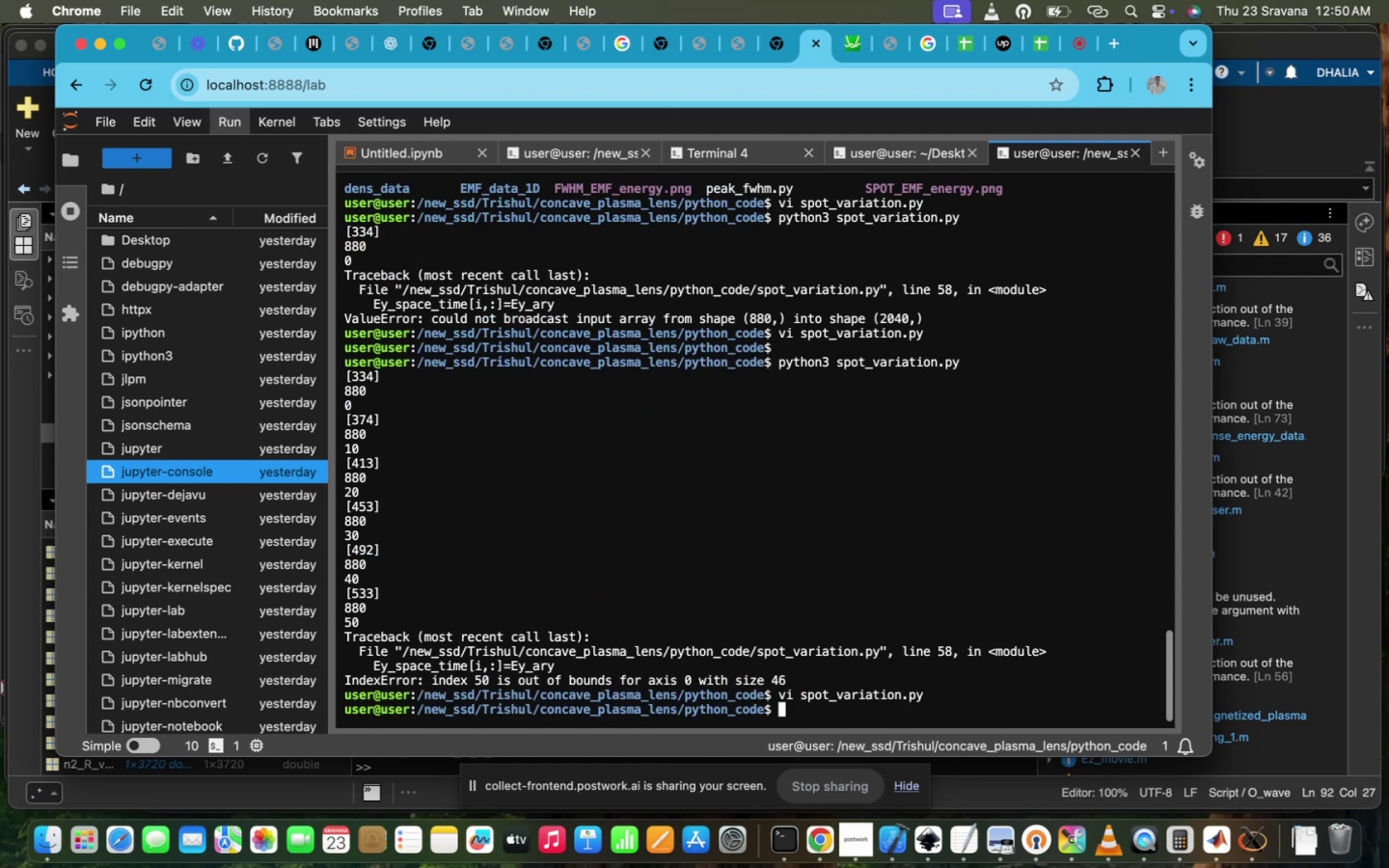 
key(ArrowUp)
 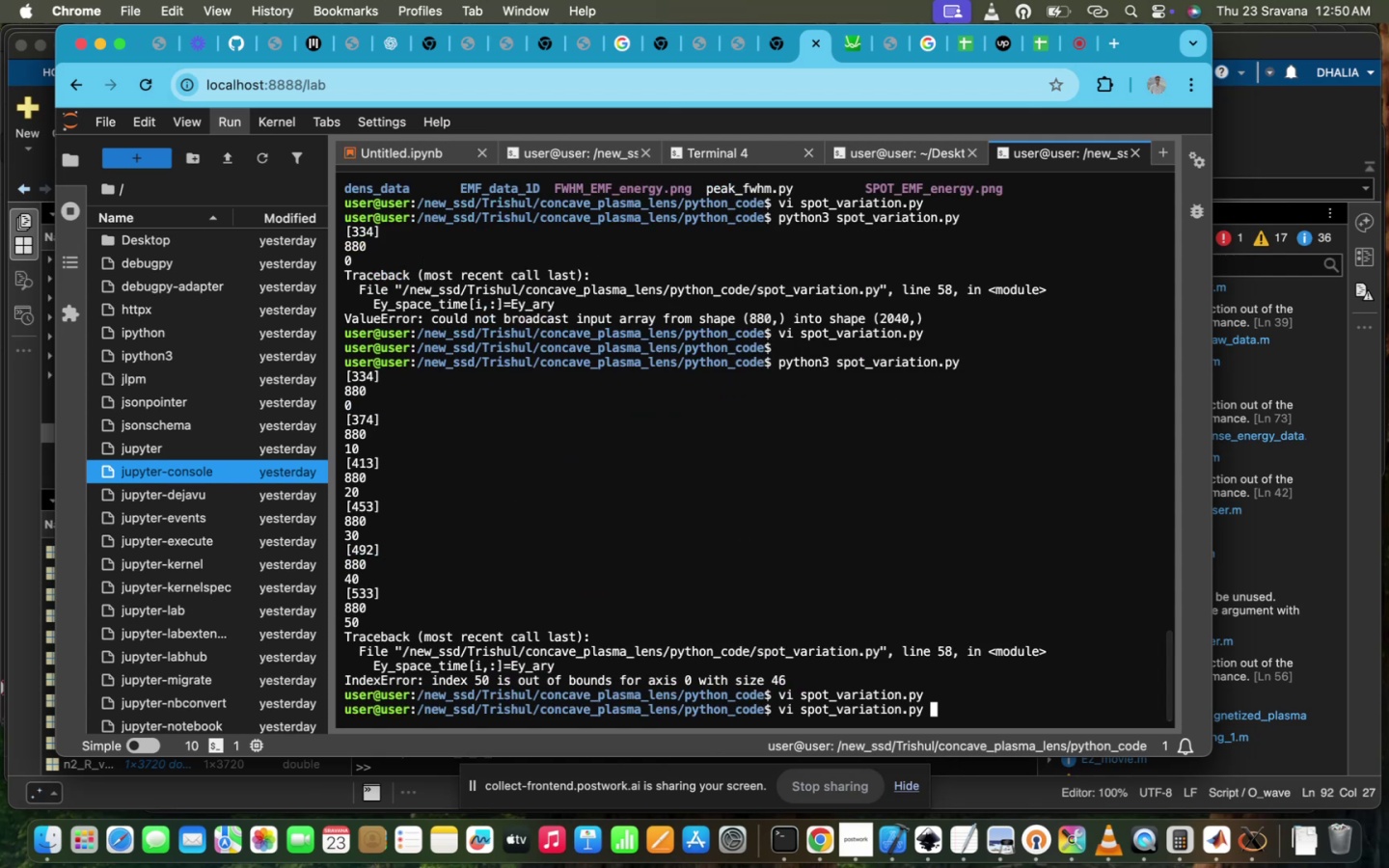 
key(ArrowUp)
 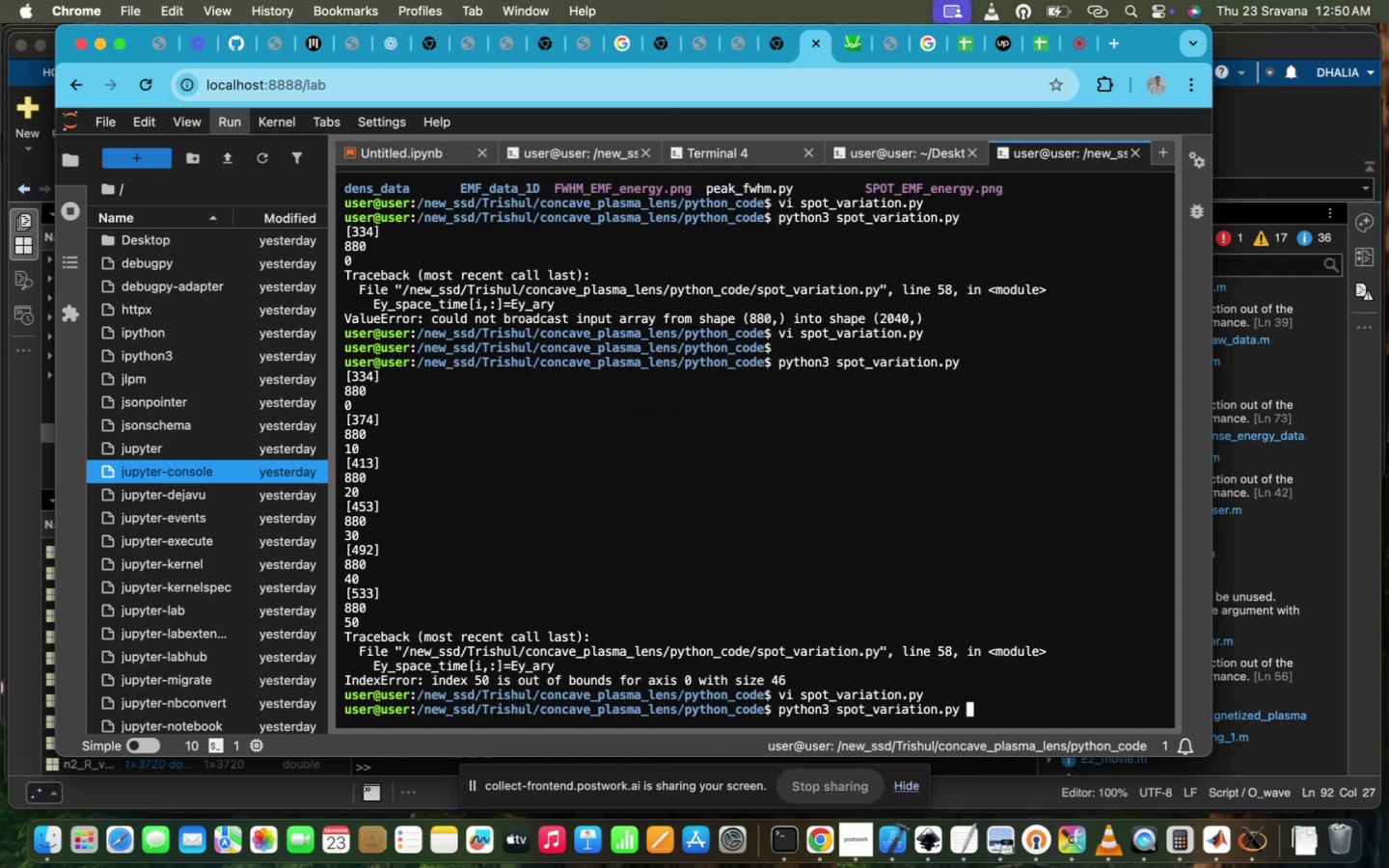 
key(Enter)
 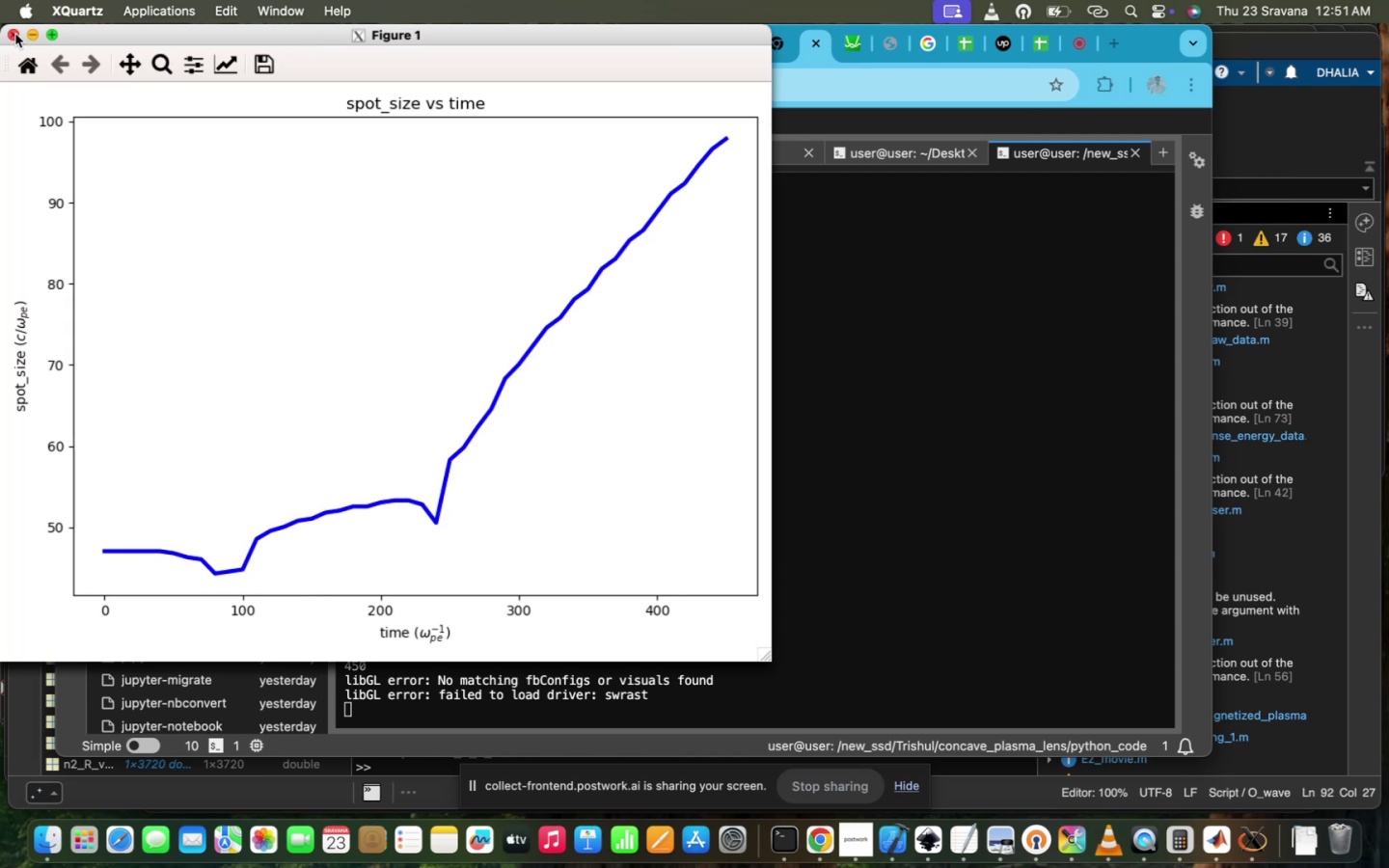 
wait(36.41)
 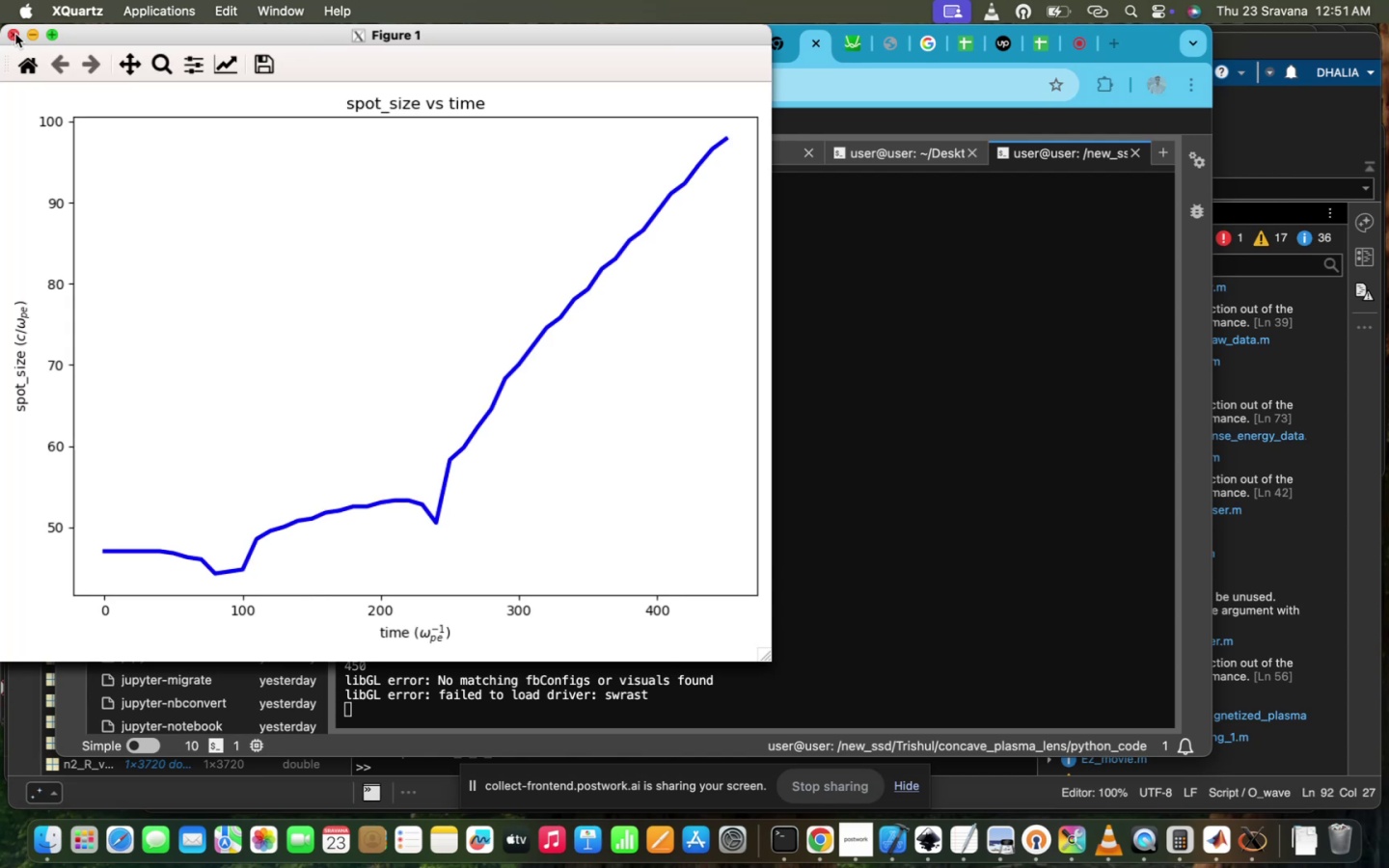 
left_click([12, 36])
 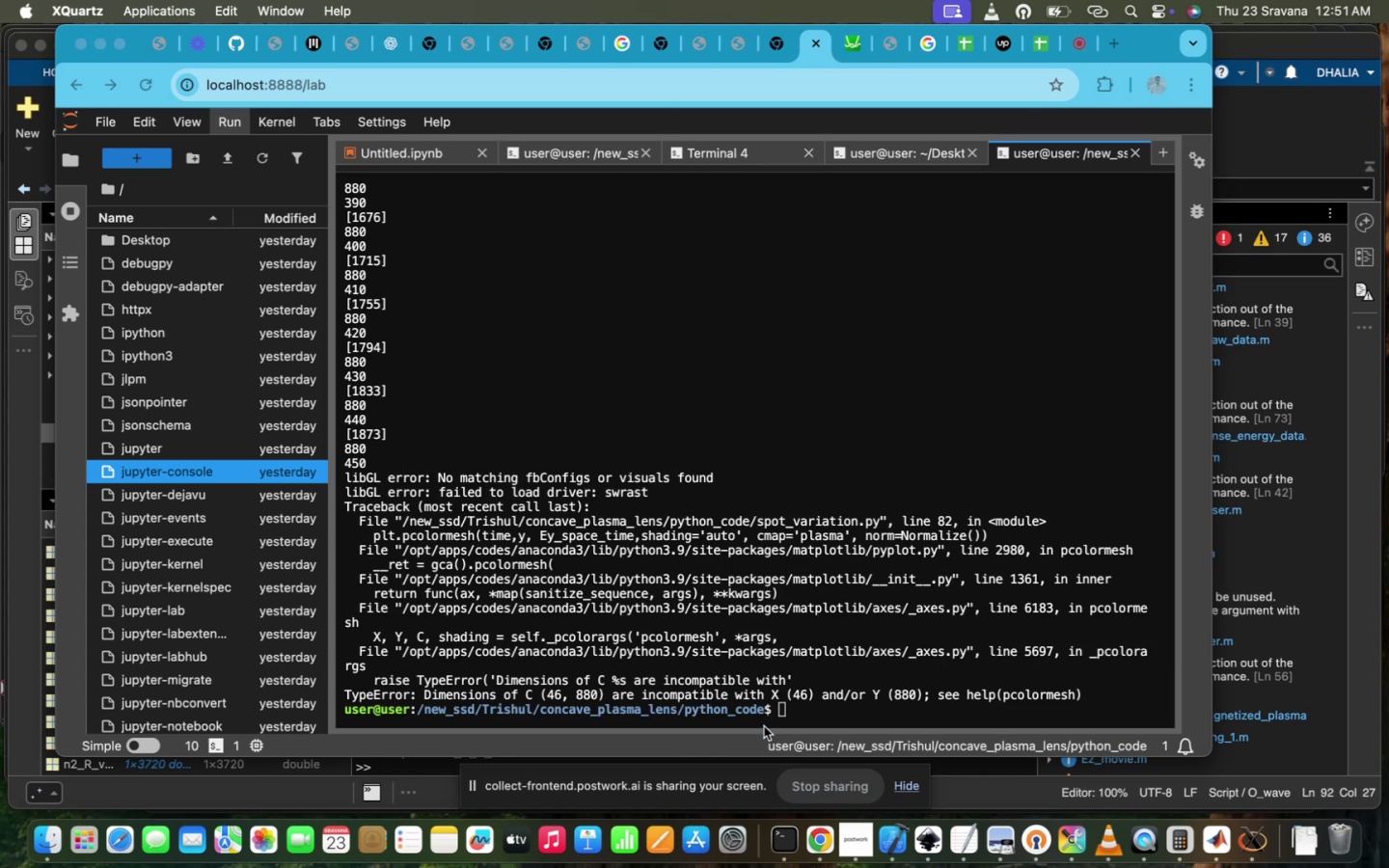 
left_click([810, 669])
 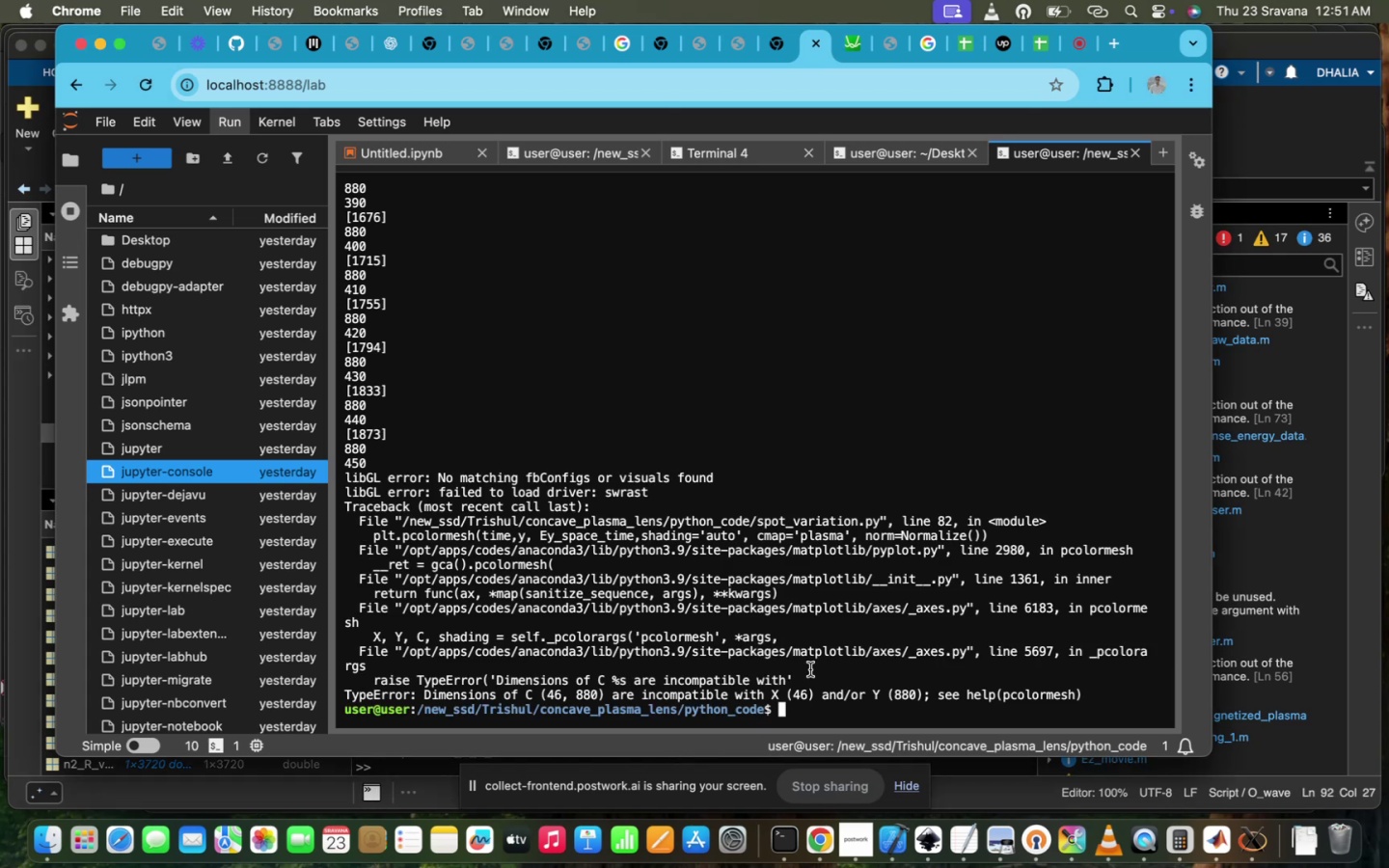 
scroll: coordinate [810, 669], scroll_direction: down, amount: 30.0
 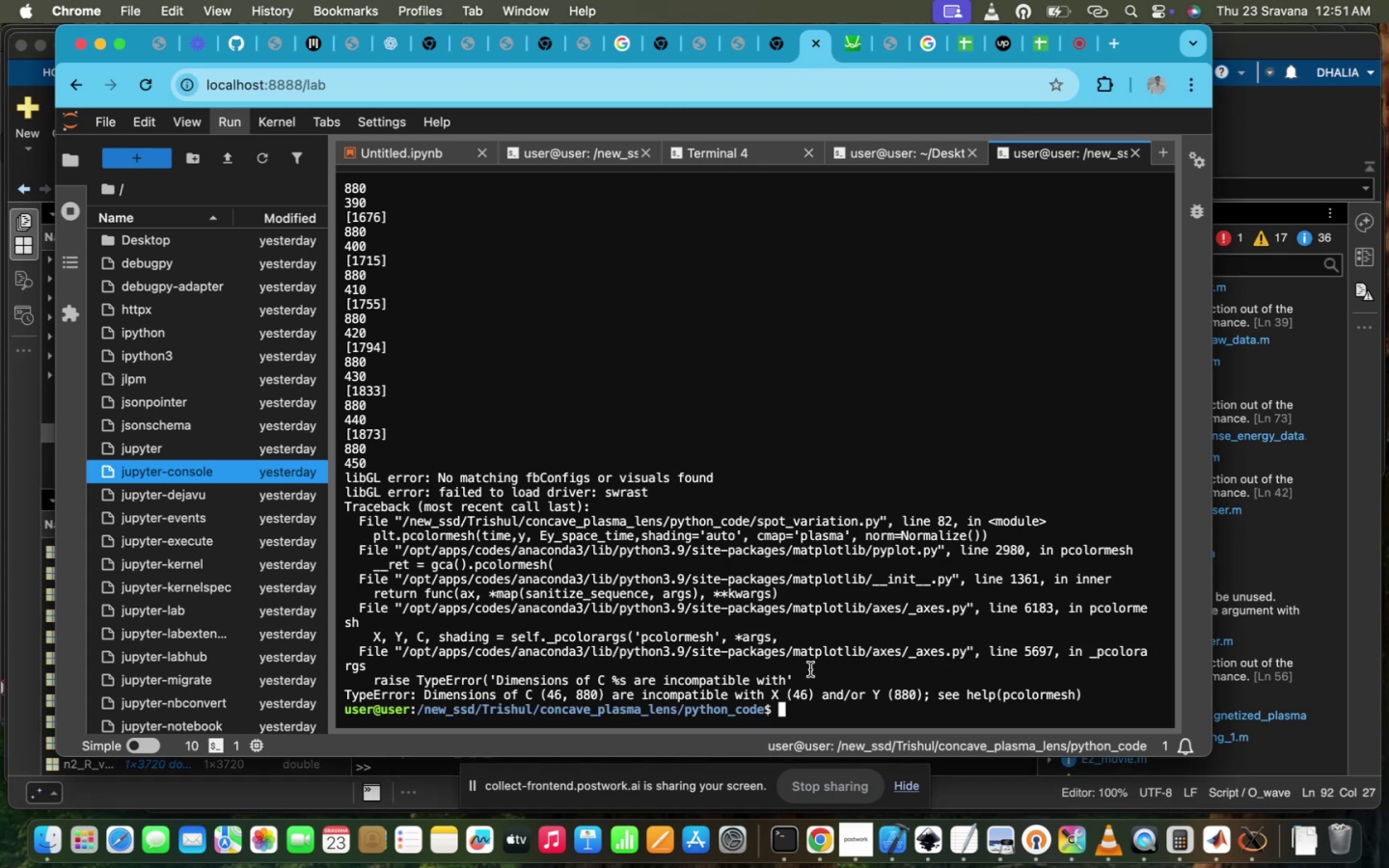 
key(ArrowUp)
 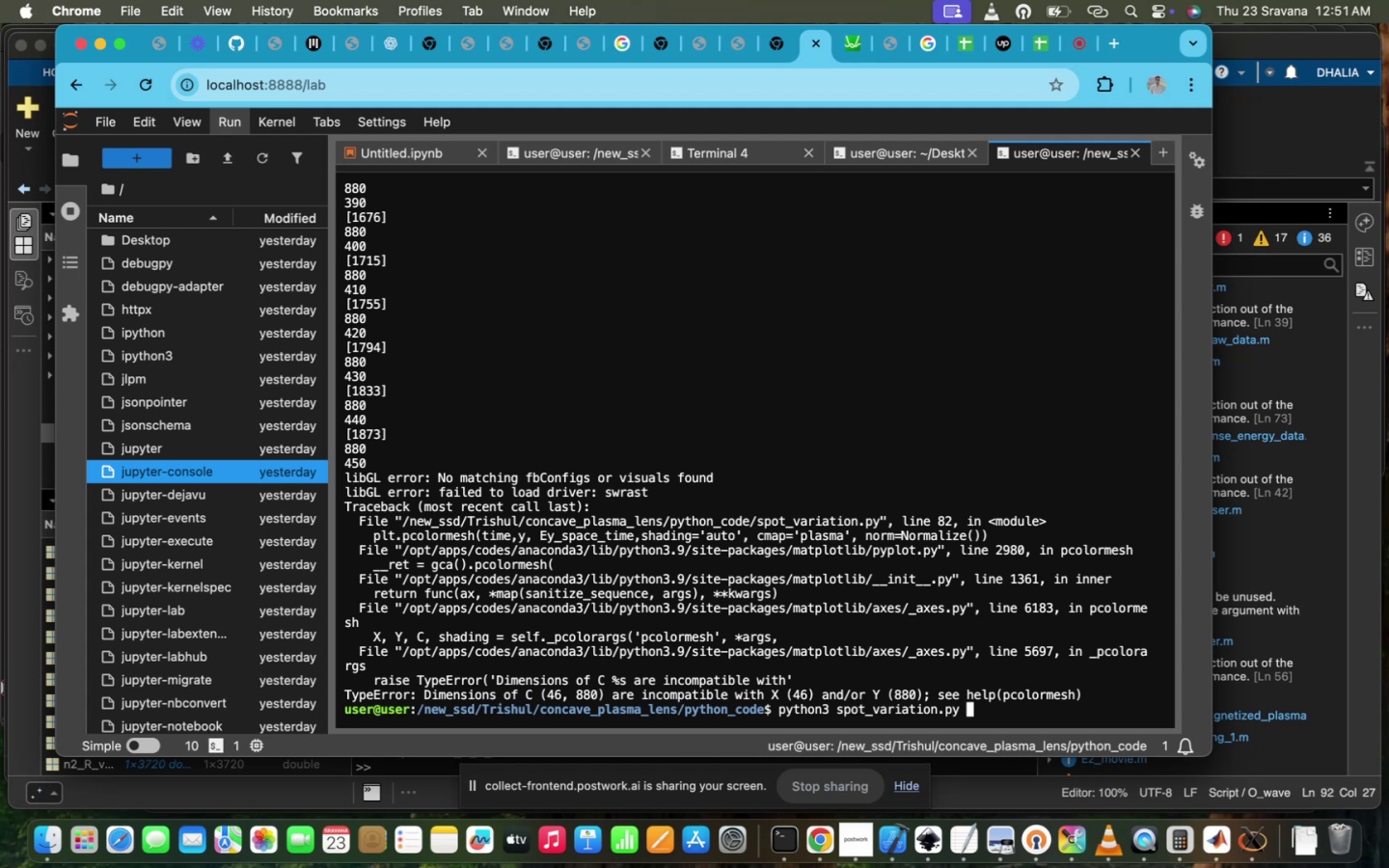 
key(ArrowDown)
 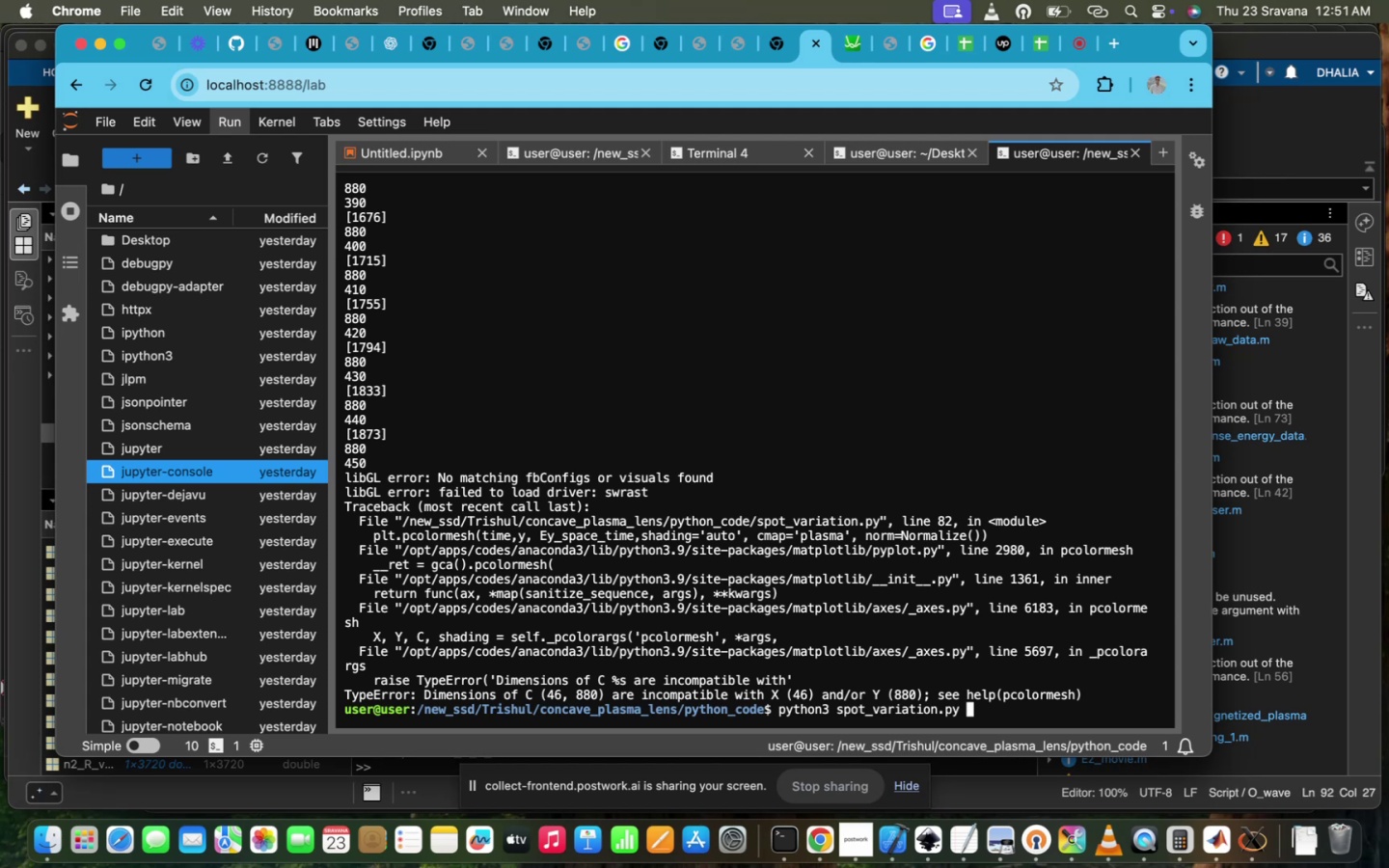 
key(ArrowUp)
 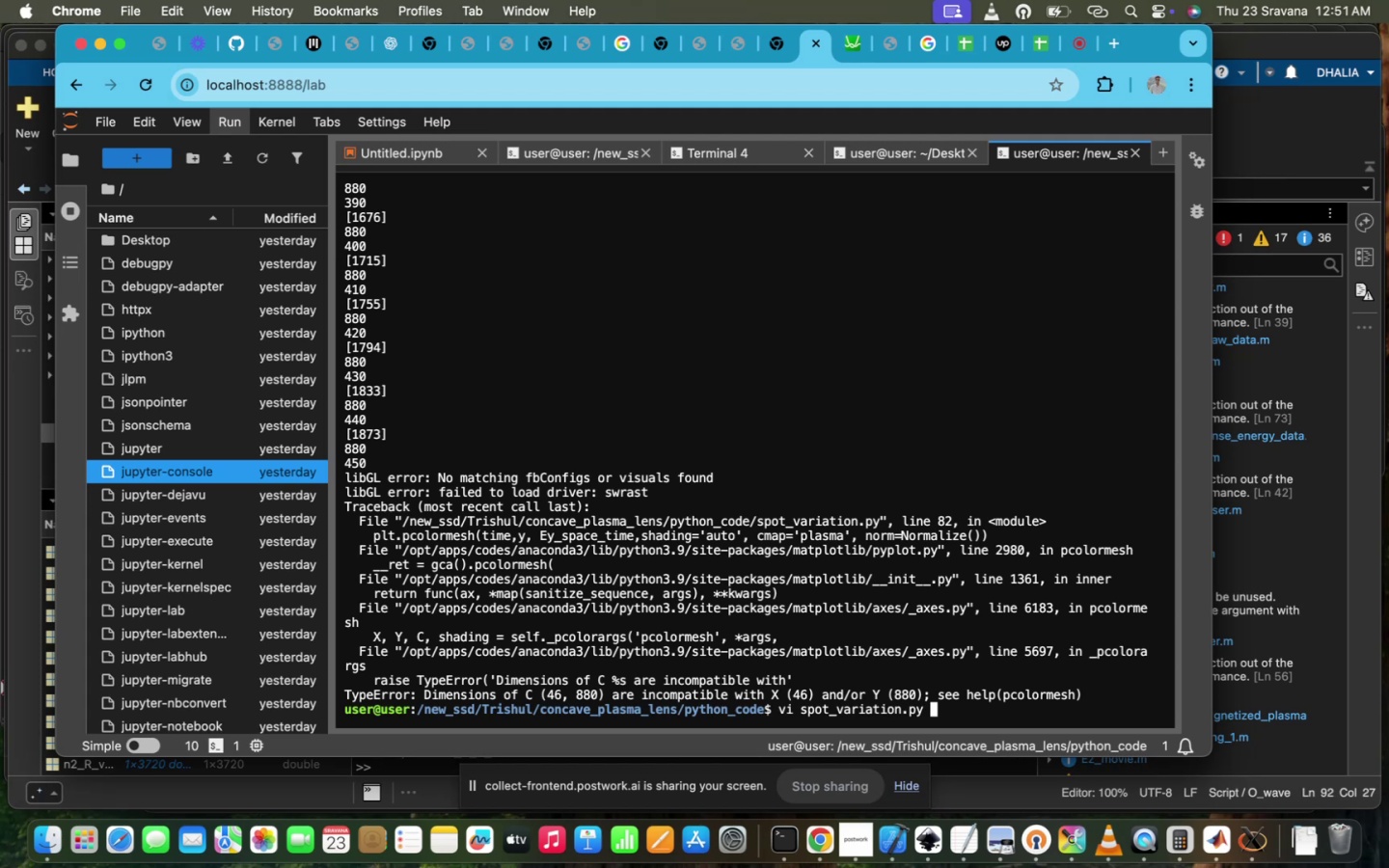 
hold_key(key=Enter, duration=0.4)
 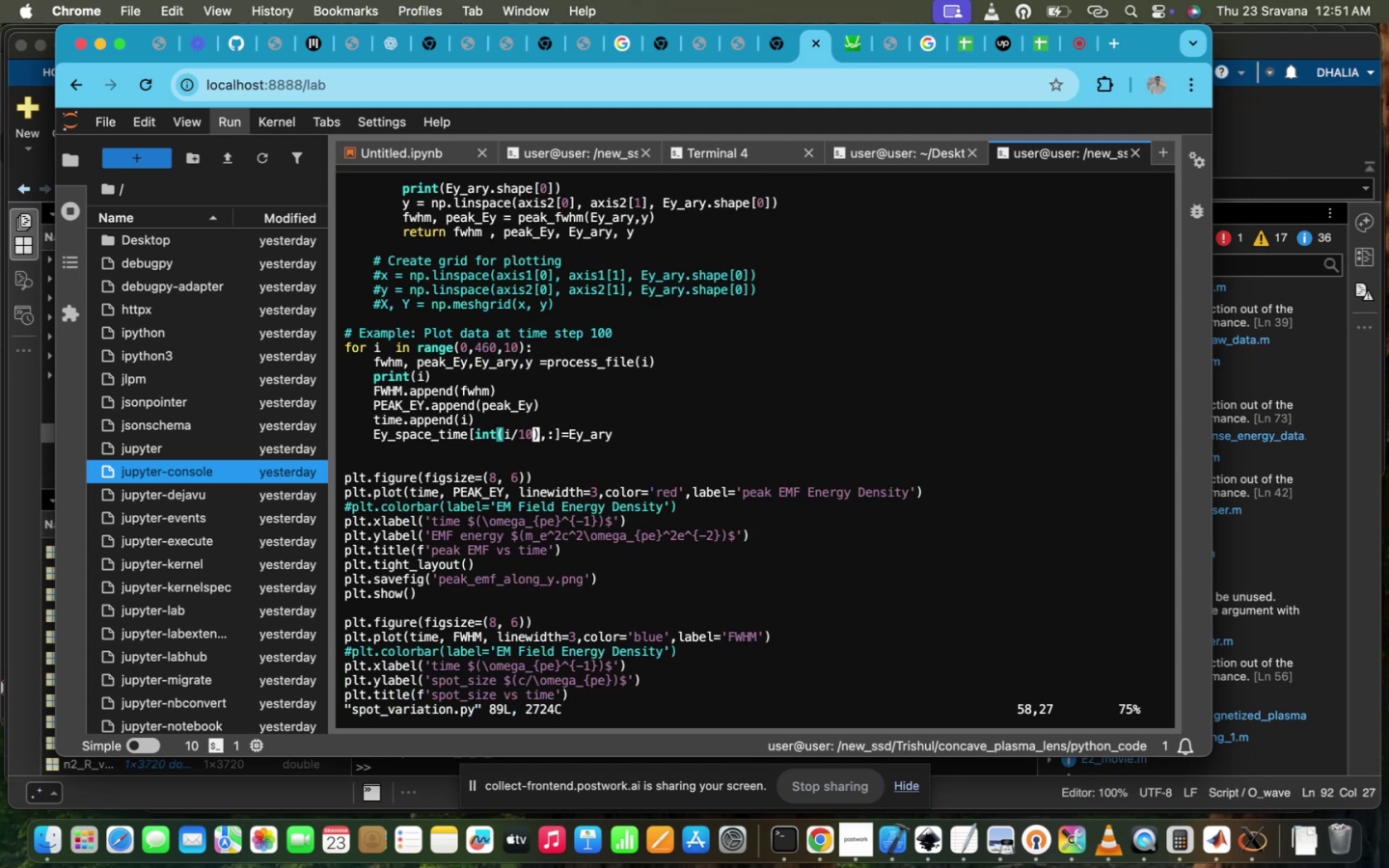 
scroll: coordinate [810, 669], scroll_direction: up, amount: 14.0
 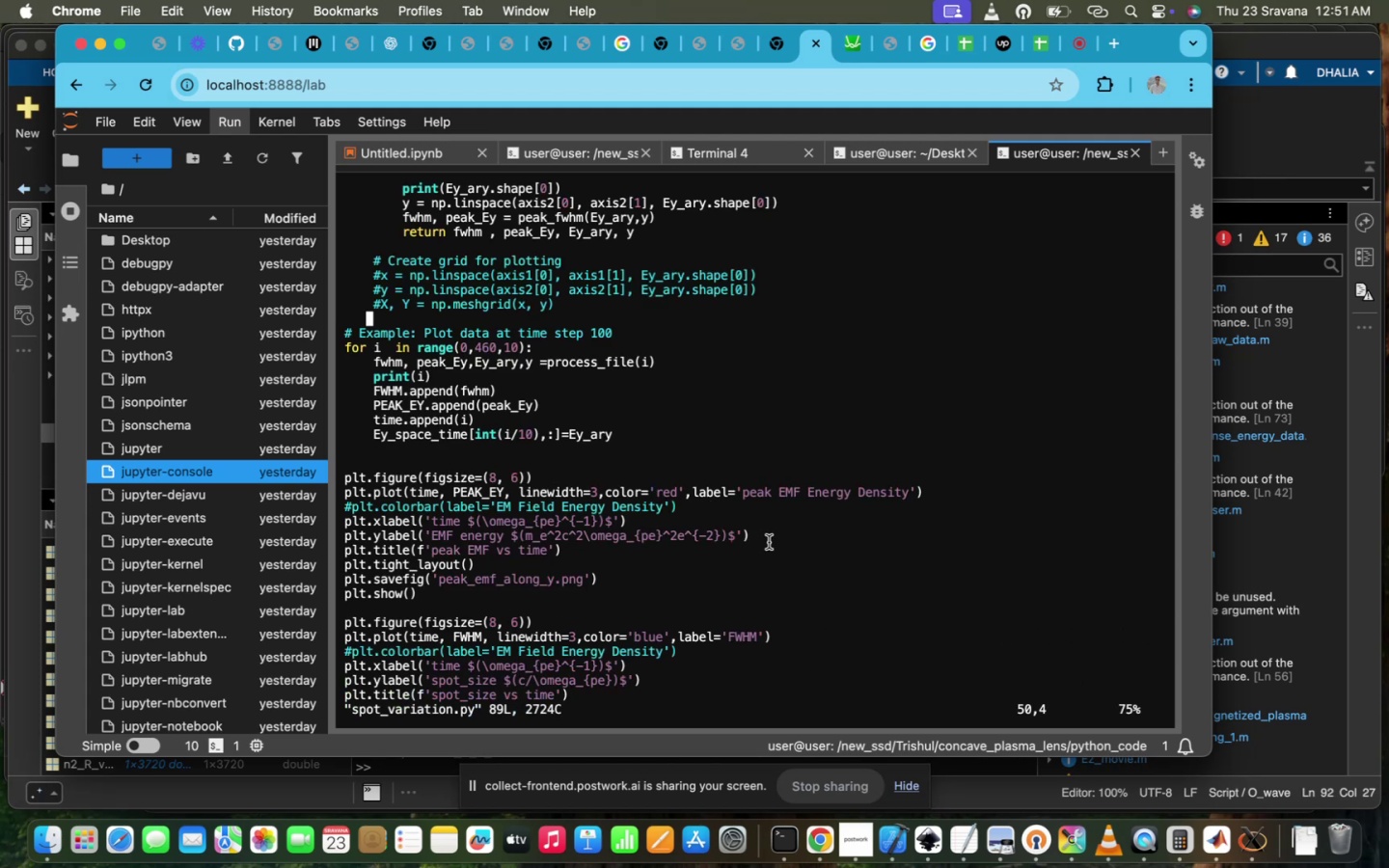 
scroll: coordinate [565, 525], scroll_direction: down, amount: 13.0
 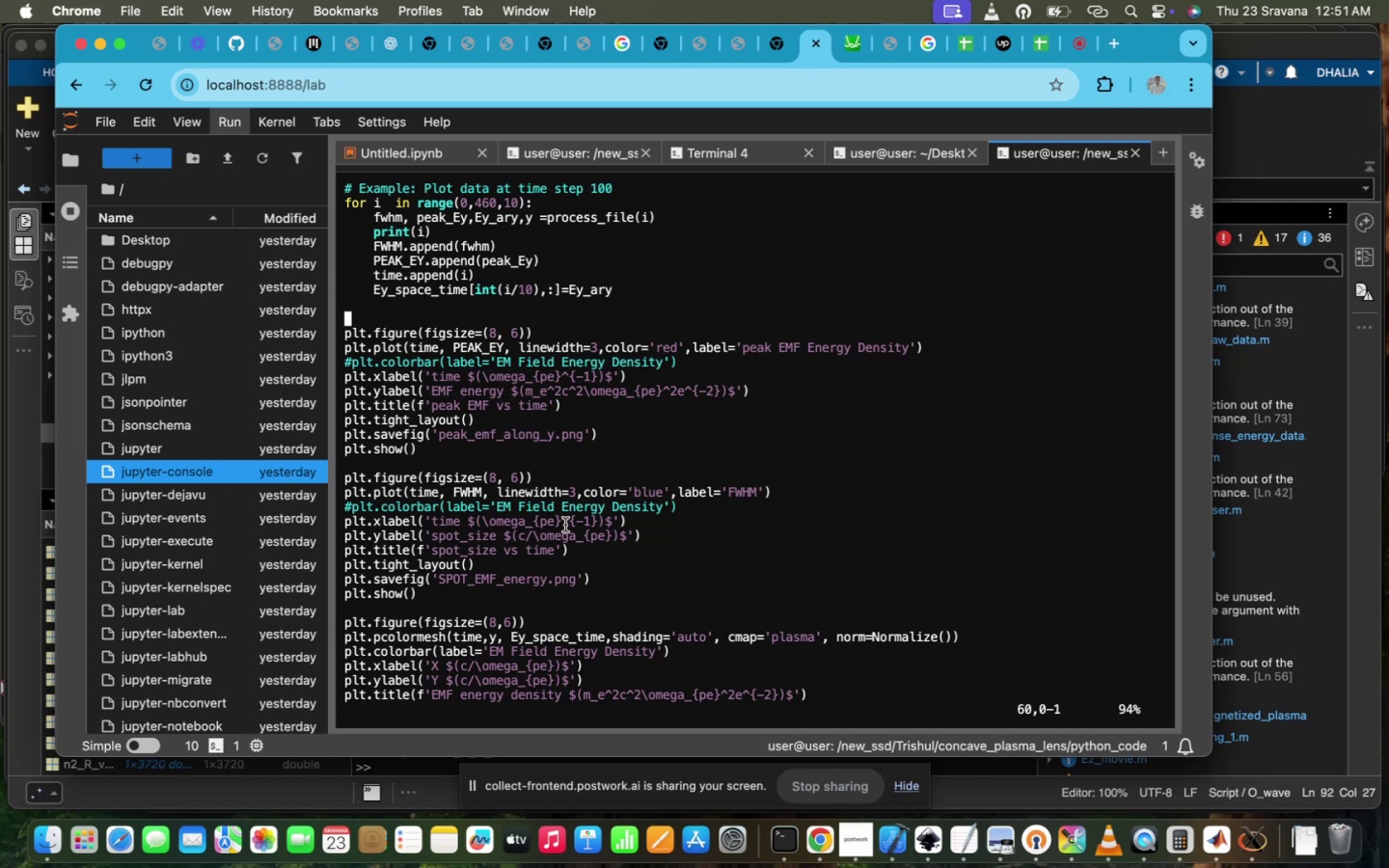 
hold_key(key=ArrowUp, duration=0.42)
 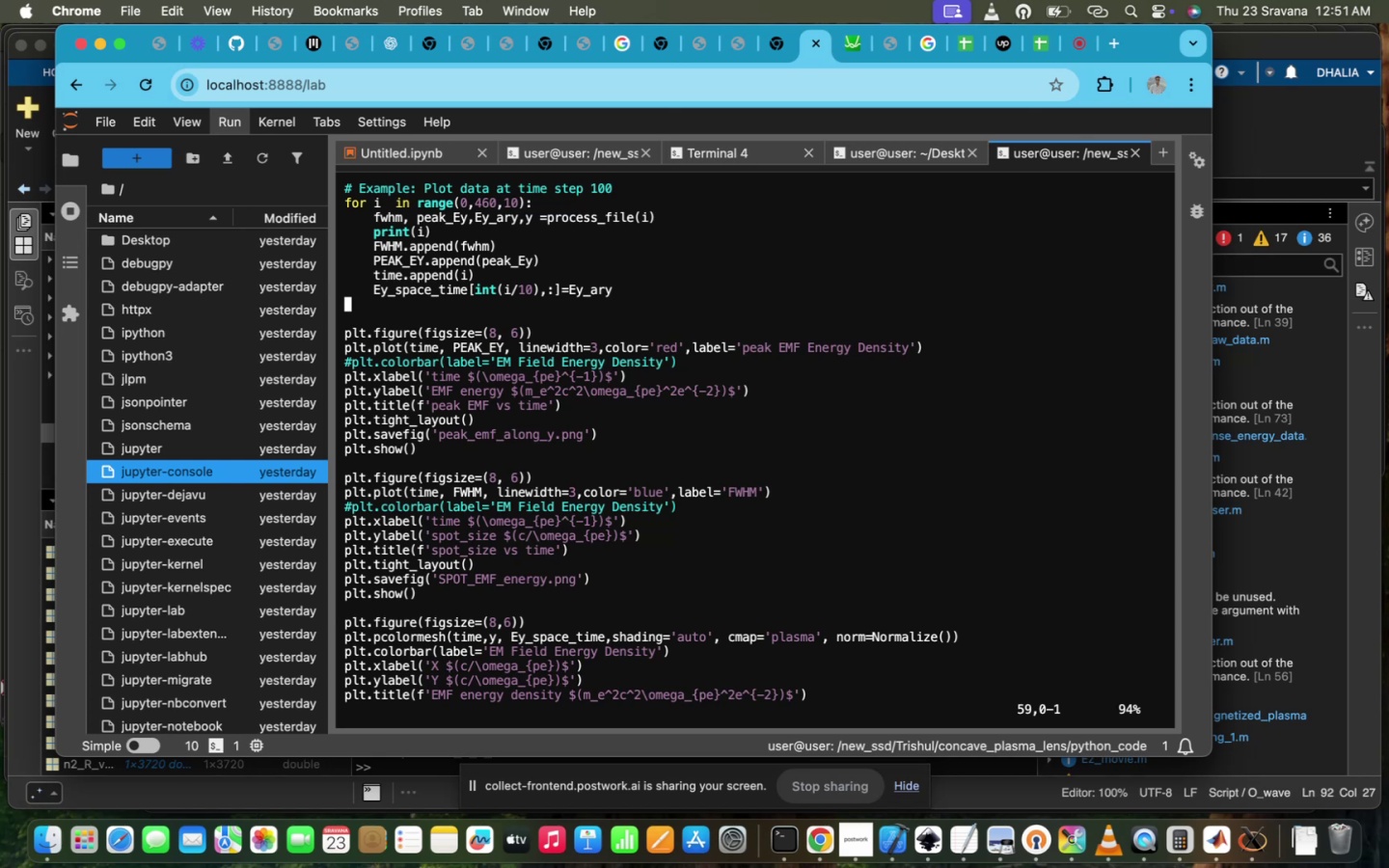 
hold_key(key=ArrowDown, duration=0.44)
 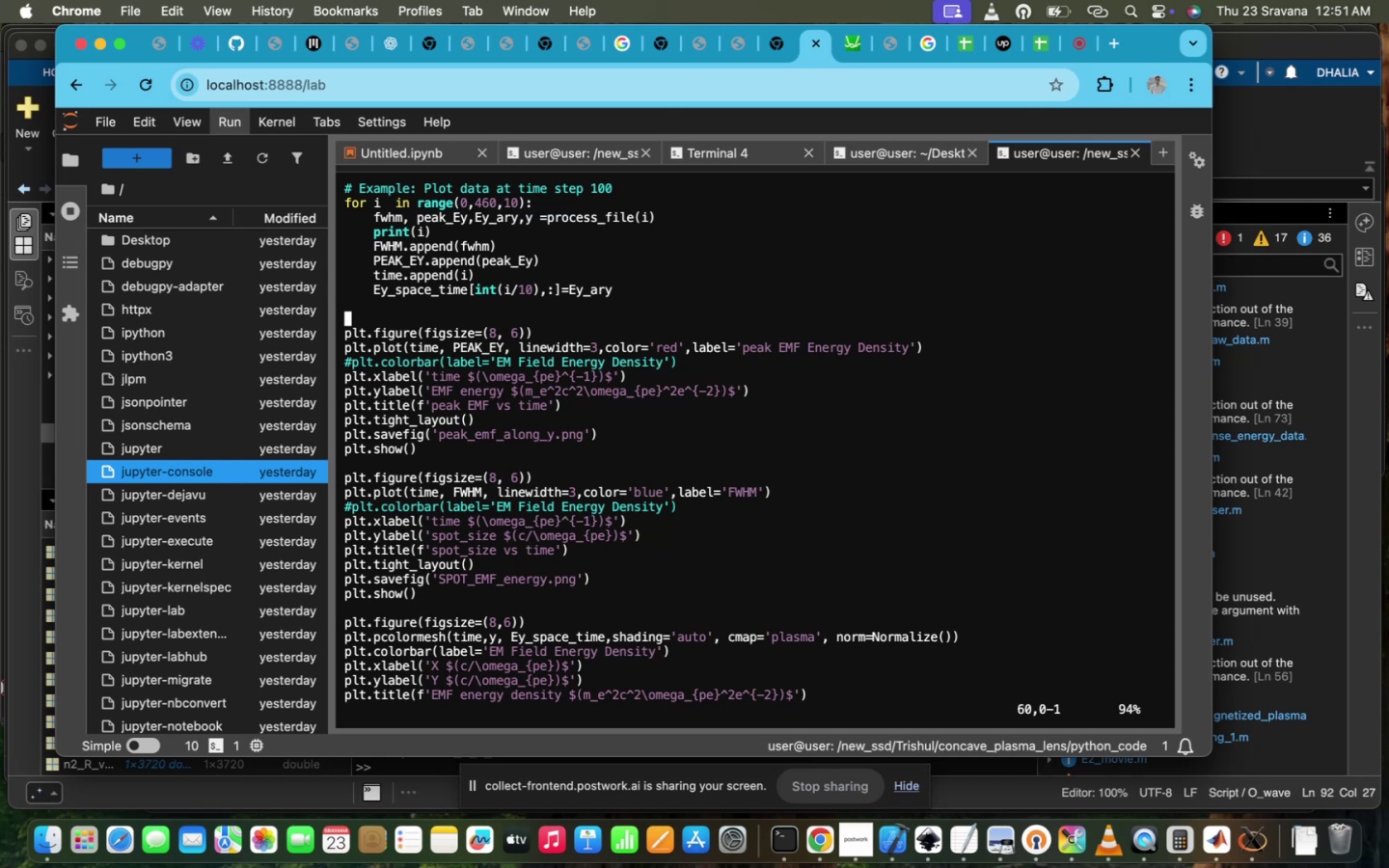 
key(ArrowUp)
 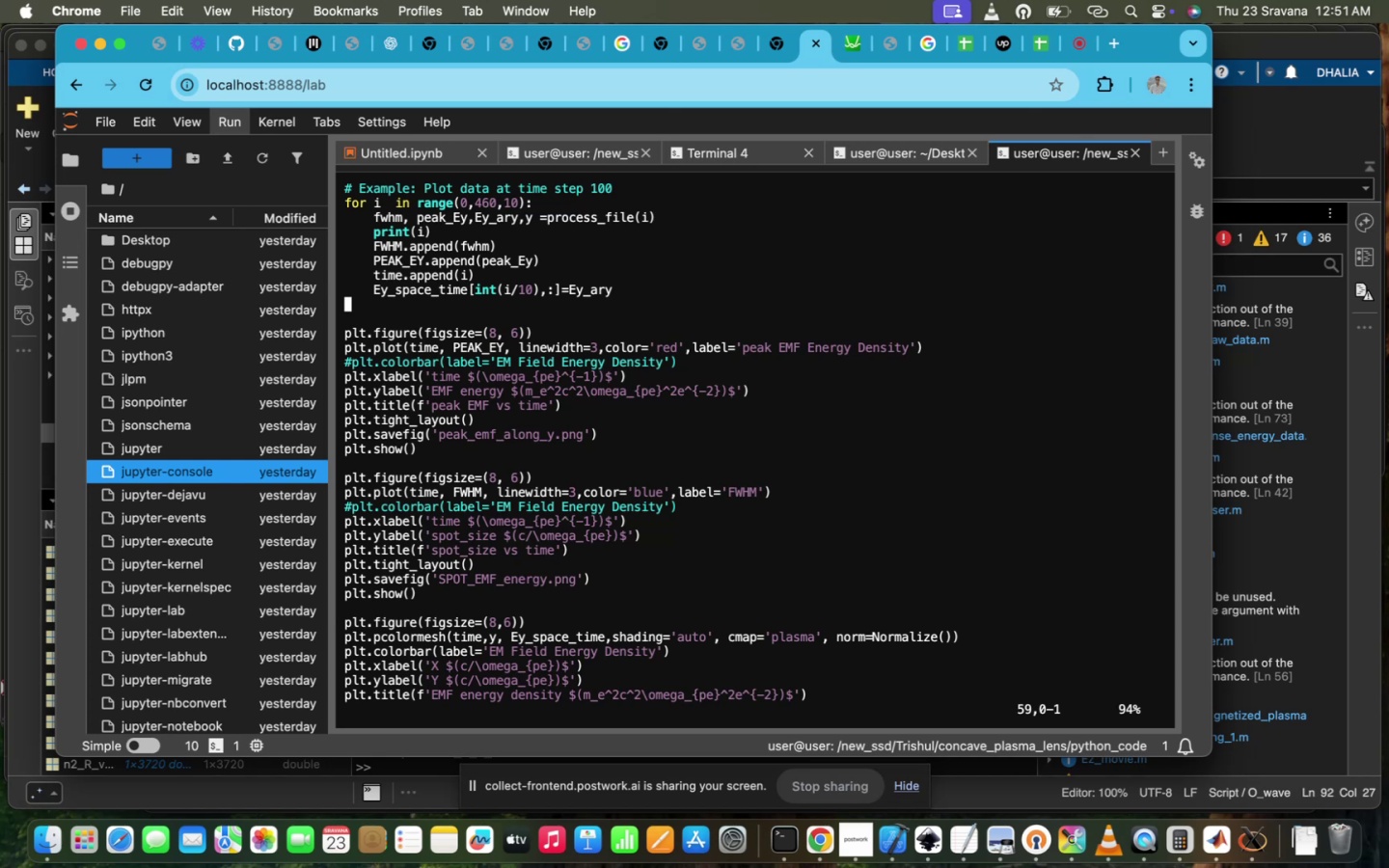 
hold_key(key=ArrowDown, duration=0.36)
 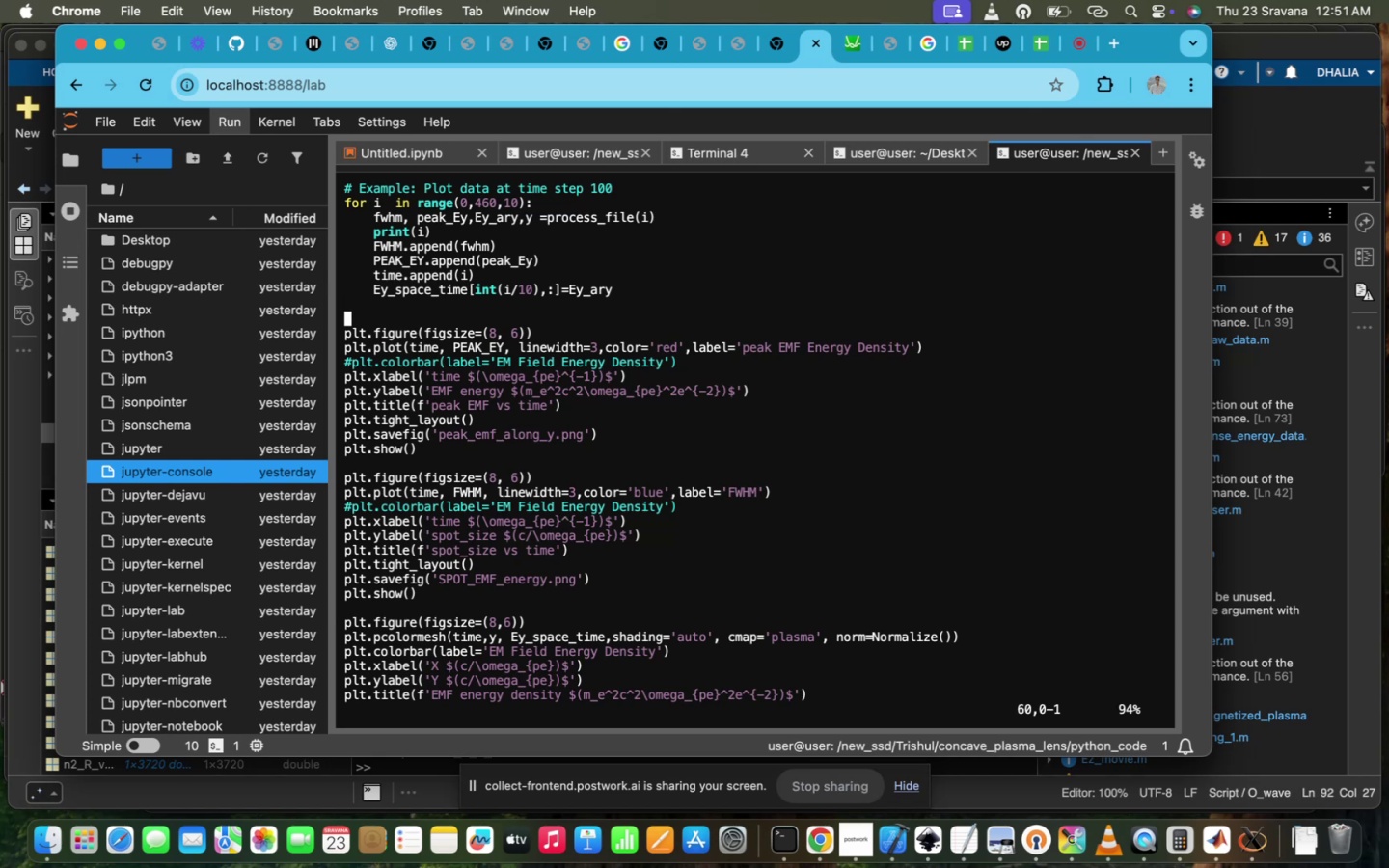 
scroll: coordinate [565, 525], scroll_direction: up, amount: 29.0
 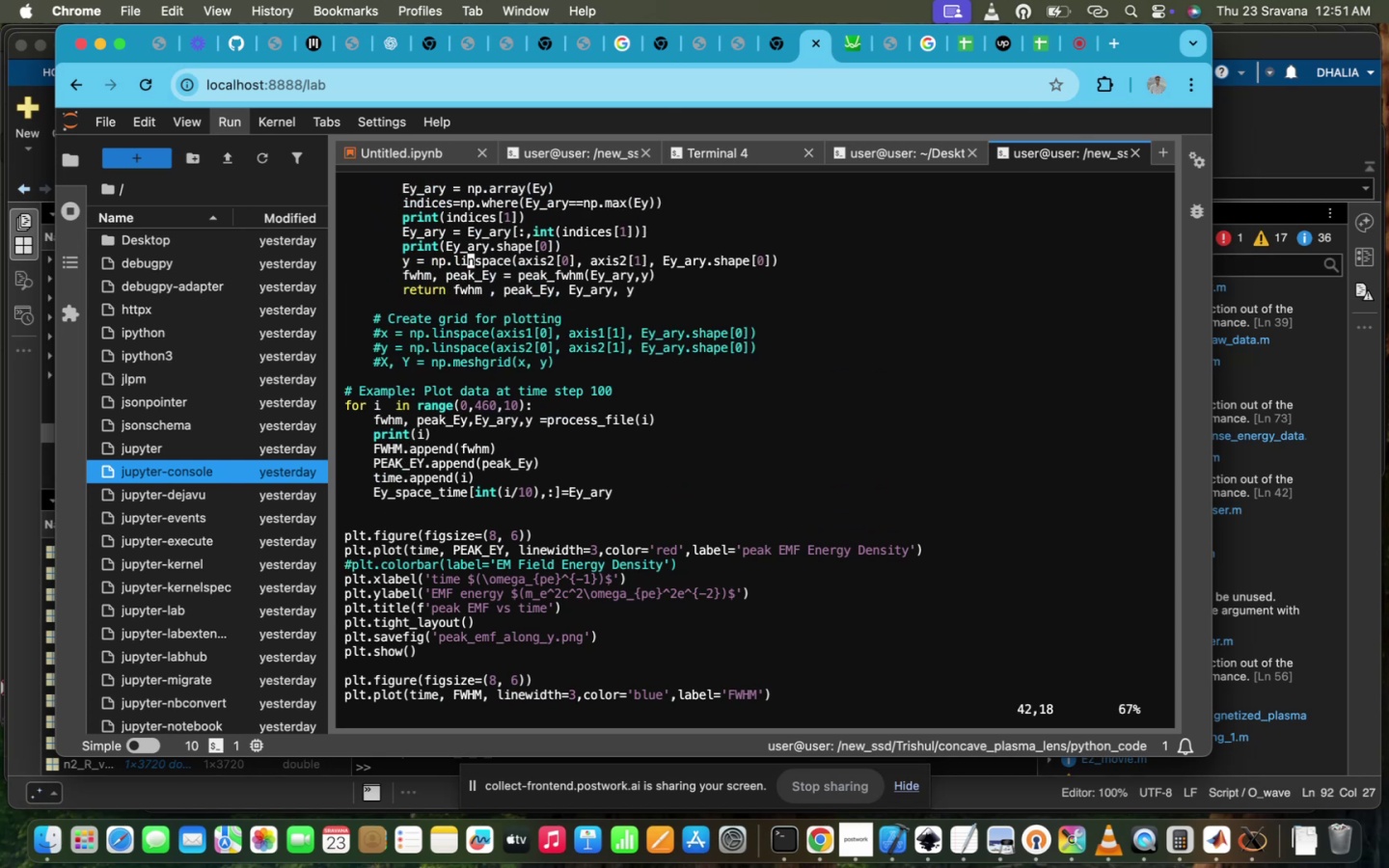 
scroll: coordinate [565, 525], scroll_direction: down, amount: 6.0
 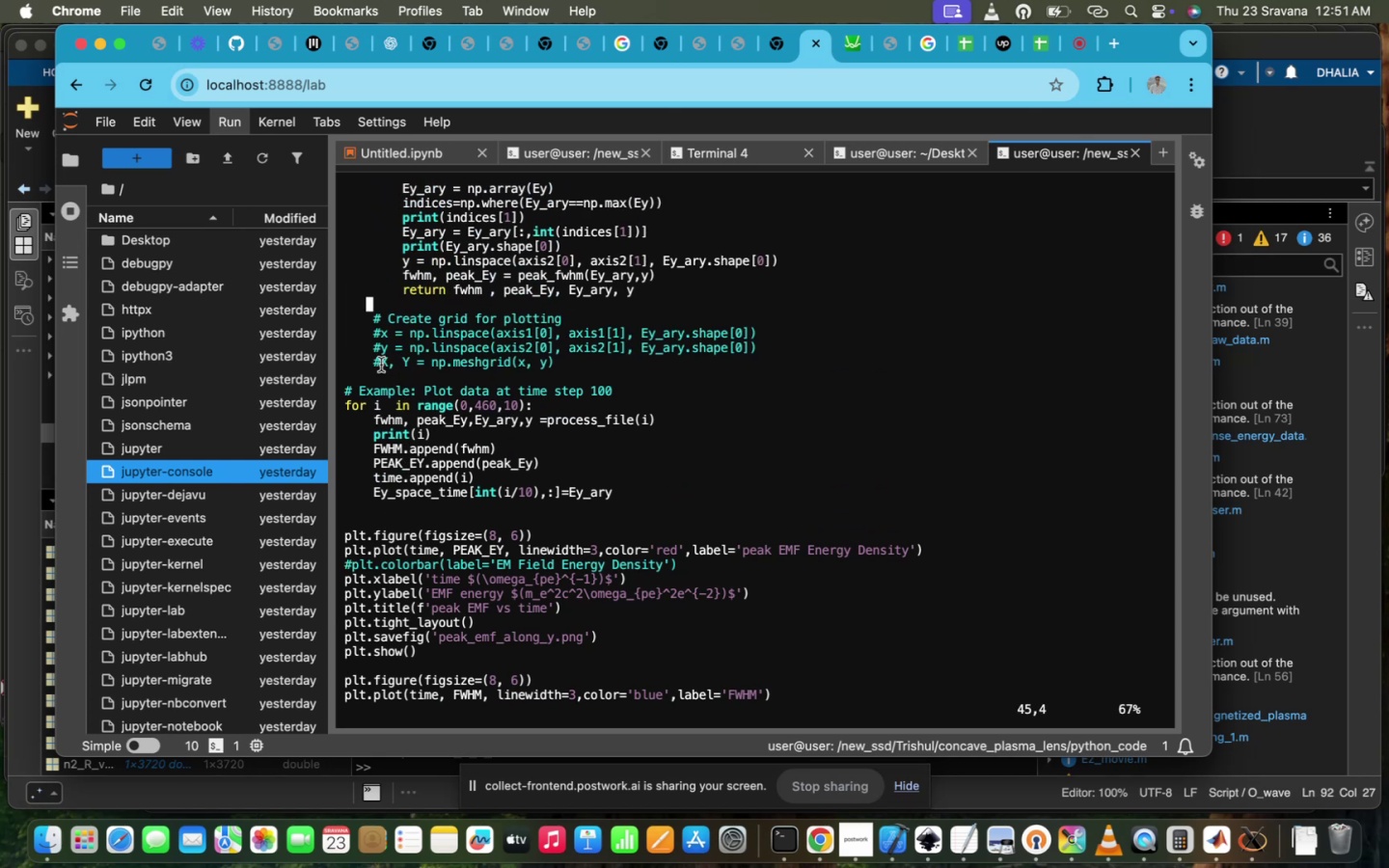 
left_click([379, 364])
 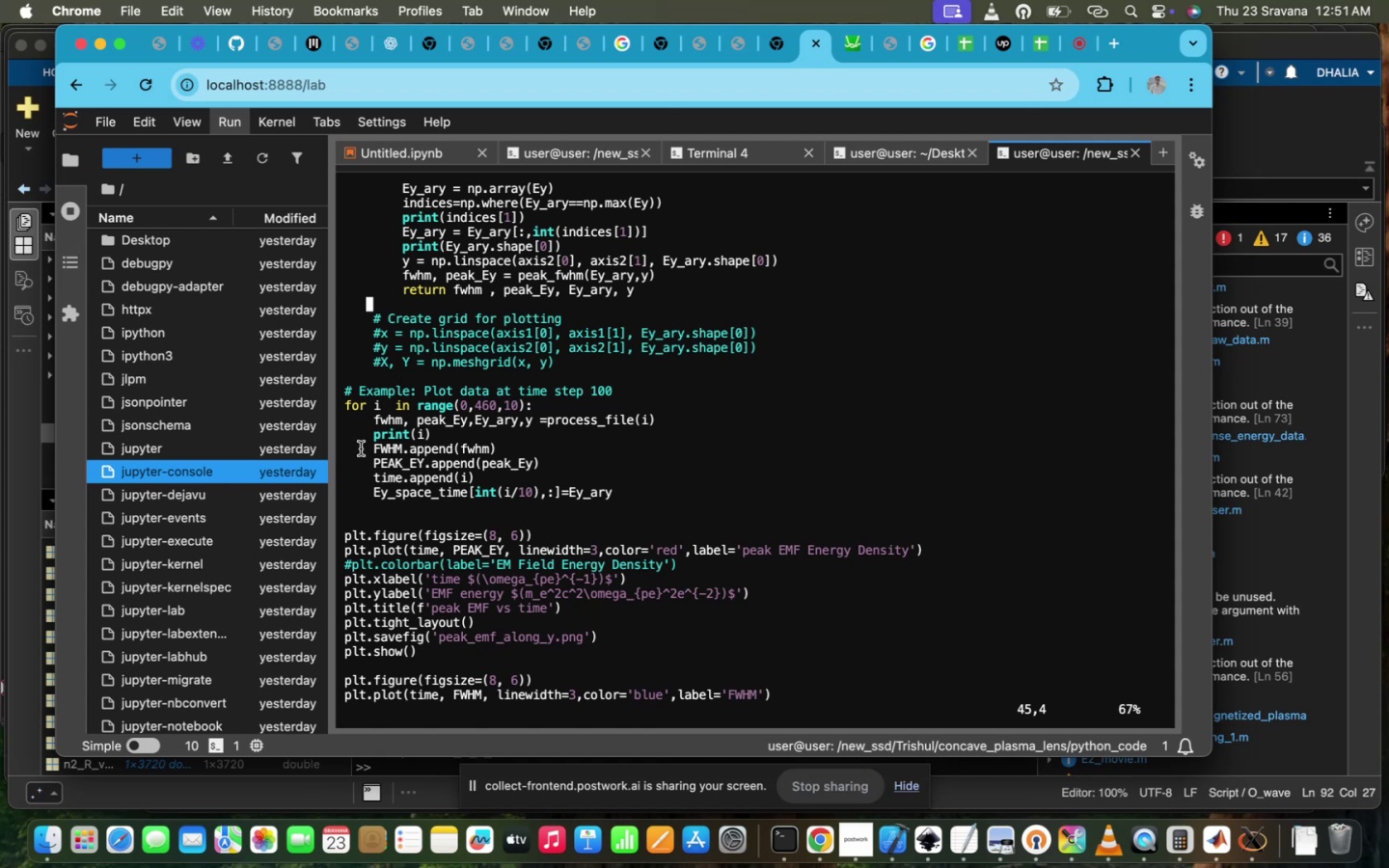 
scroll: coordinate [361, 448], scroll_direction: down, amount: 30.0
 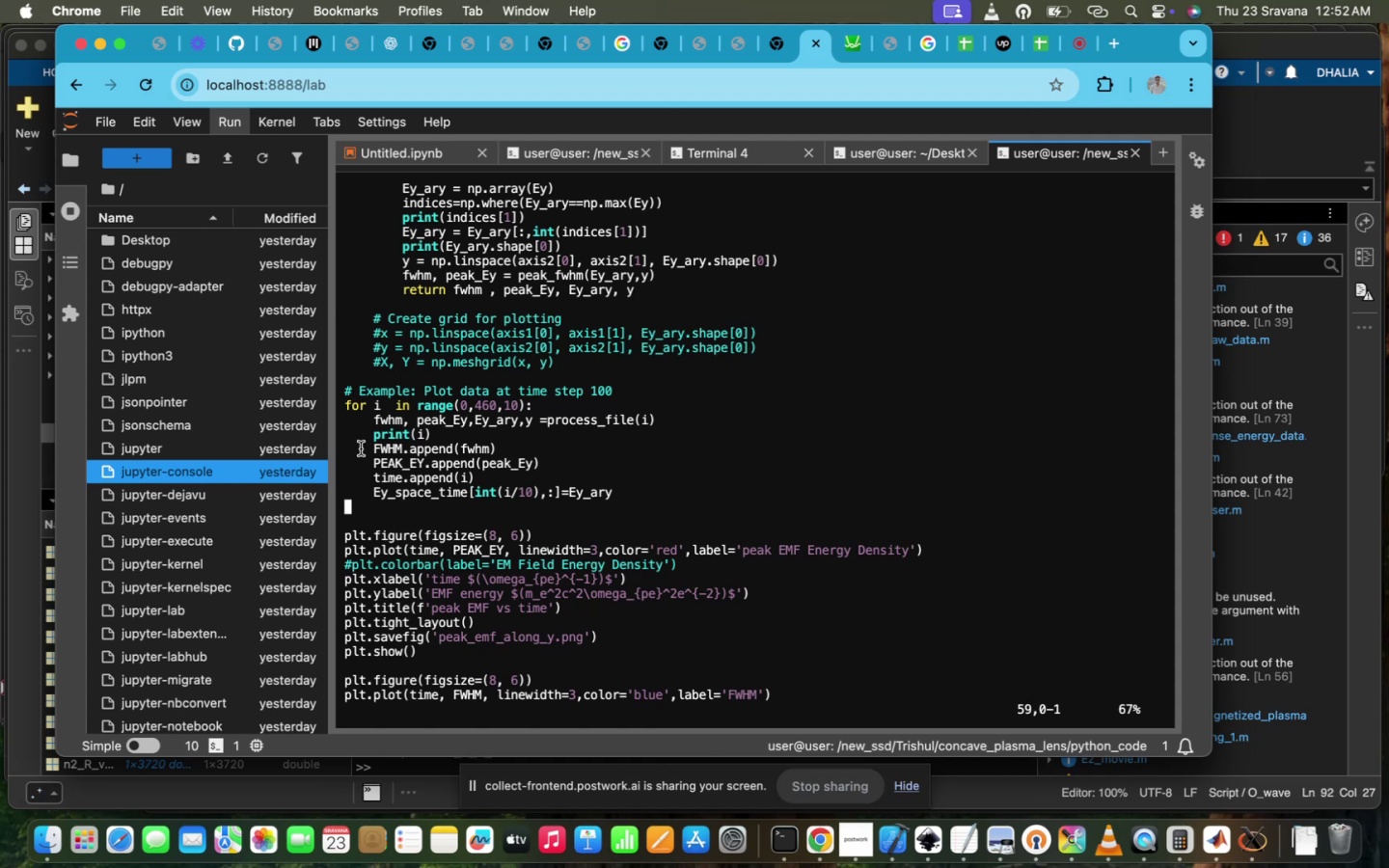 
key(ArrowDown)
 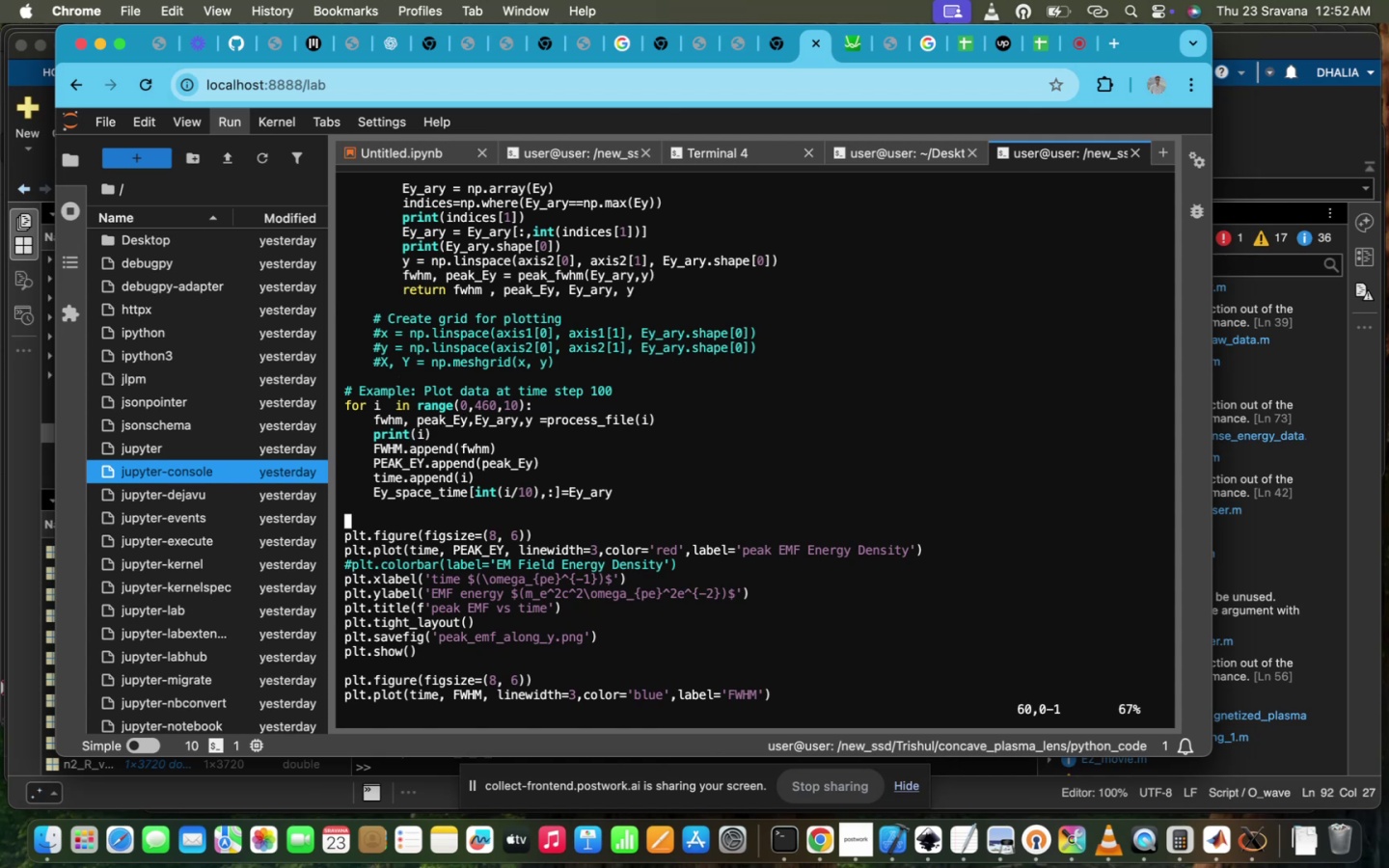 
key(CapsLock)
 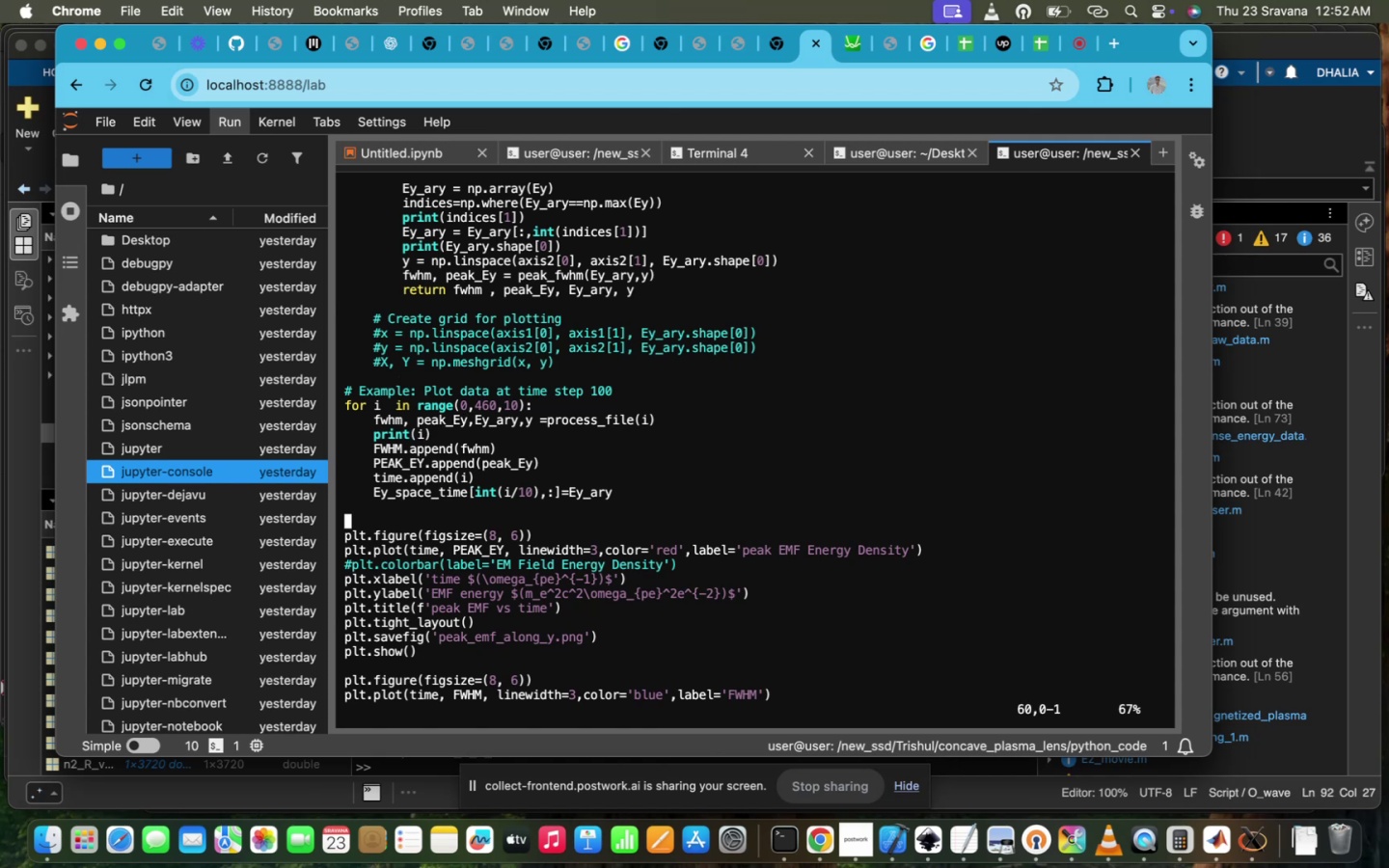 
key(T)
 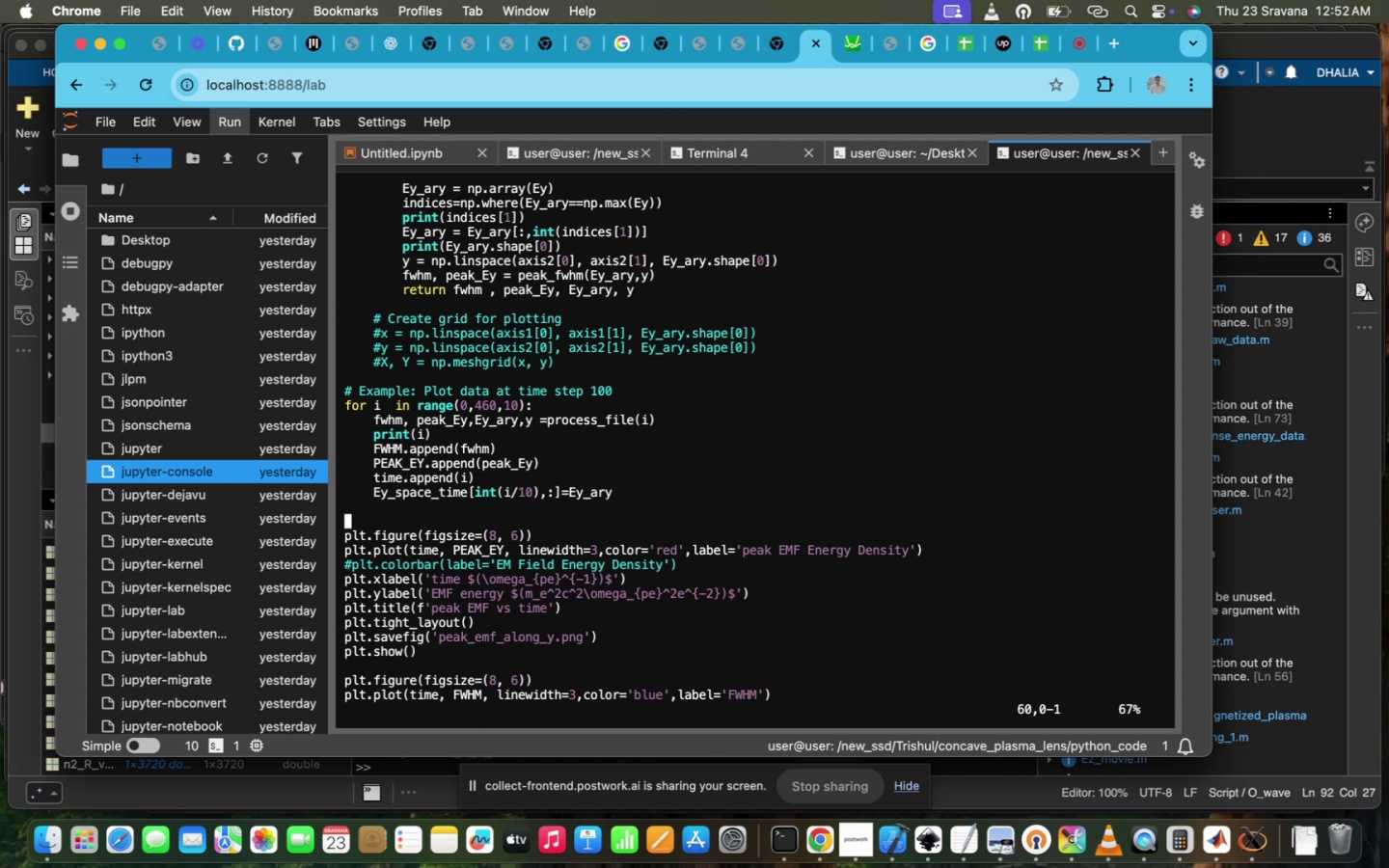 
key(CapsLock)
 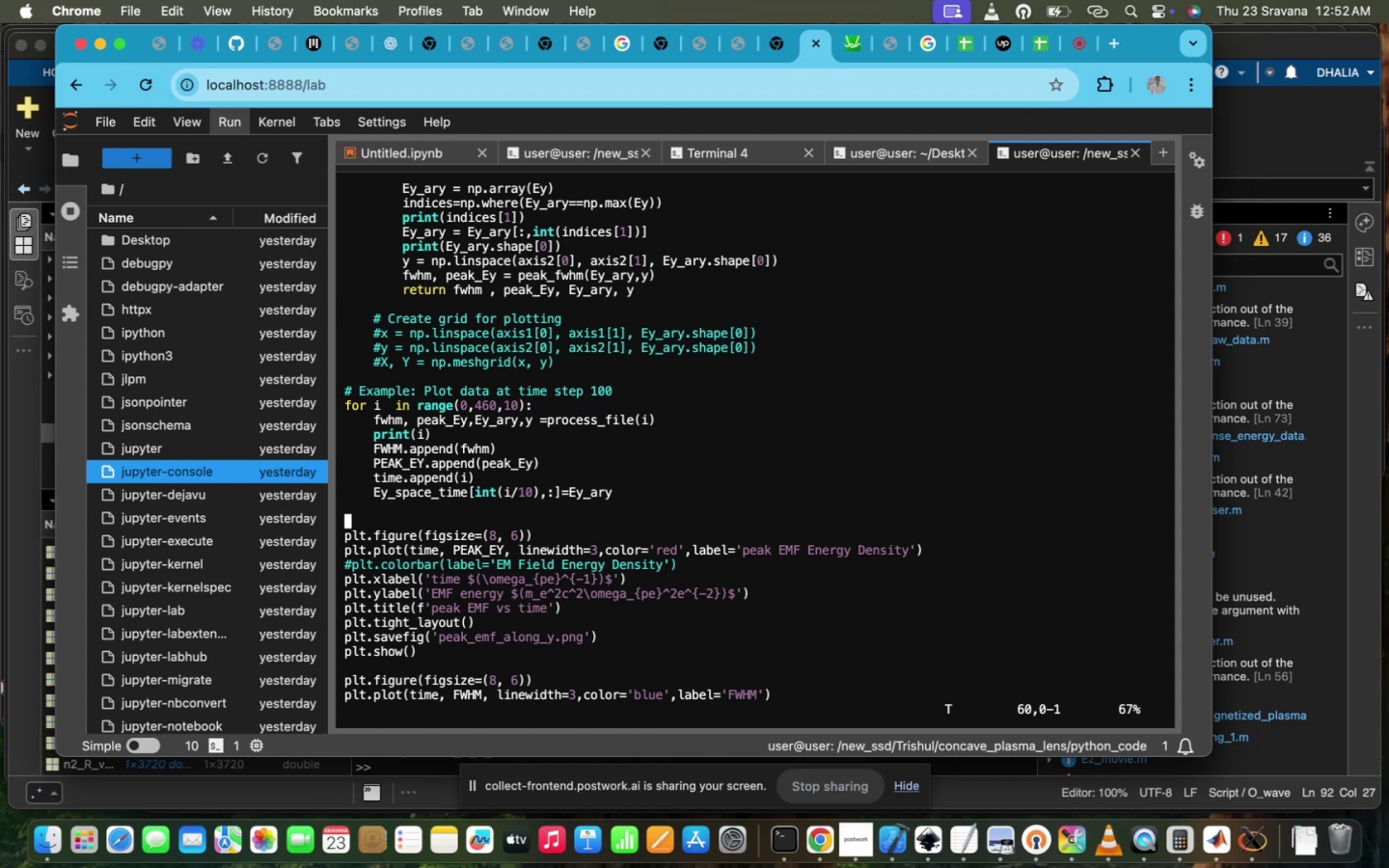 
key(Minus)
 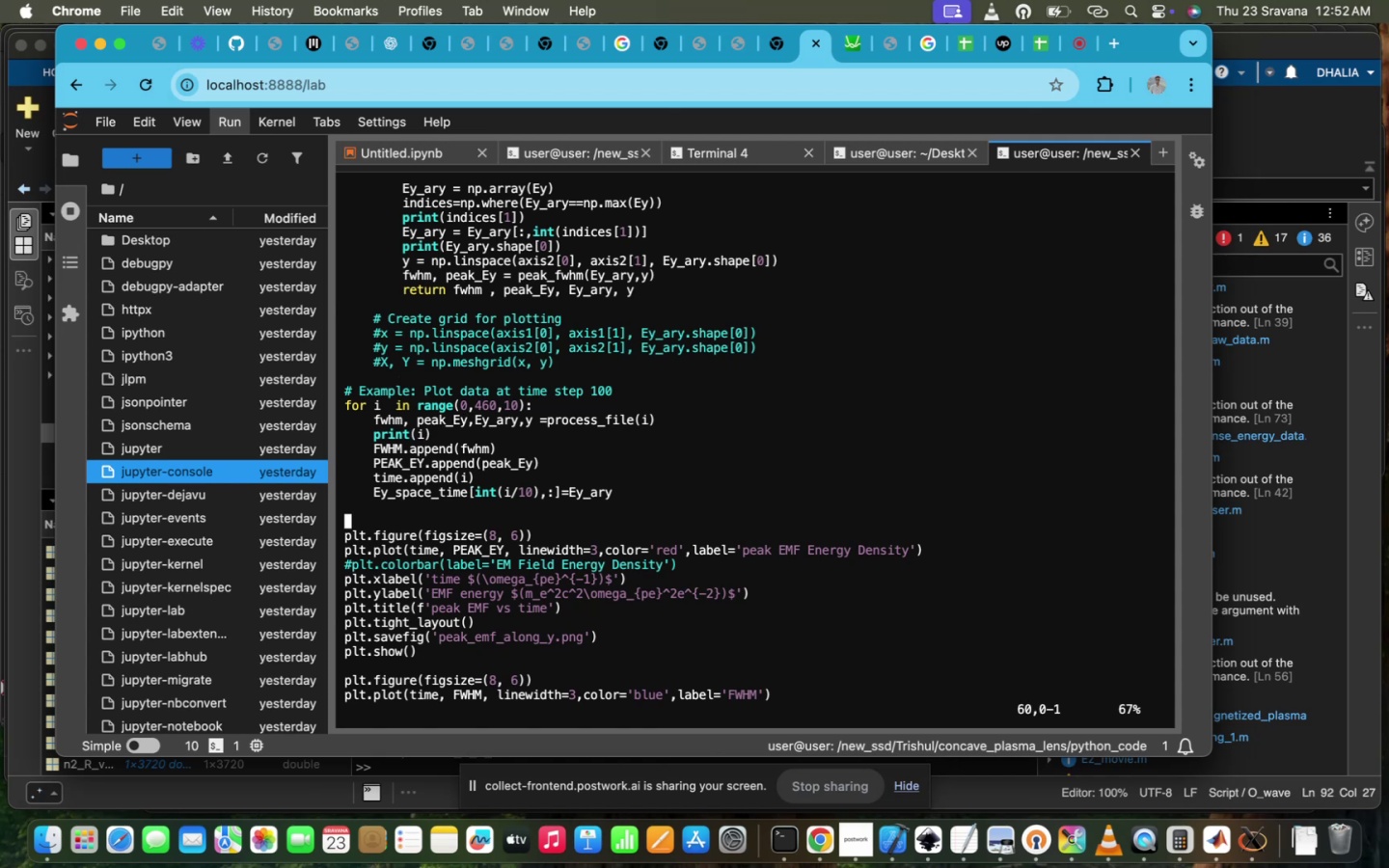 
key(Space)
 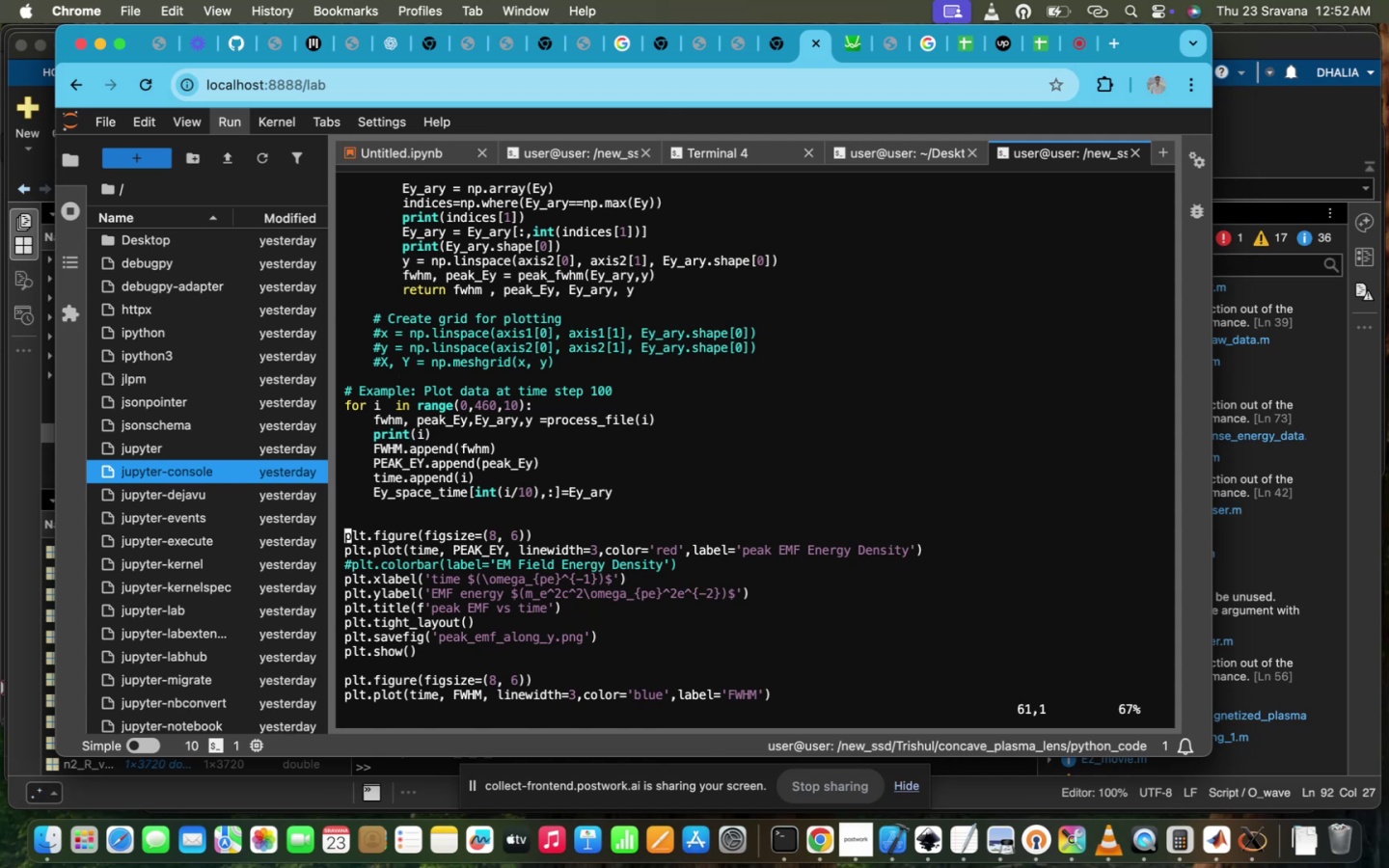 
key(ArrowUp)
 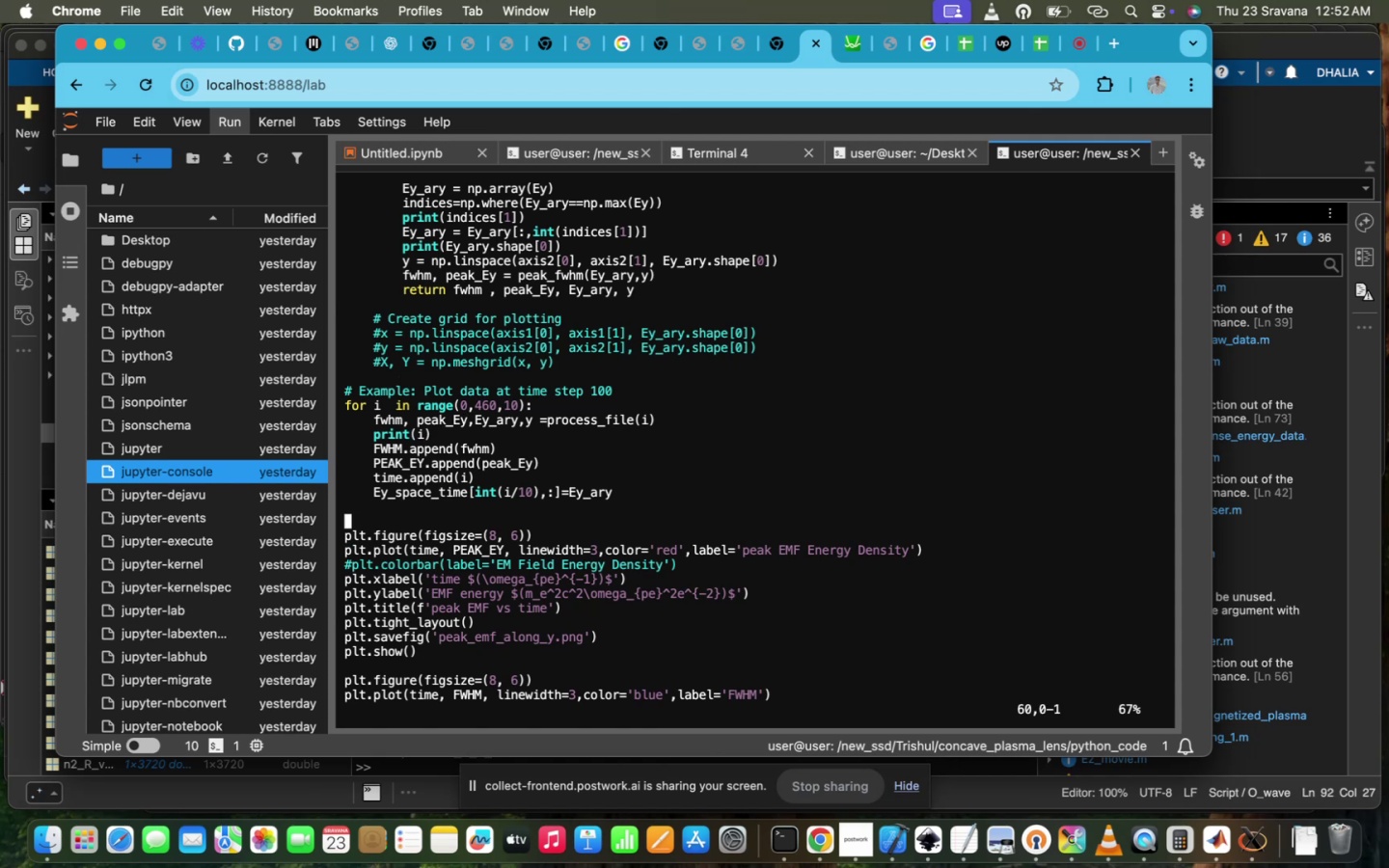 
key(I)
 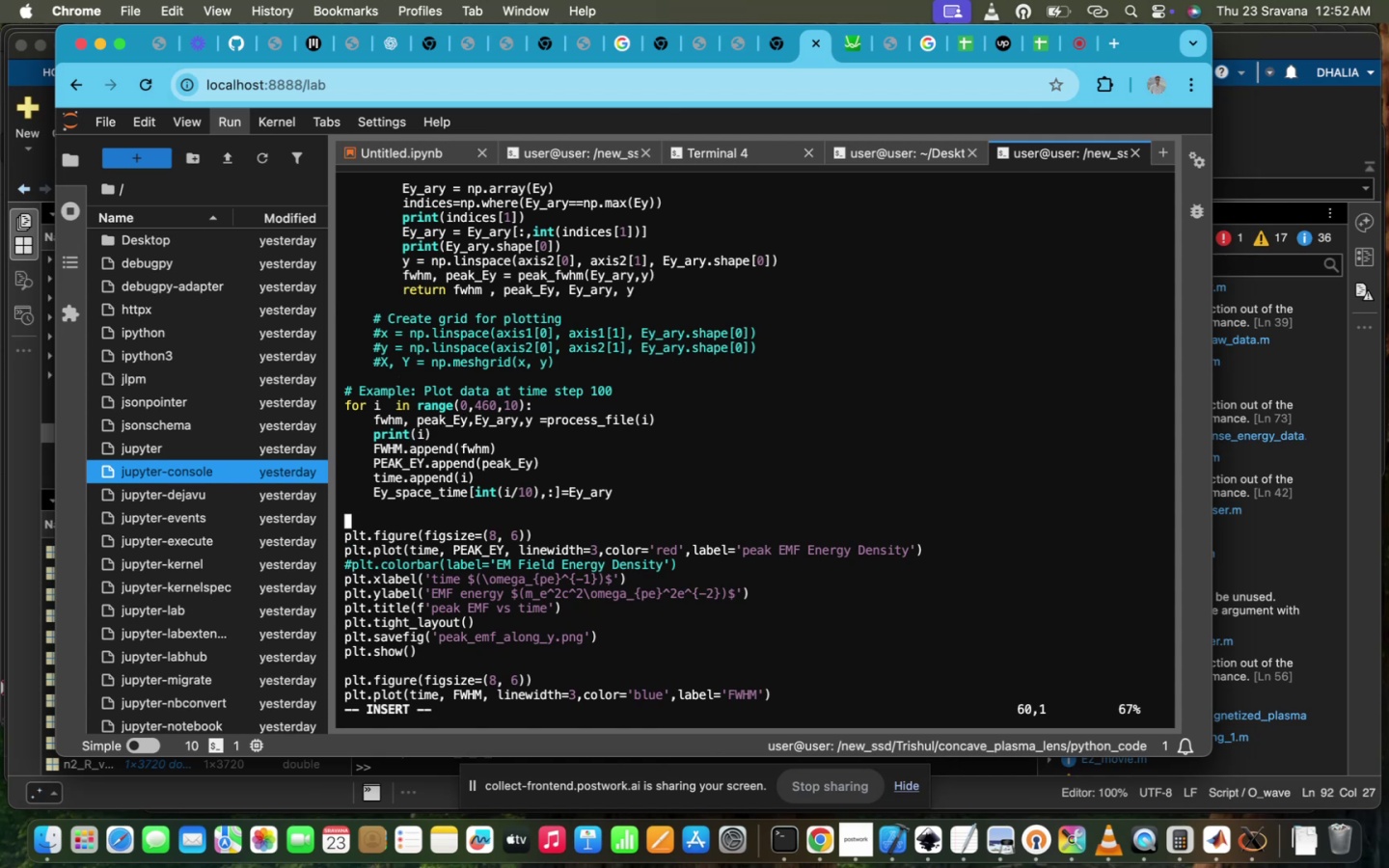 
key(CapsLock)
 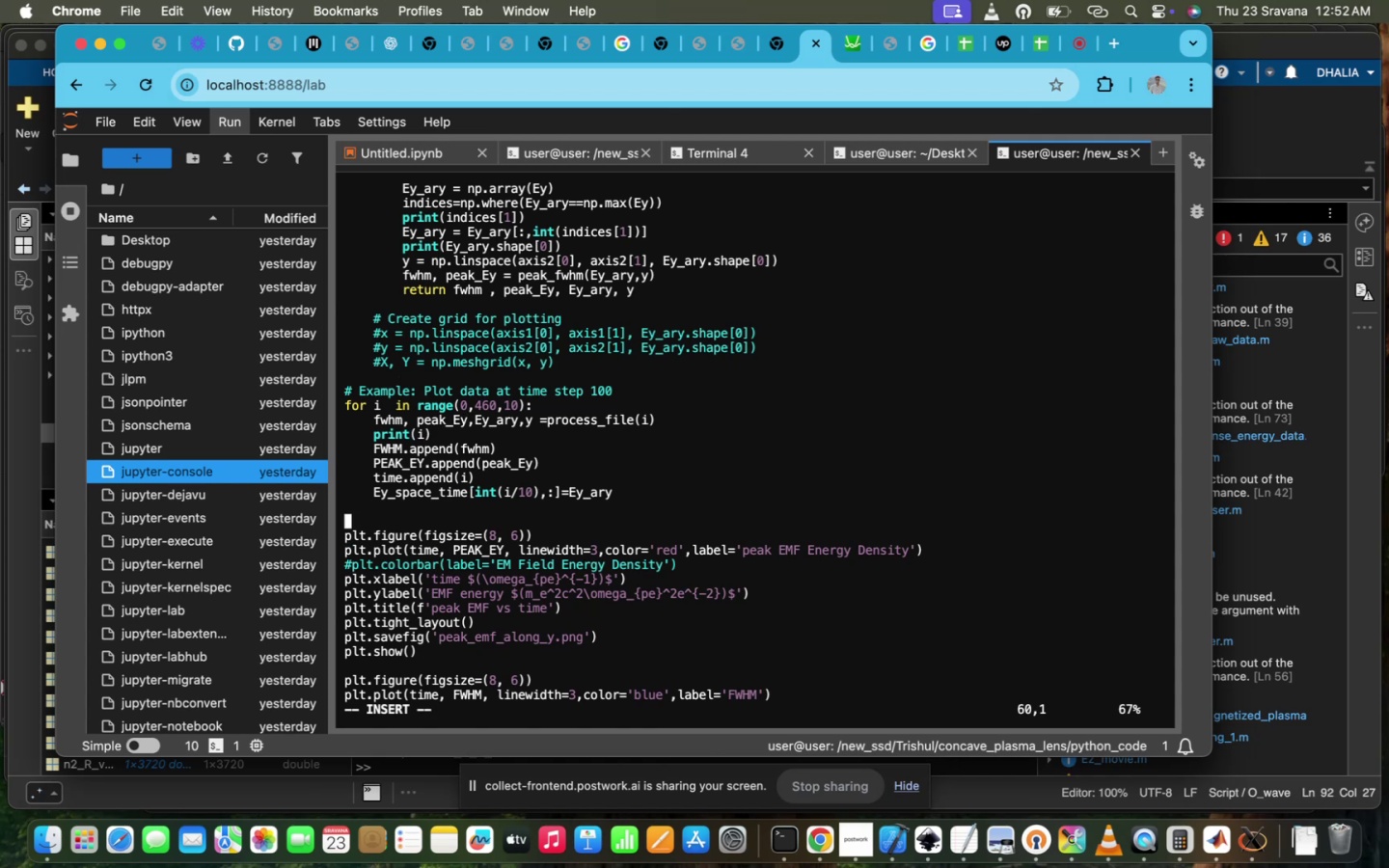 
key(T)
 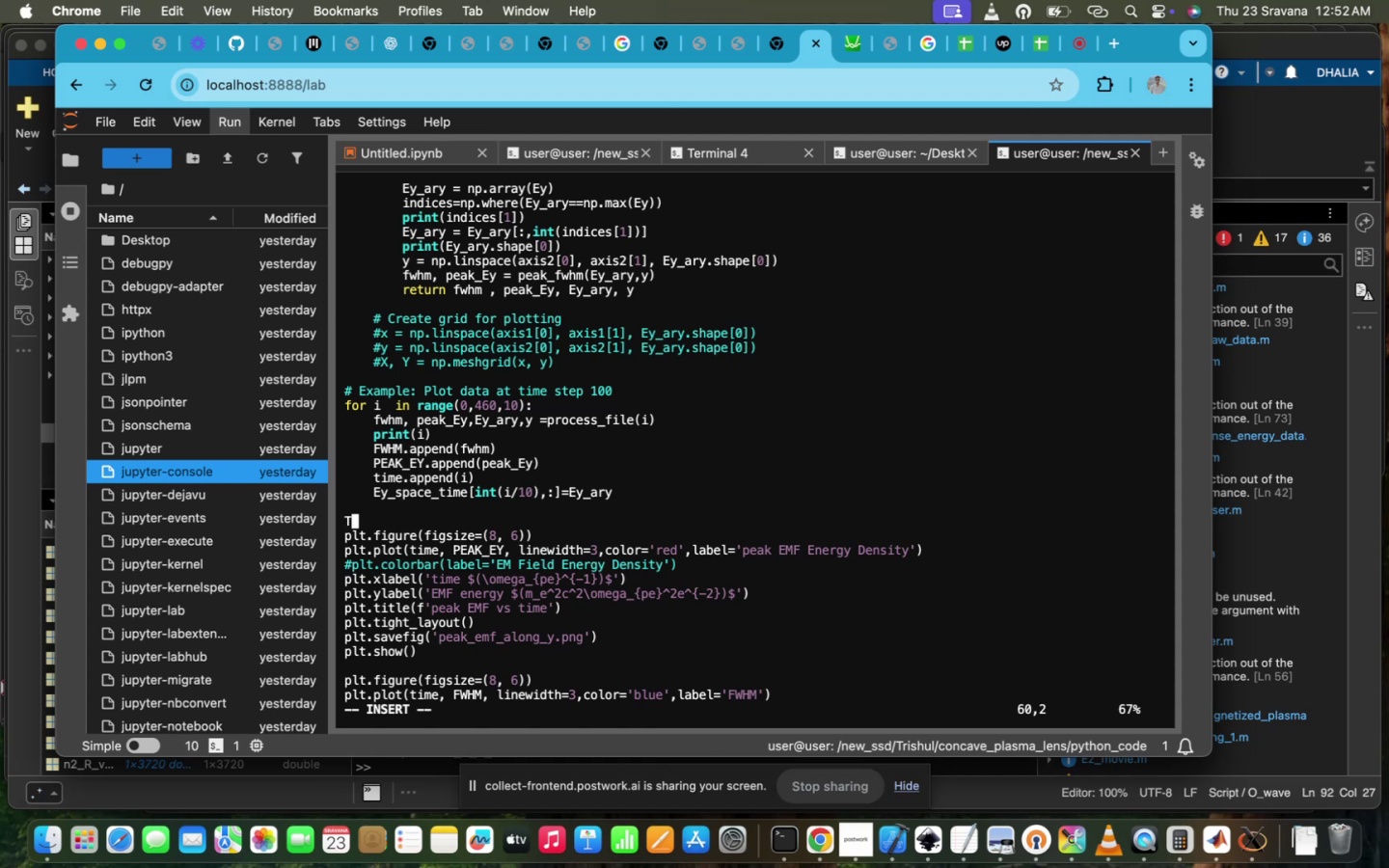 
key(CapsLock)
 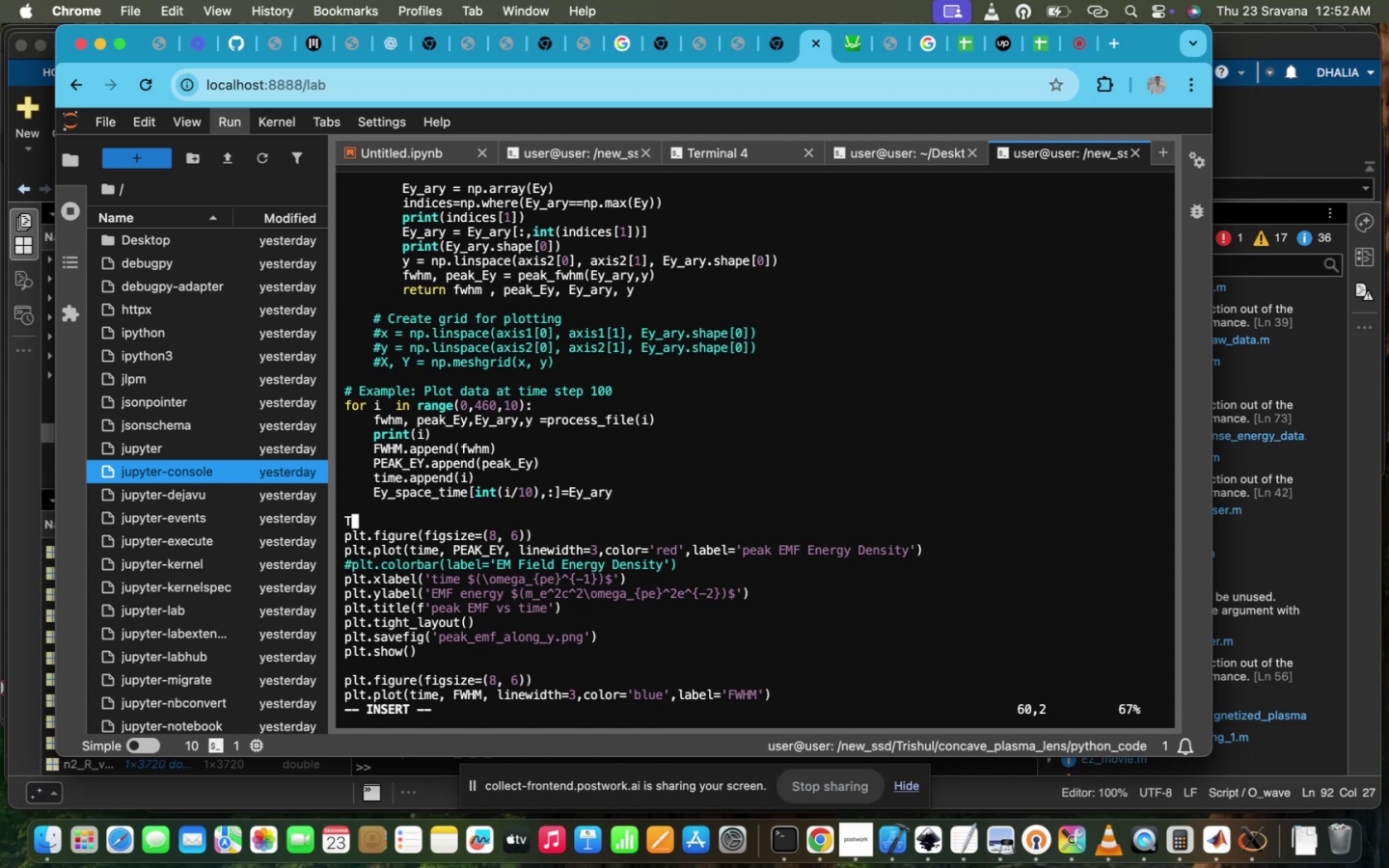 
key(Comma)
 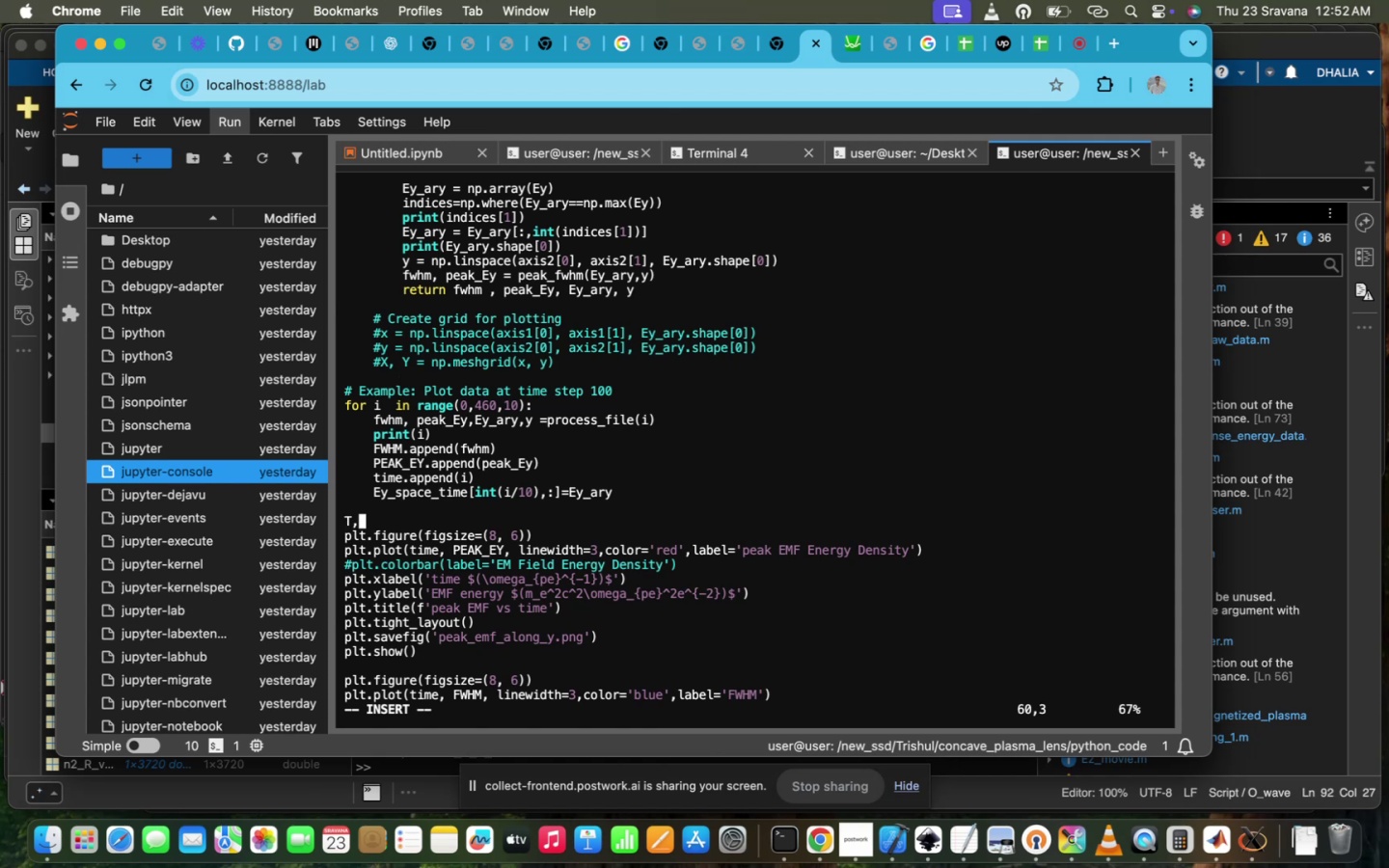 
type(space =np.meshgrid(time,y))
 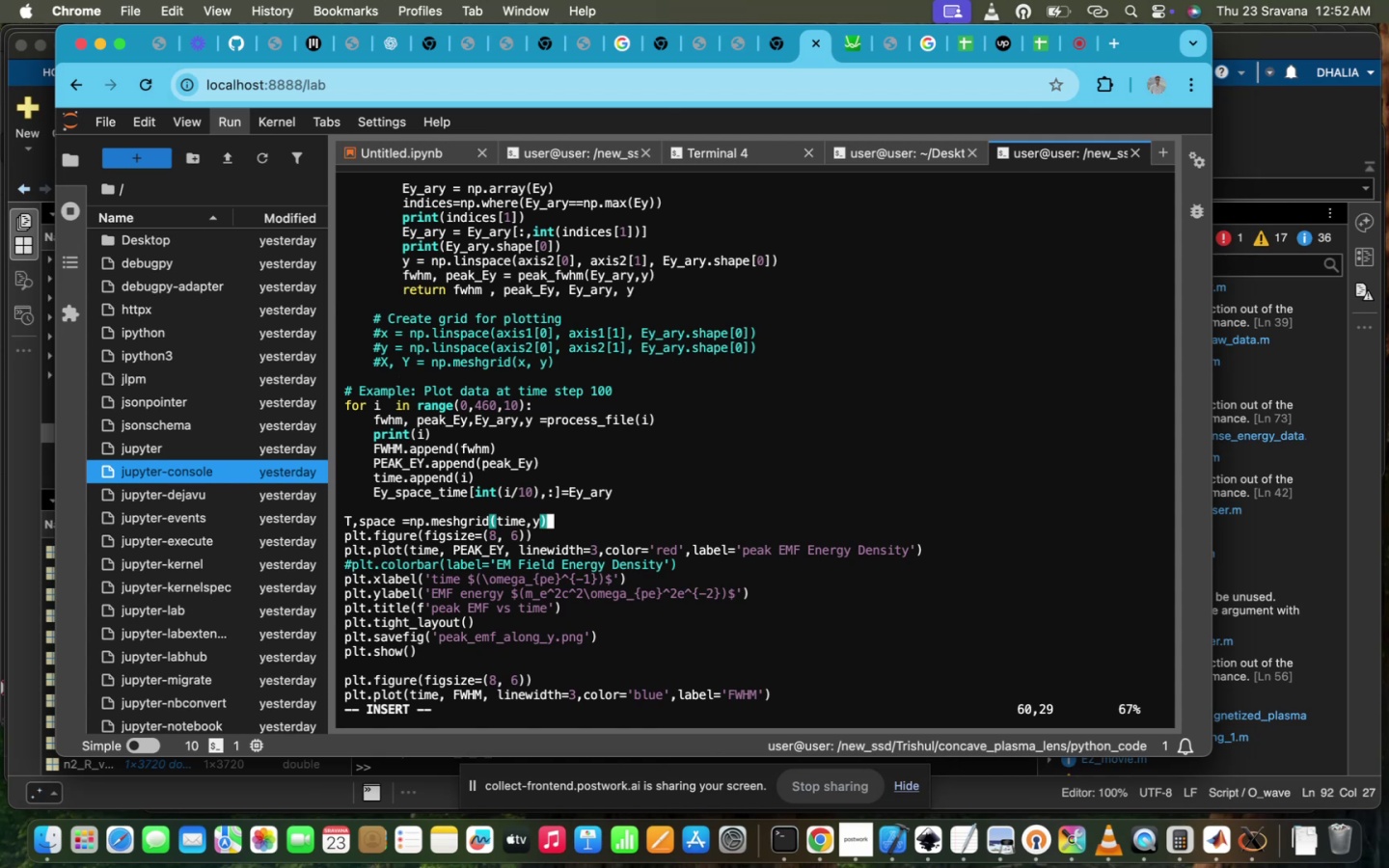 
hold_key(key=ArrowLeft, duration=1.5)
 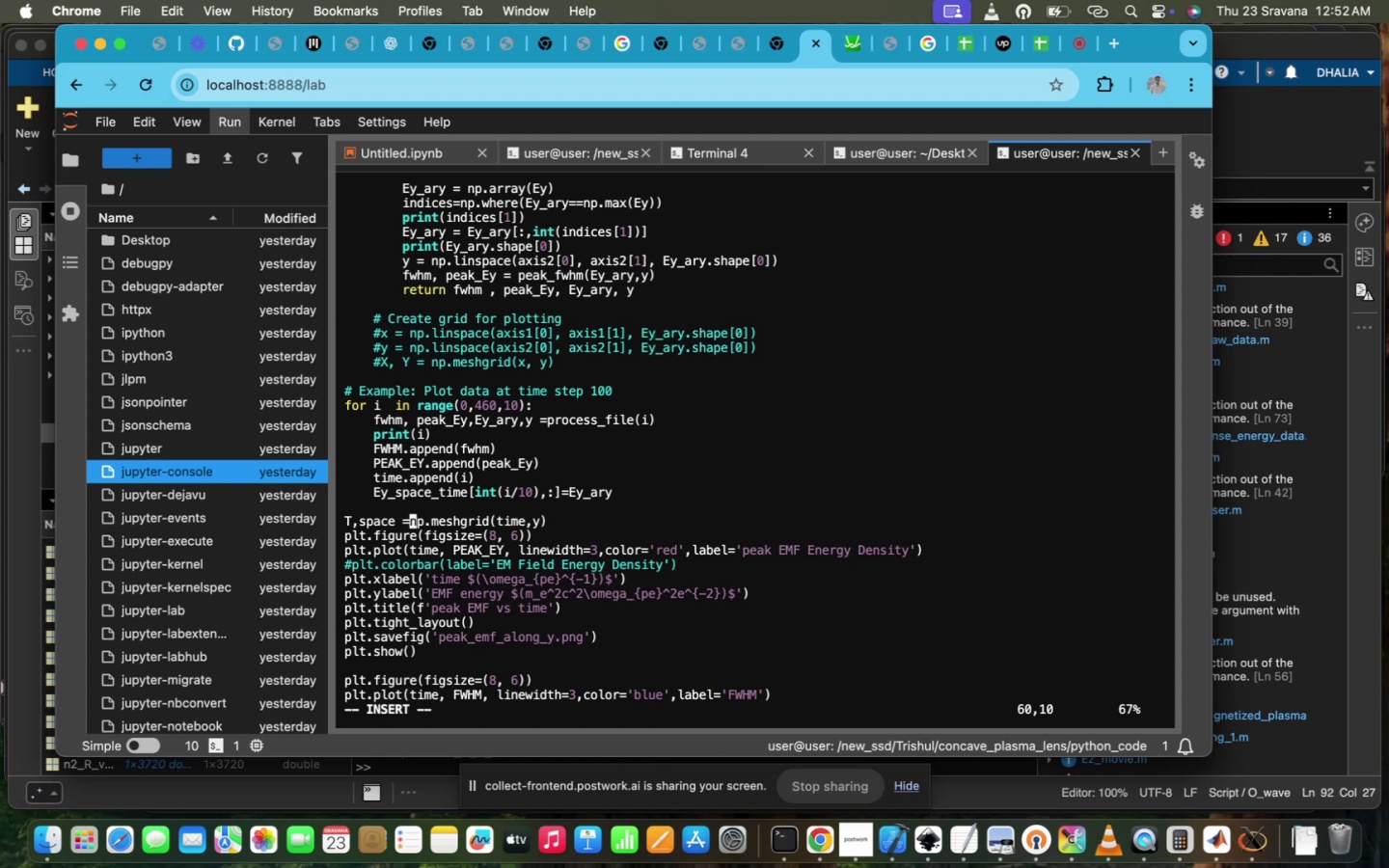 
hold_key(key=ArrowLeft, duration=0.76)
 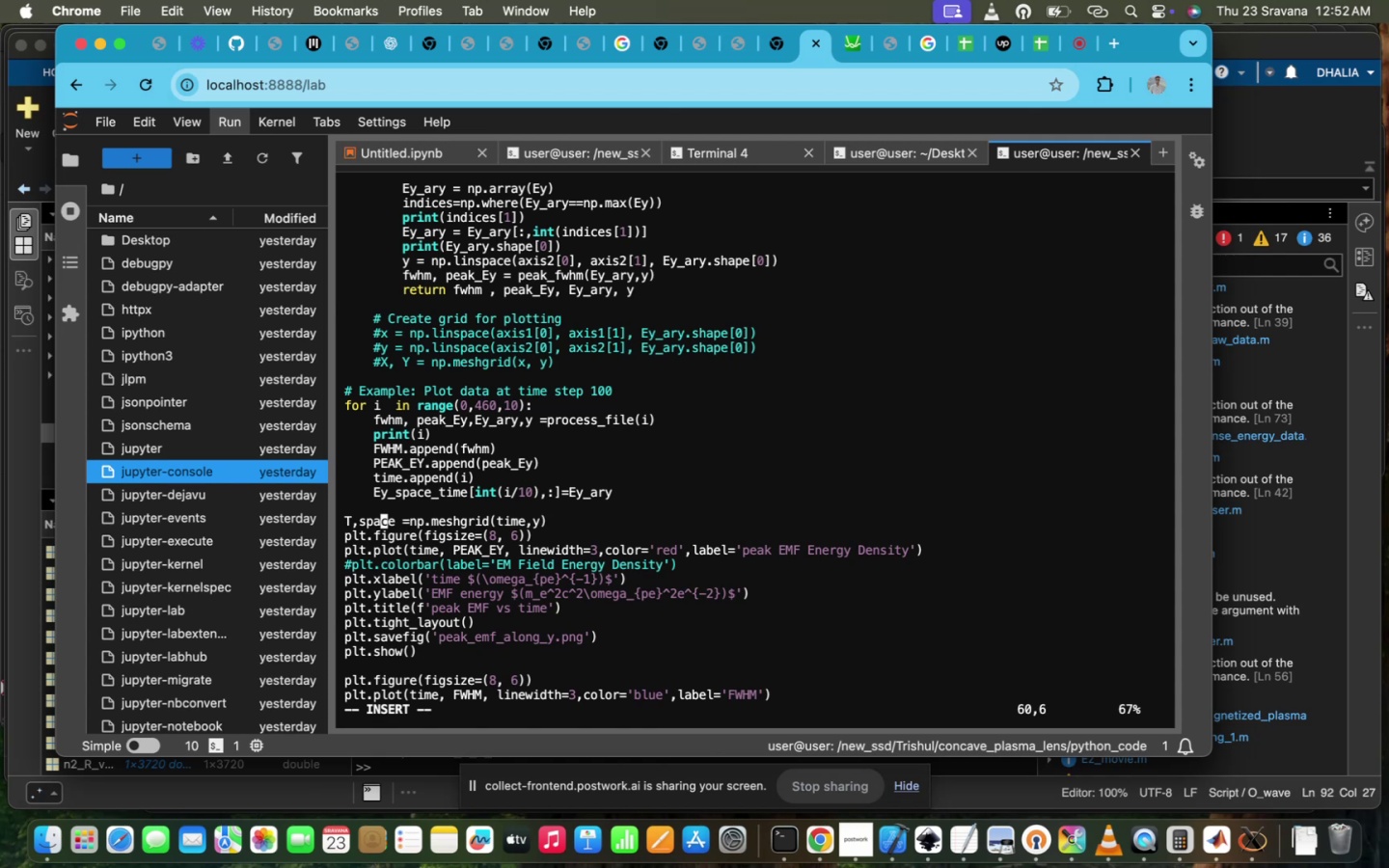 
key(ArrowRight)
 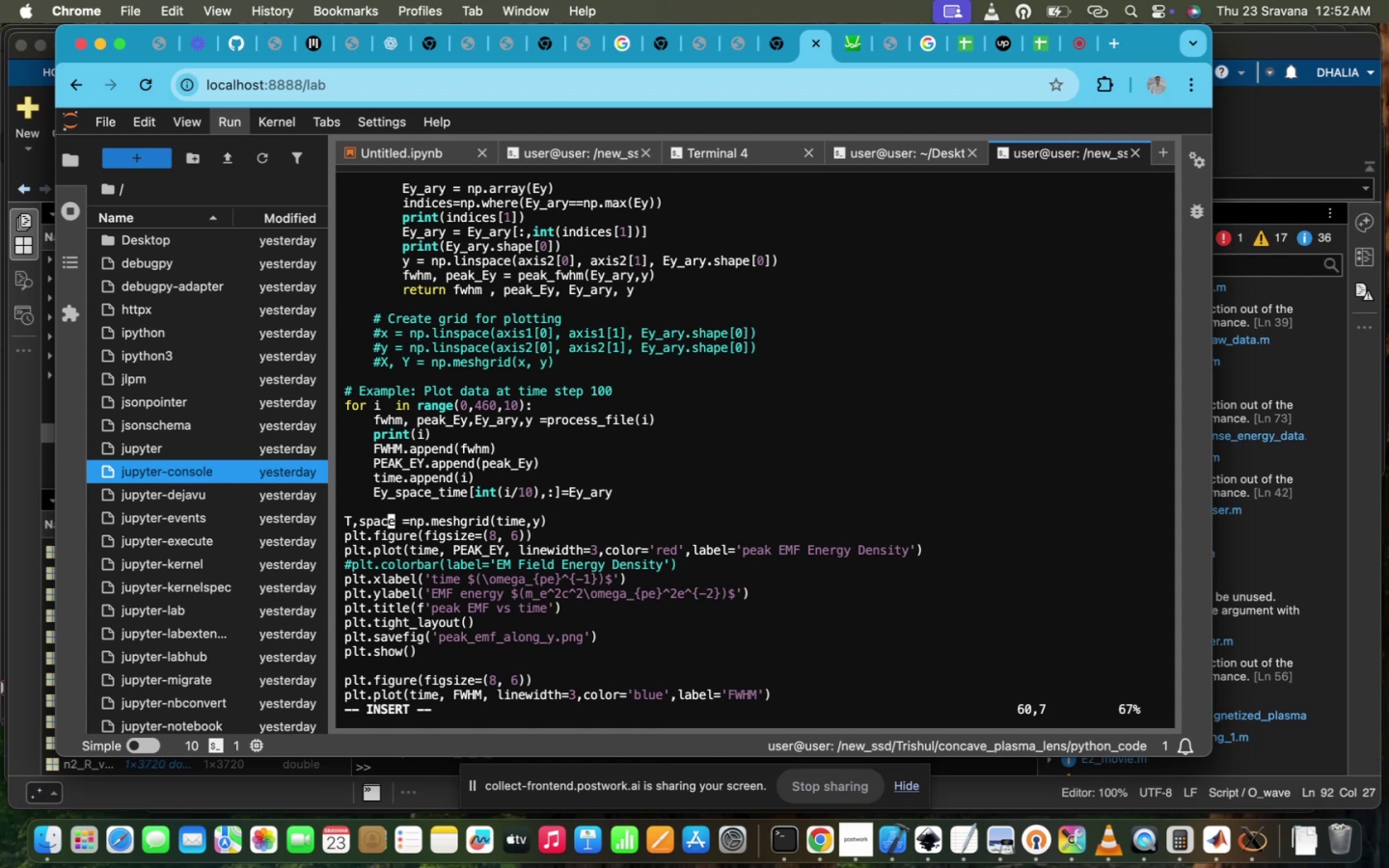 
key(ArrowRight)
 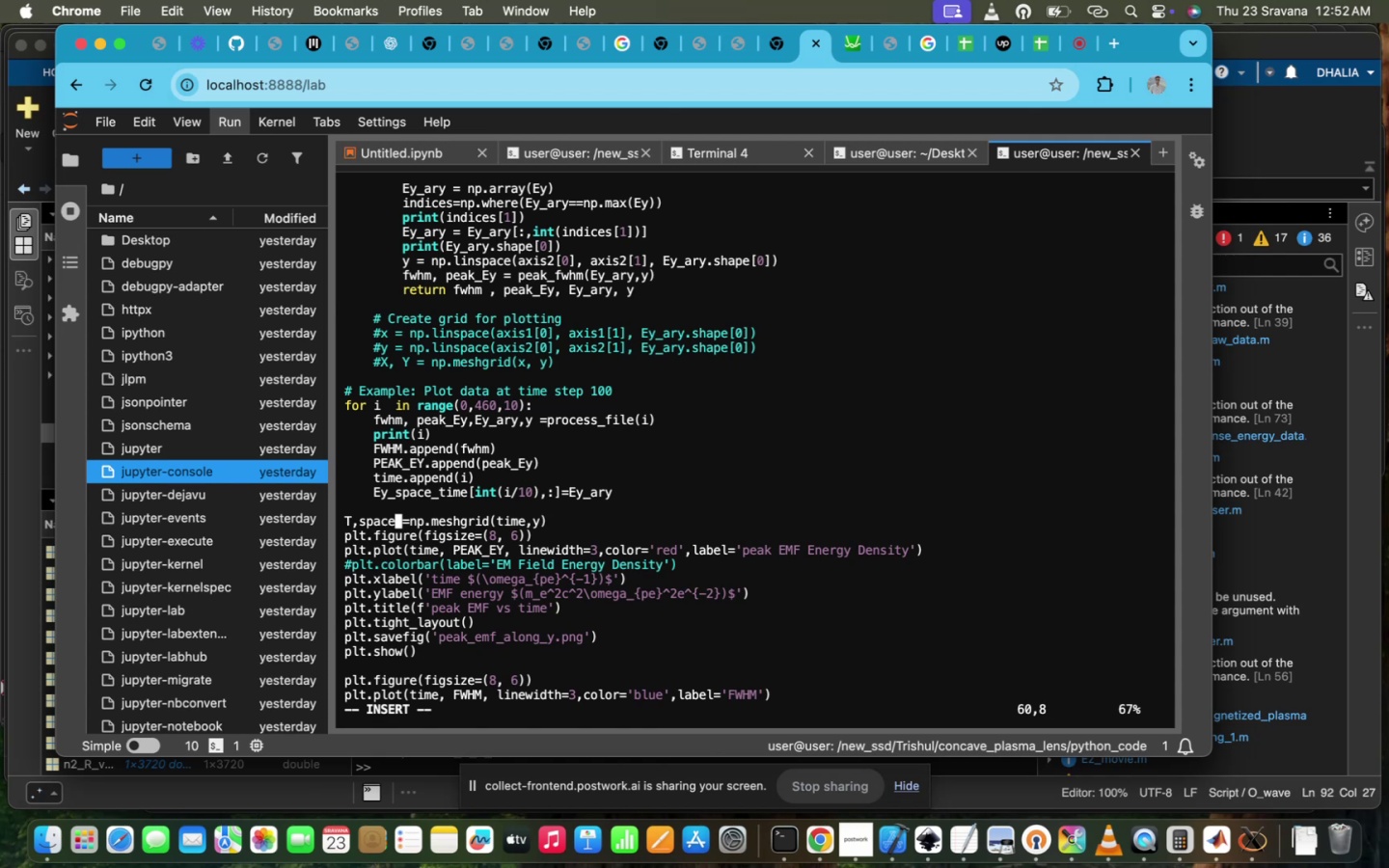 
key(Backspace)
 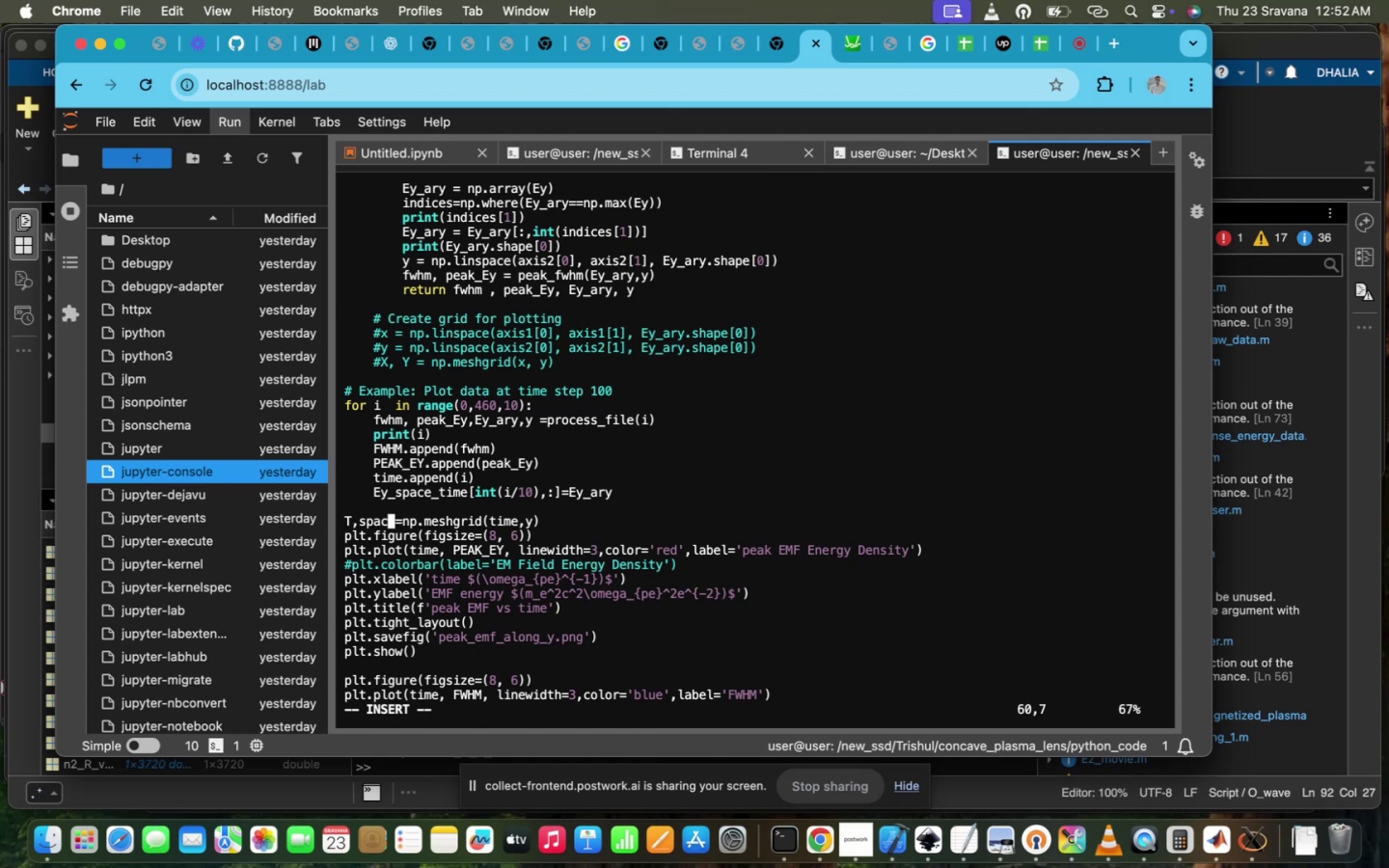 
key(Backspace)
 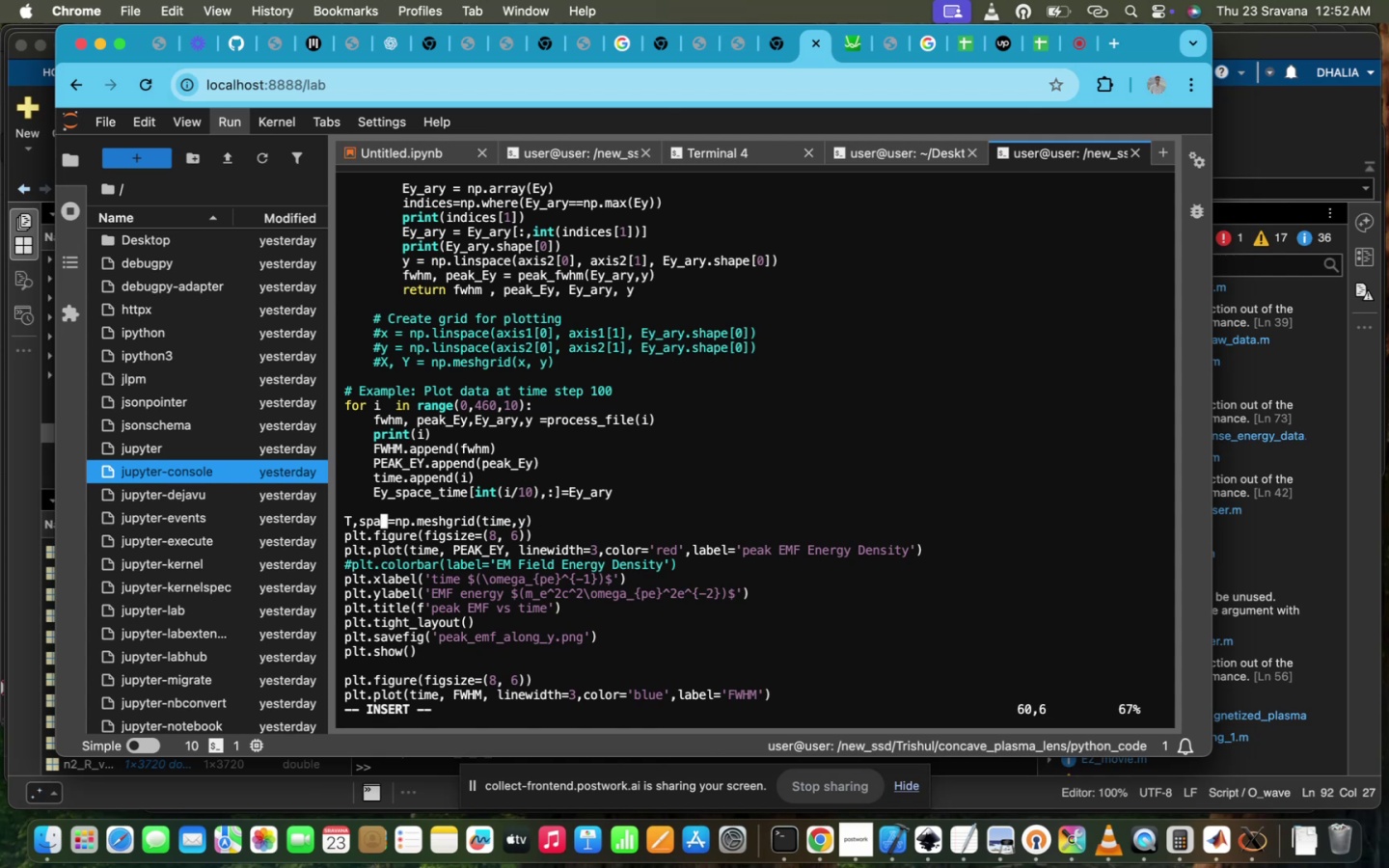 
key(Backspace)
 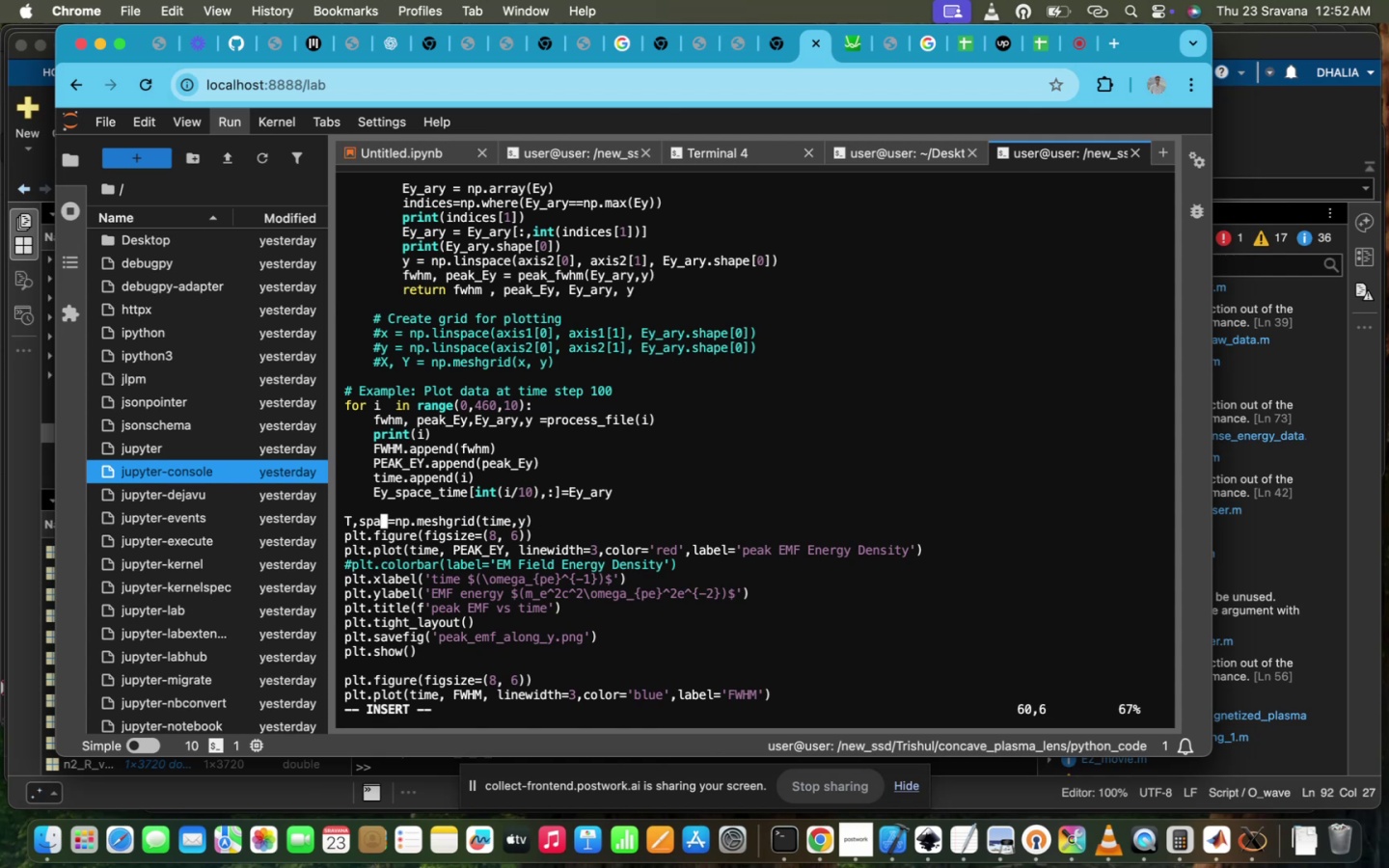 
key(Backspace)
 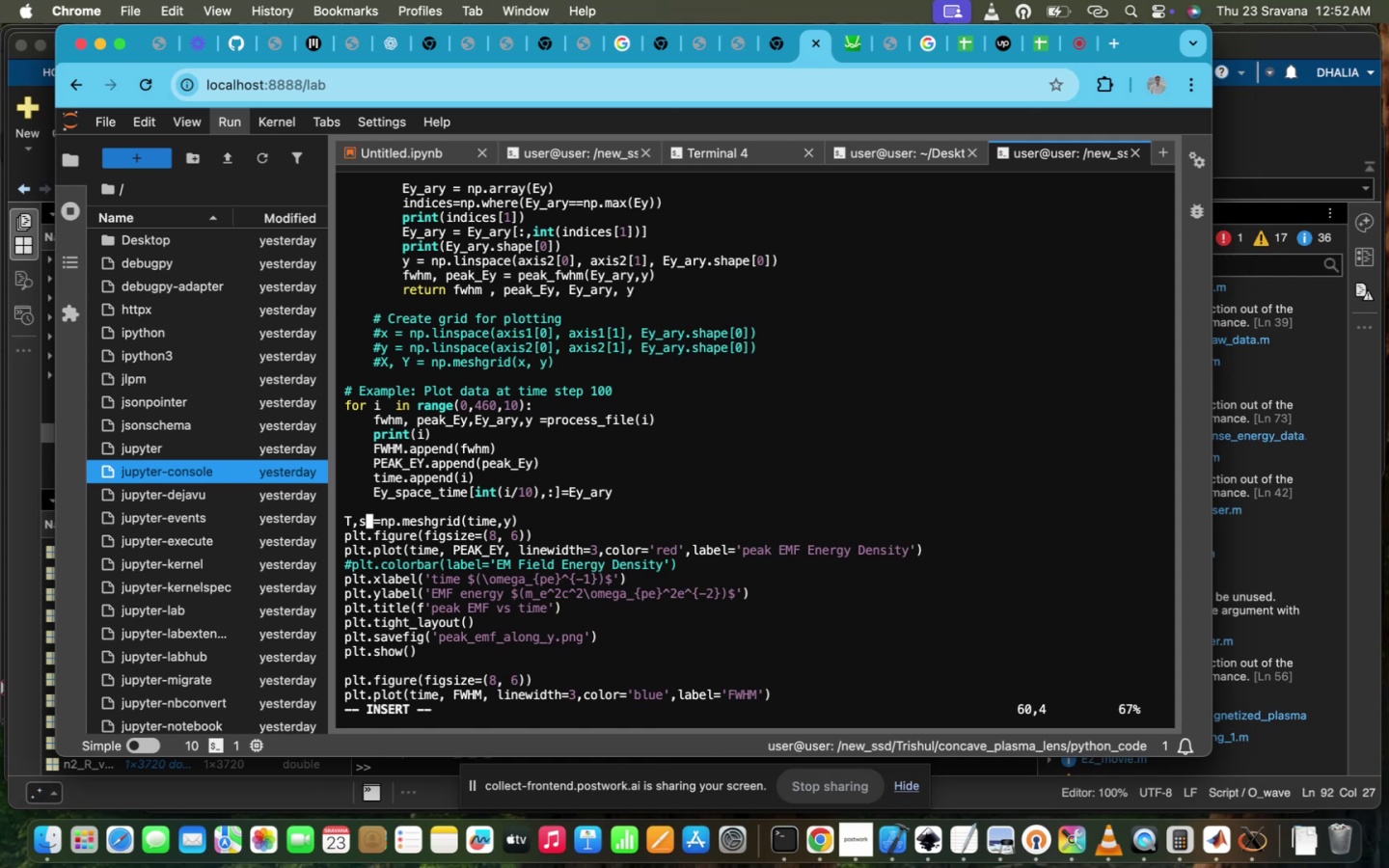 
key(Backspace)
 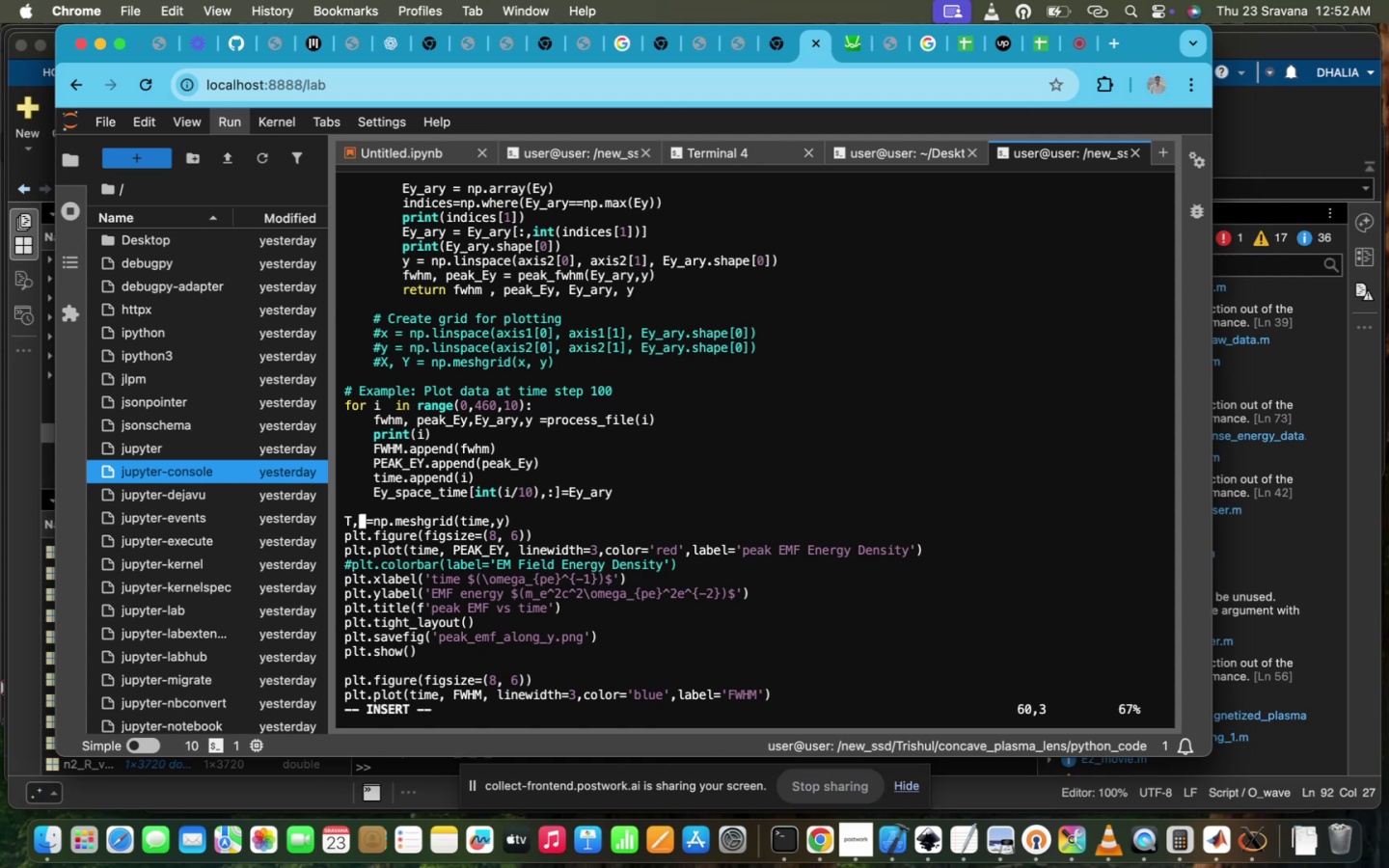 
key(CapsLock)
 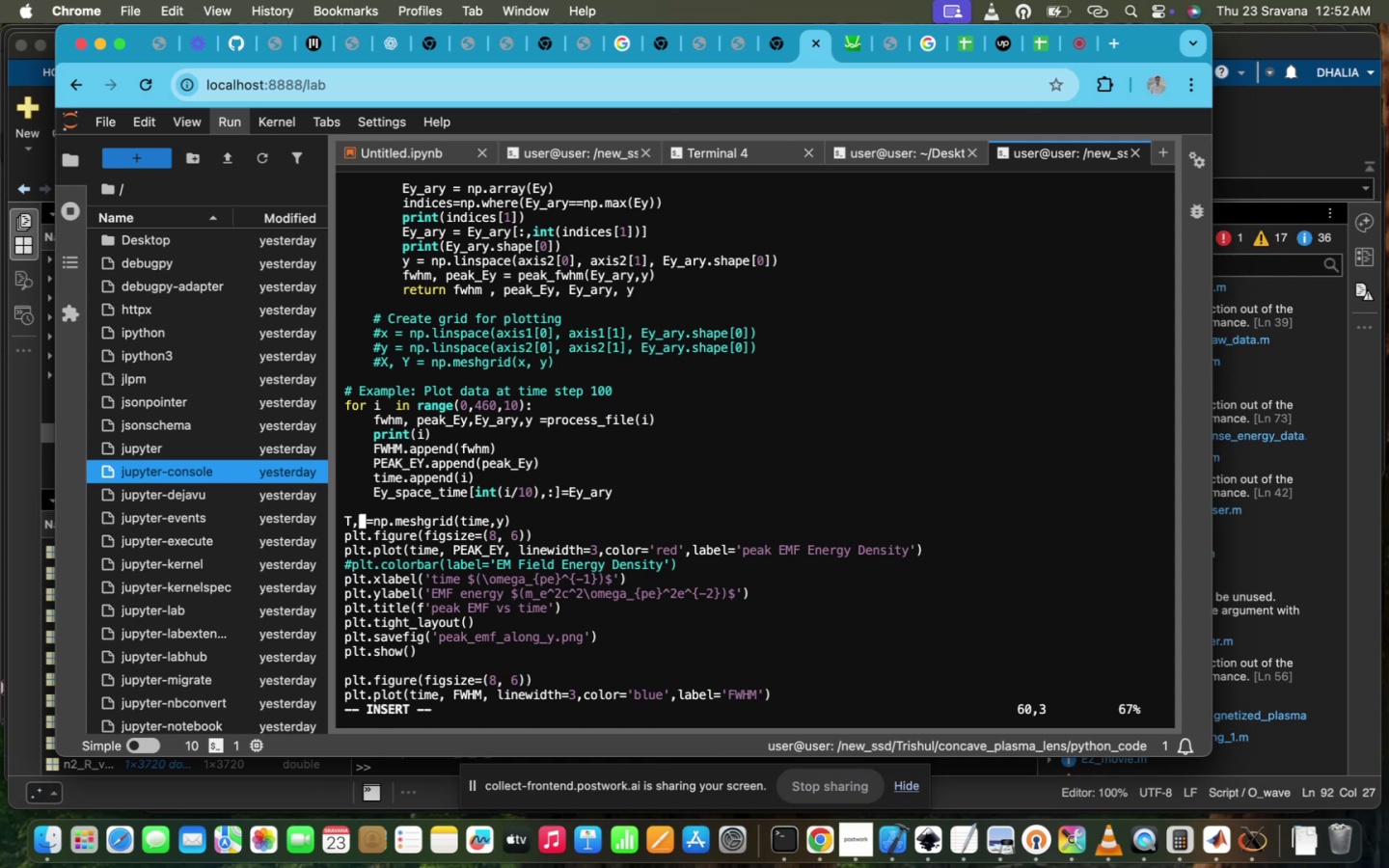 
key(Y)
 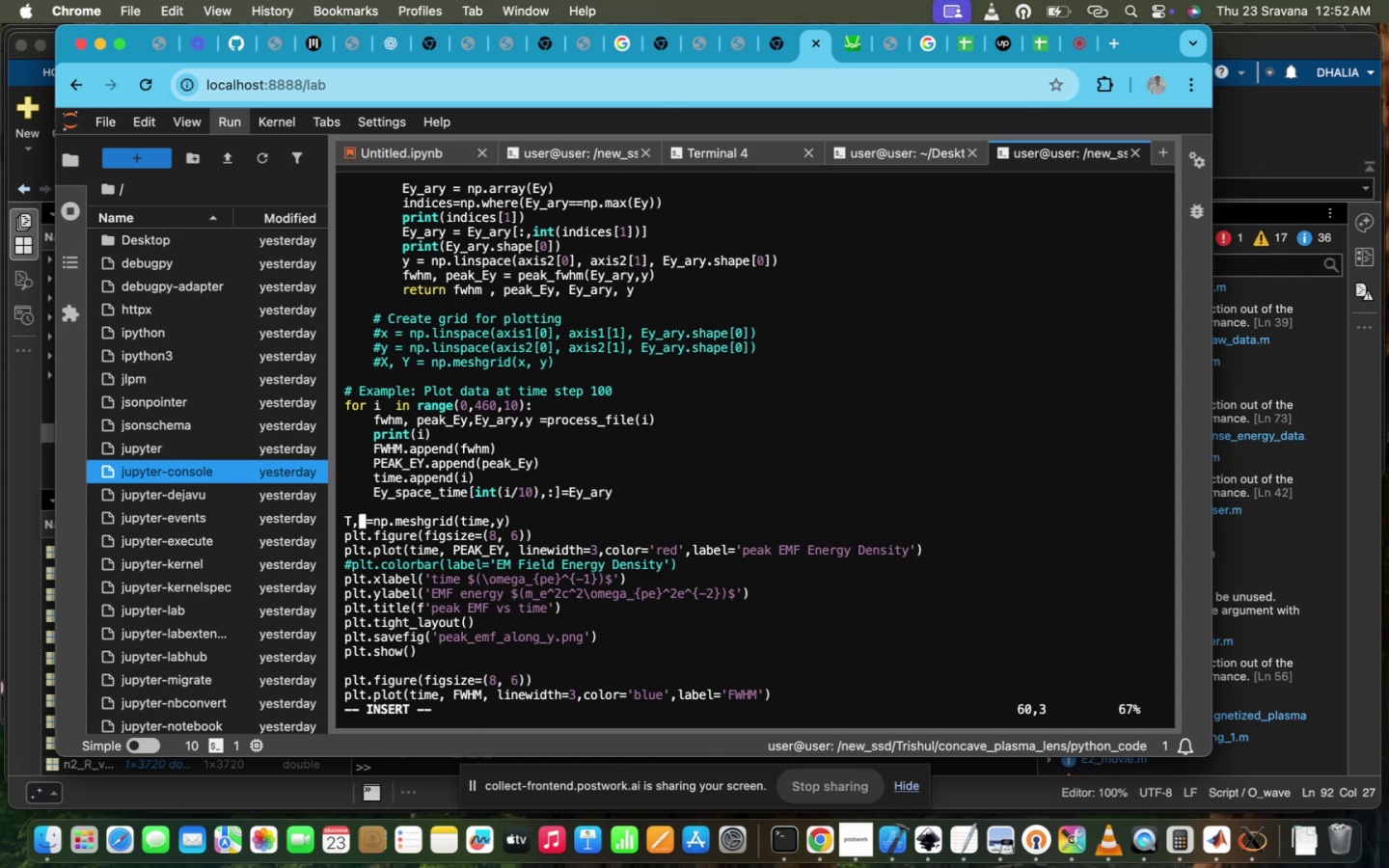 
key(CapsLock)
 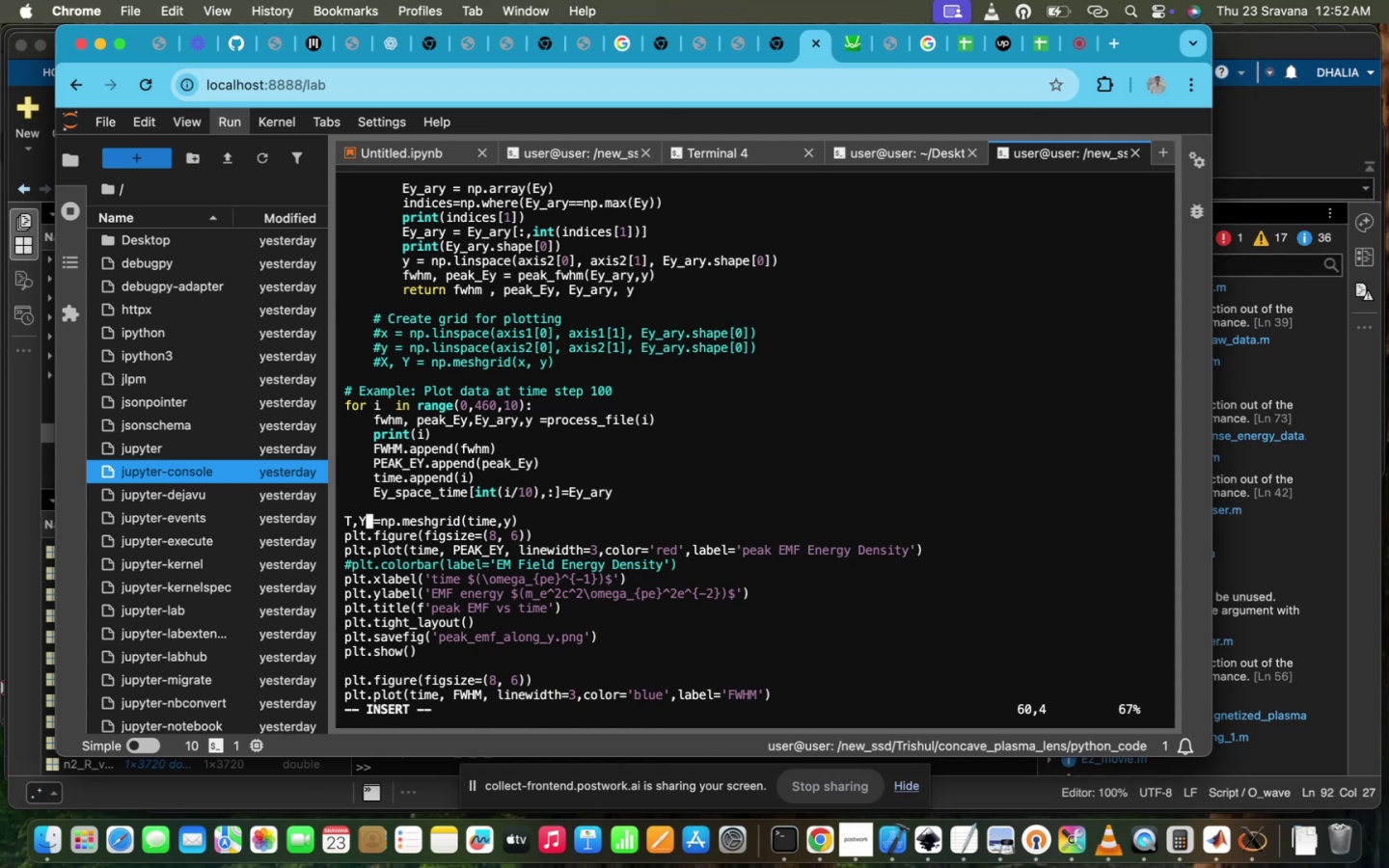 
scroll: coordinate [361, 448], scroll_direction: down, amount: 16.0
 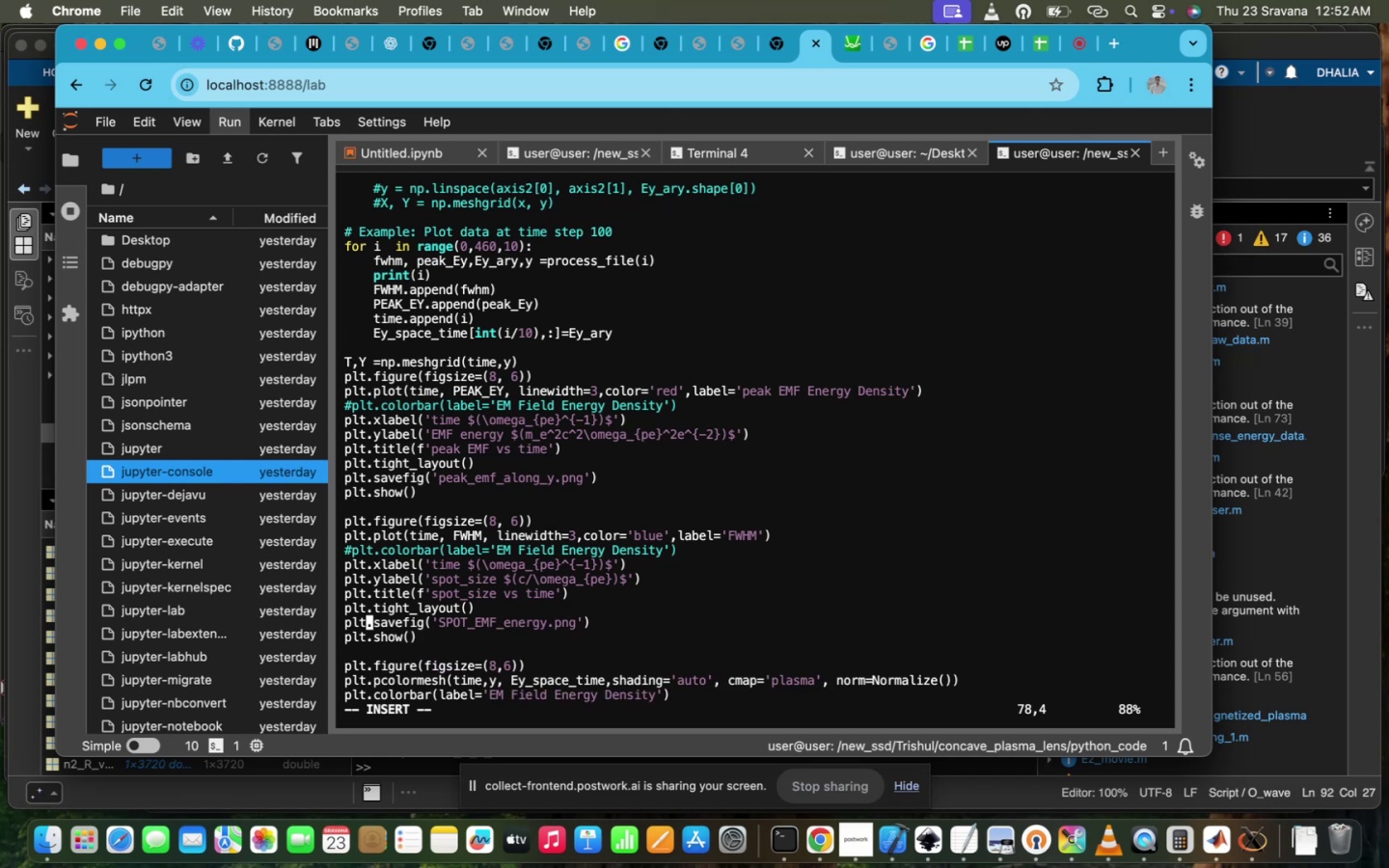 
wait(14.21)
 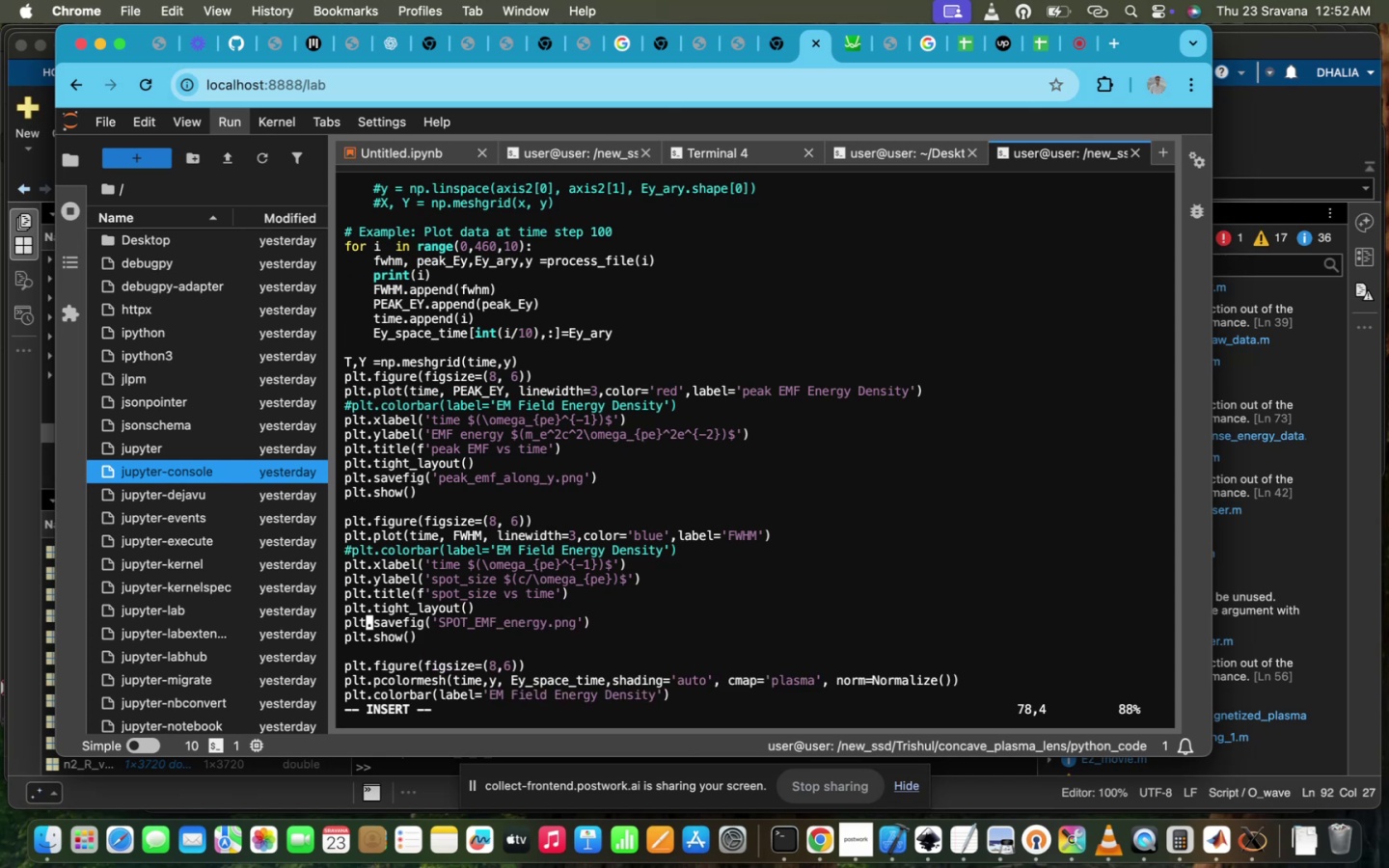 
scroll: coordinate [361, 448], scroll_direction: down, amount: 17.0
 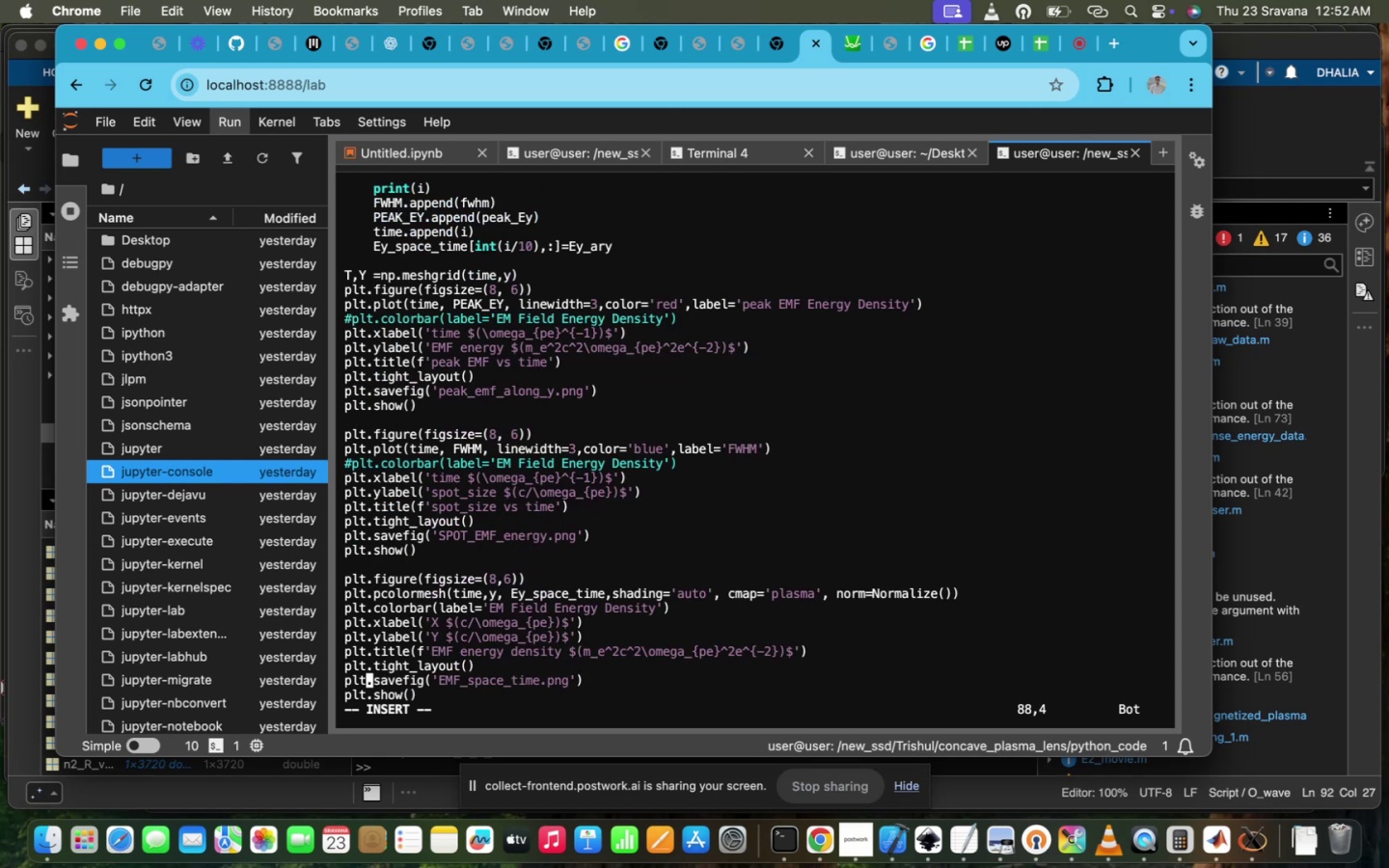 
scroll: coordinate [361, 448], scroll_direction: up, amount: 11.0
 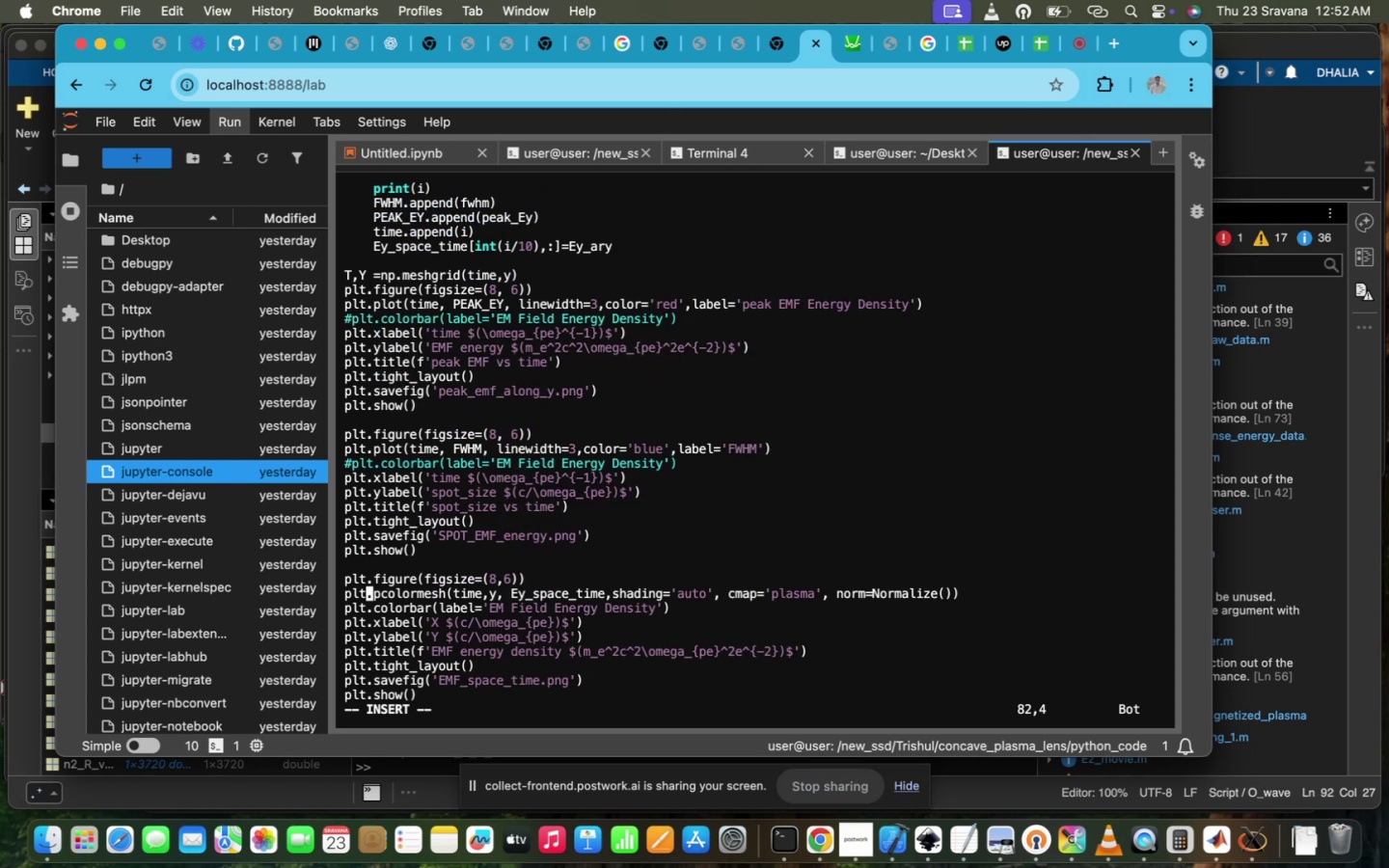 
hold_key(key=ArrowRight, duration=1.5)
 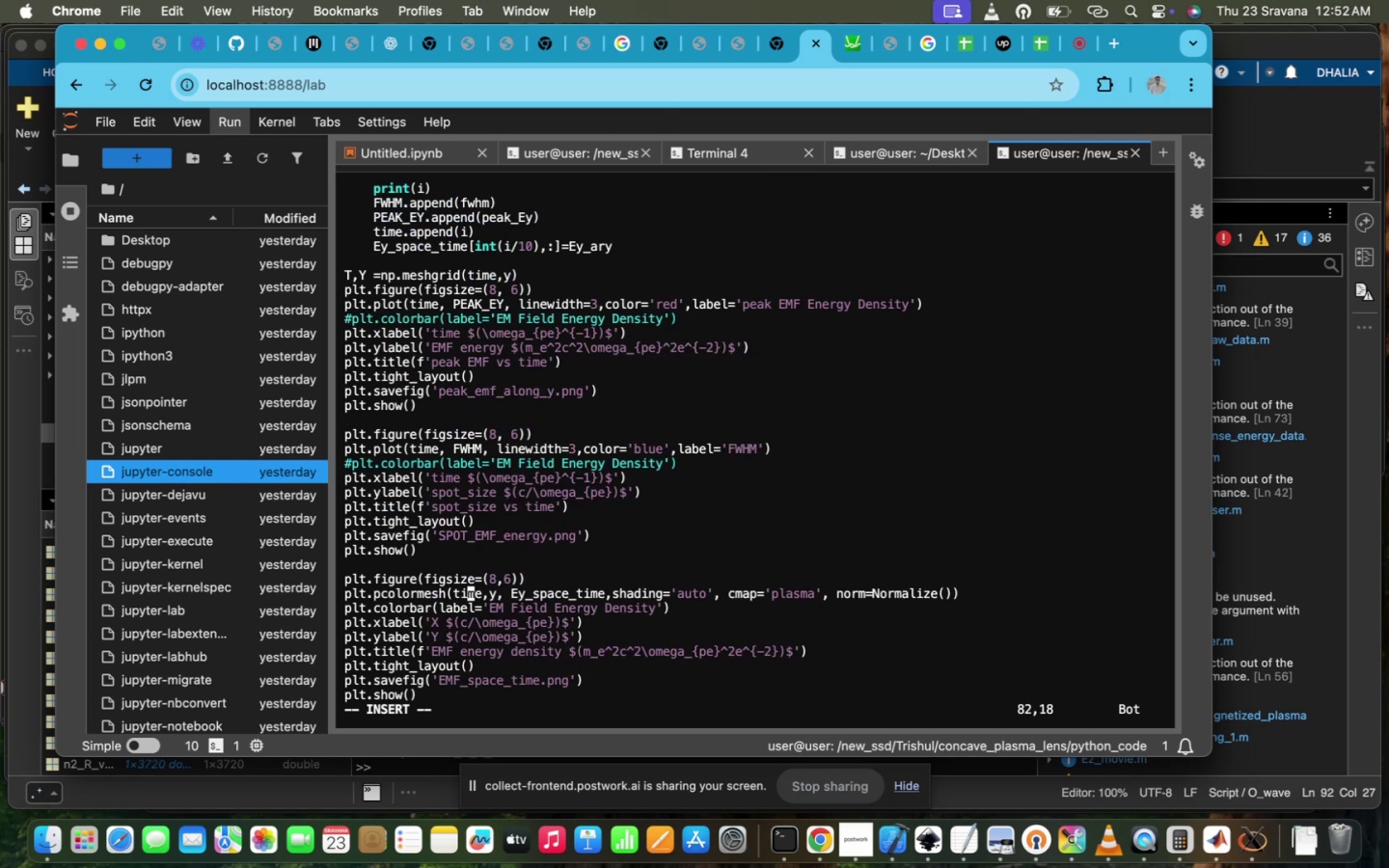 
key(ArrowRight)
 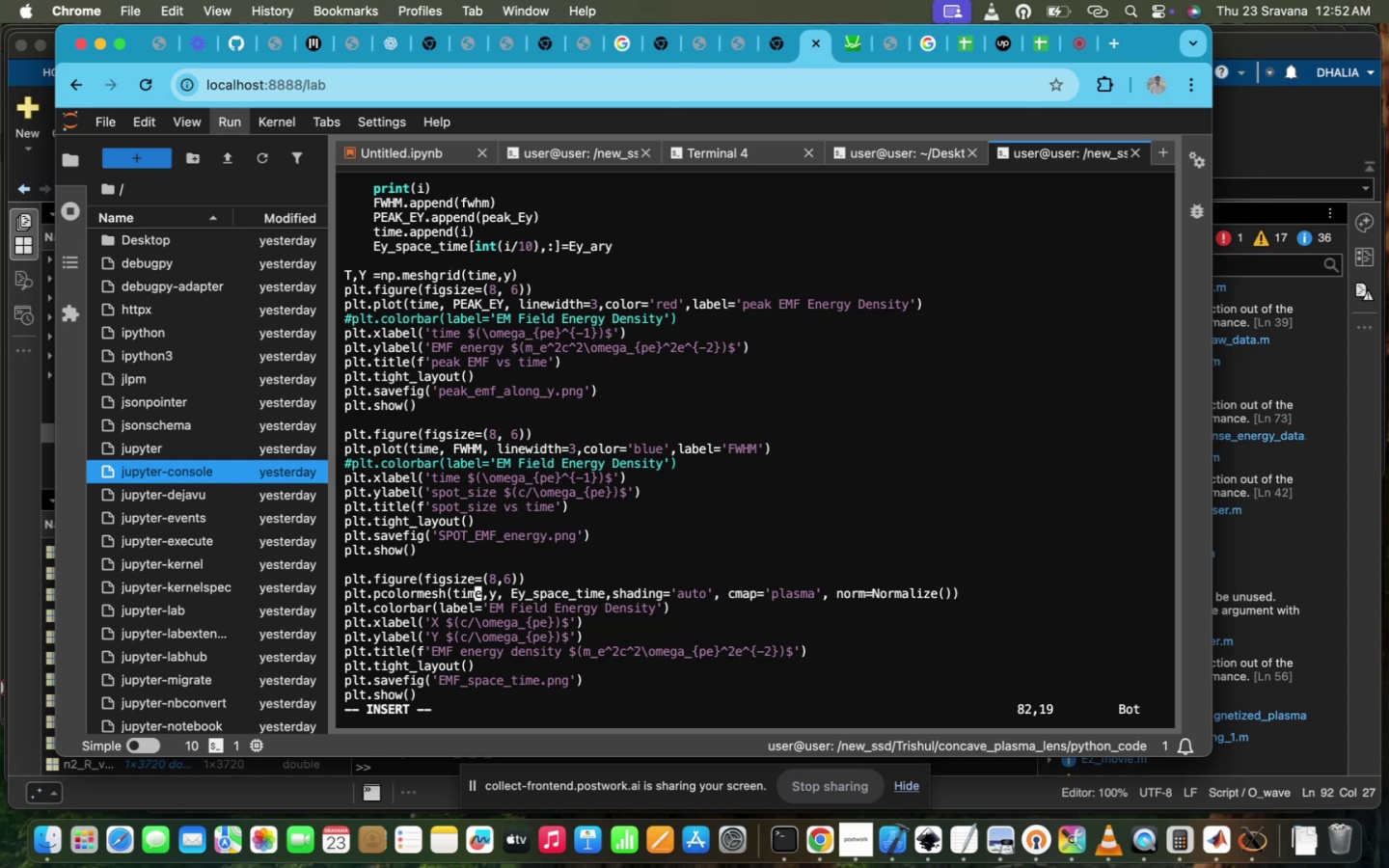 
key(Backspace)
 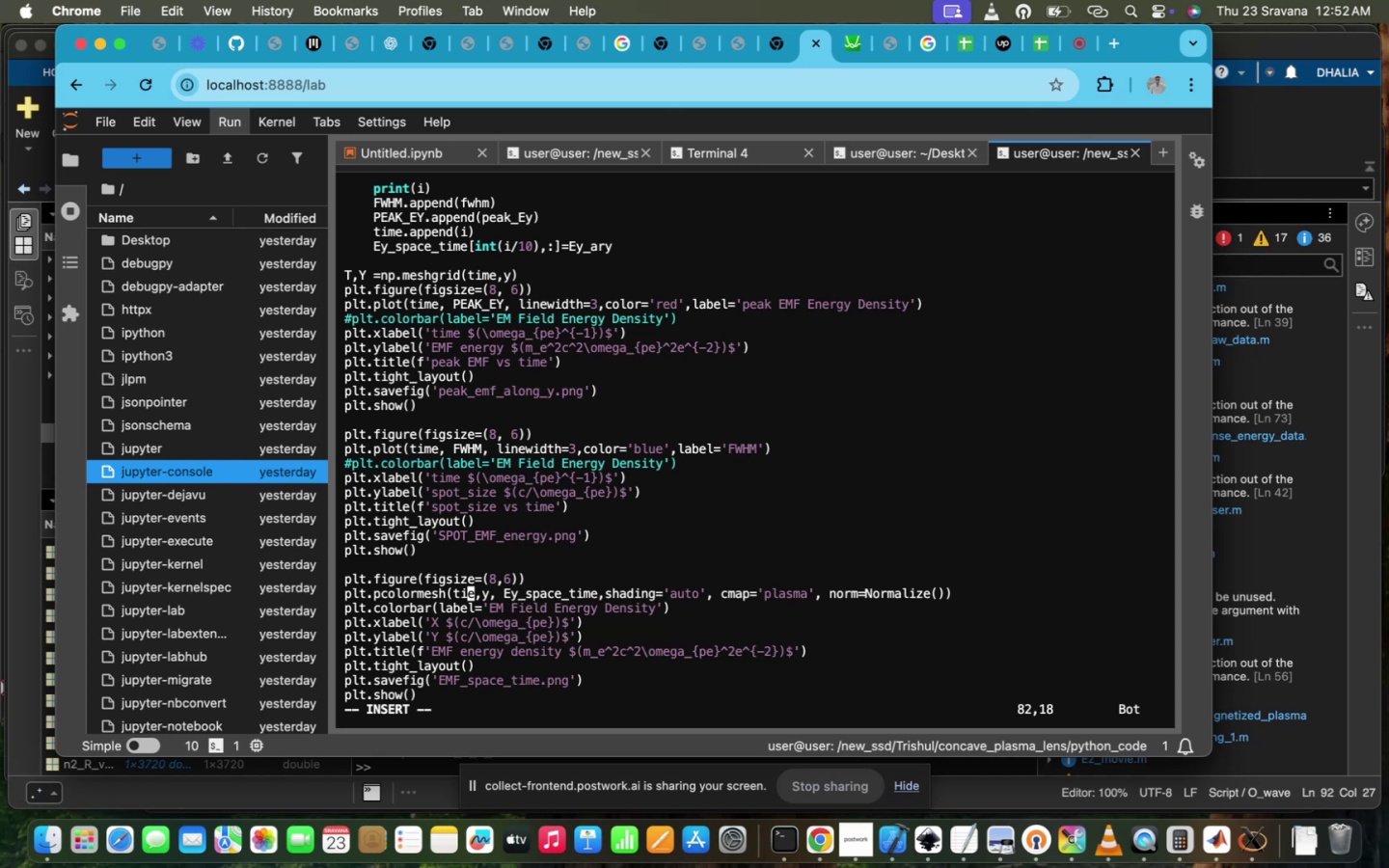 
key(Backspace)
 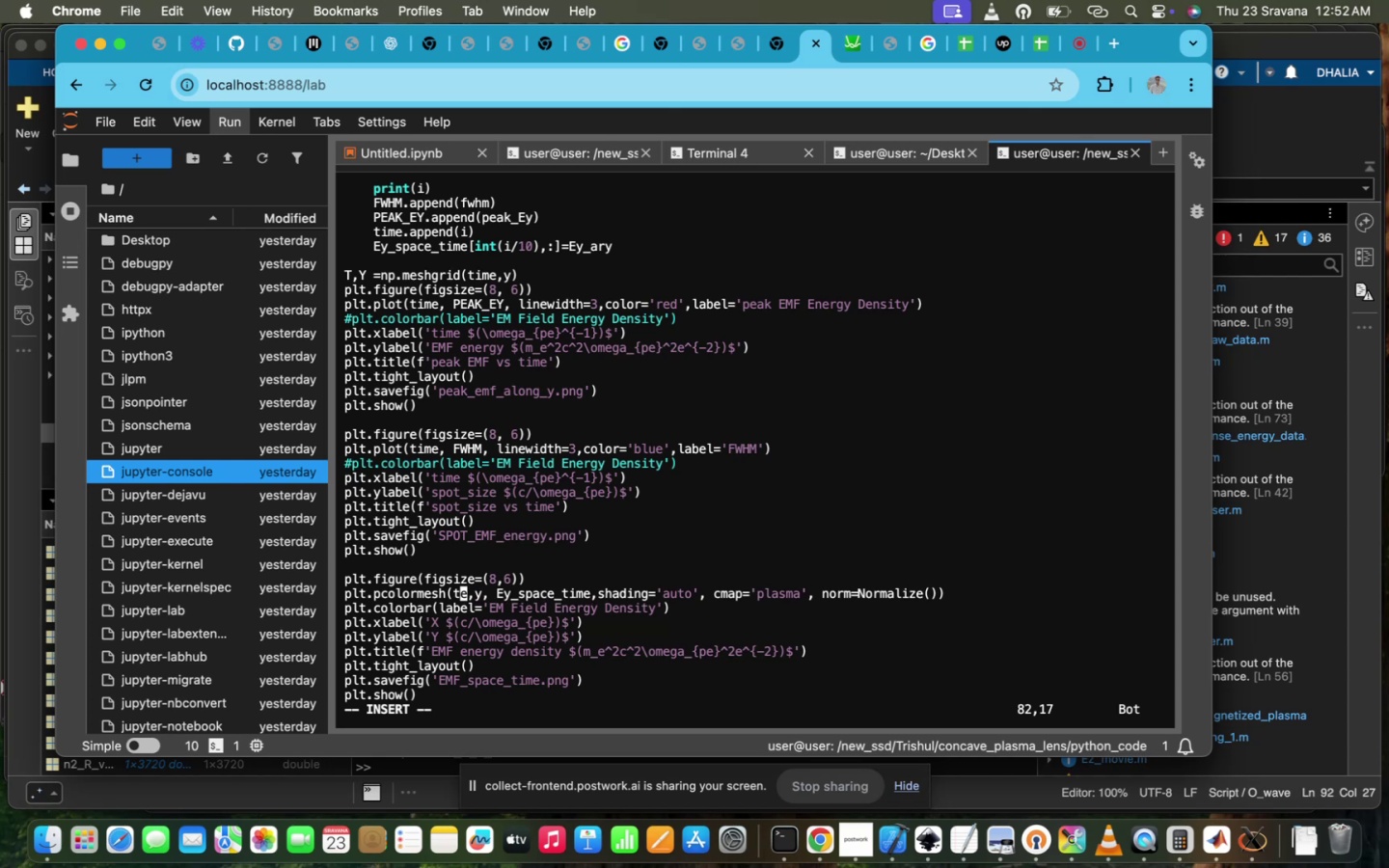 
key(Backspace)
 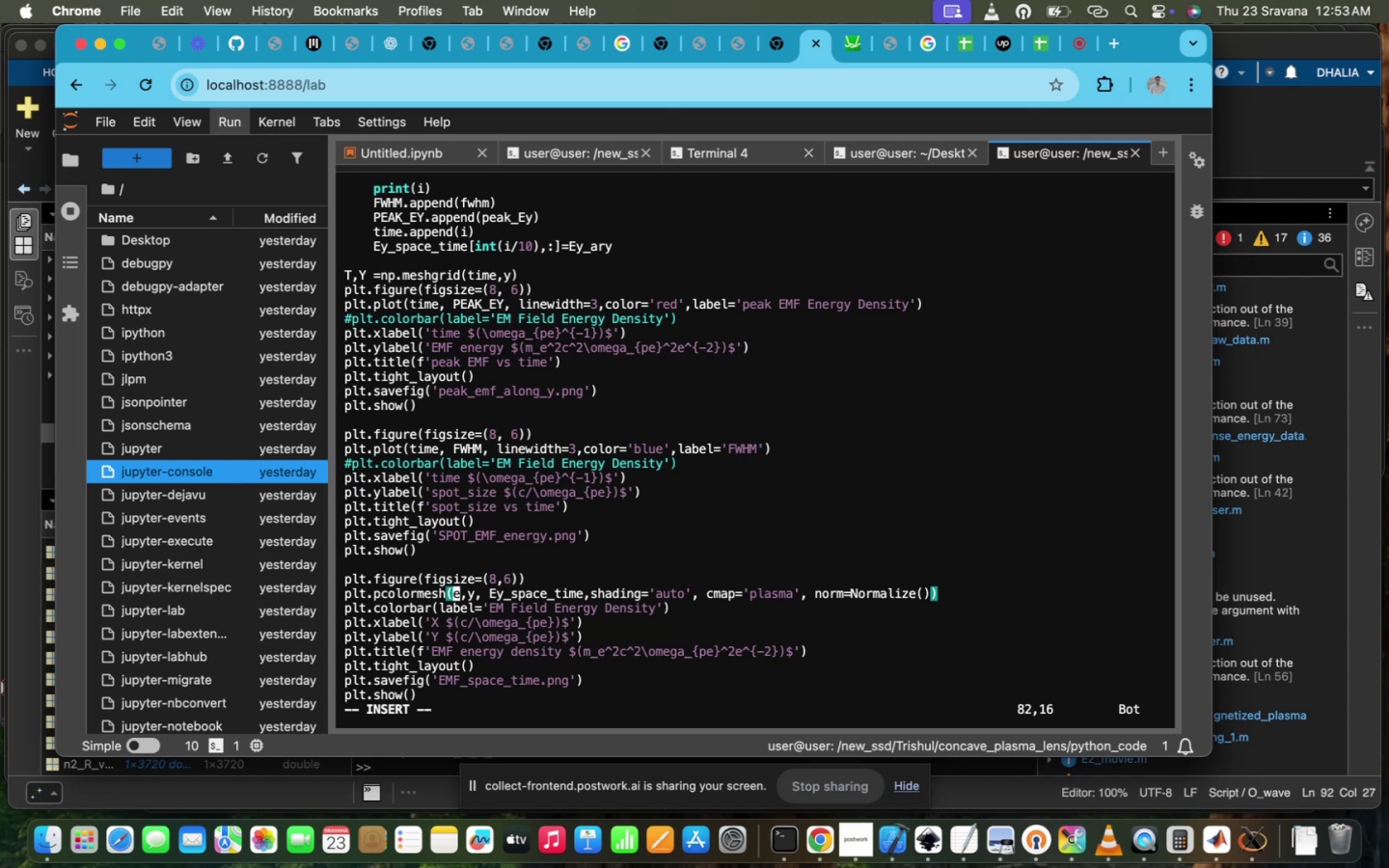 
key(CapsLock)
 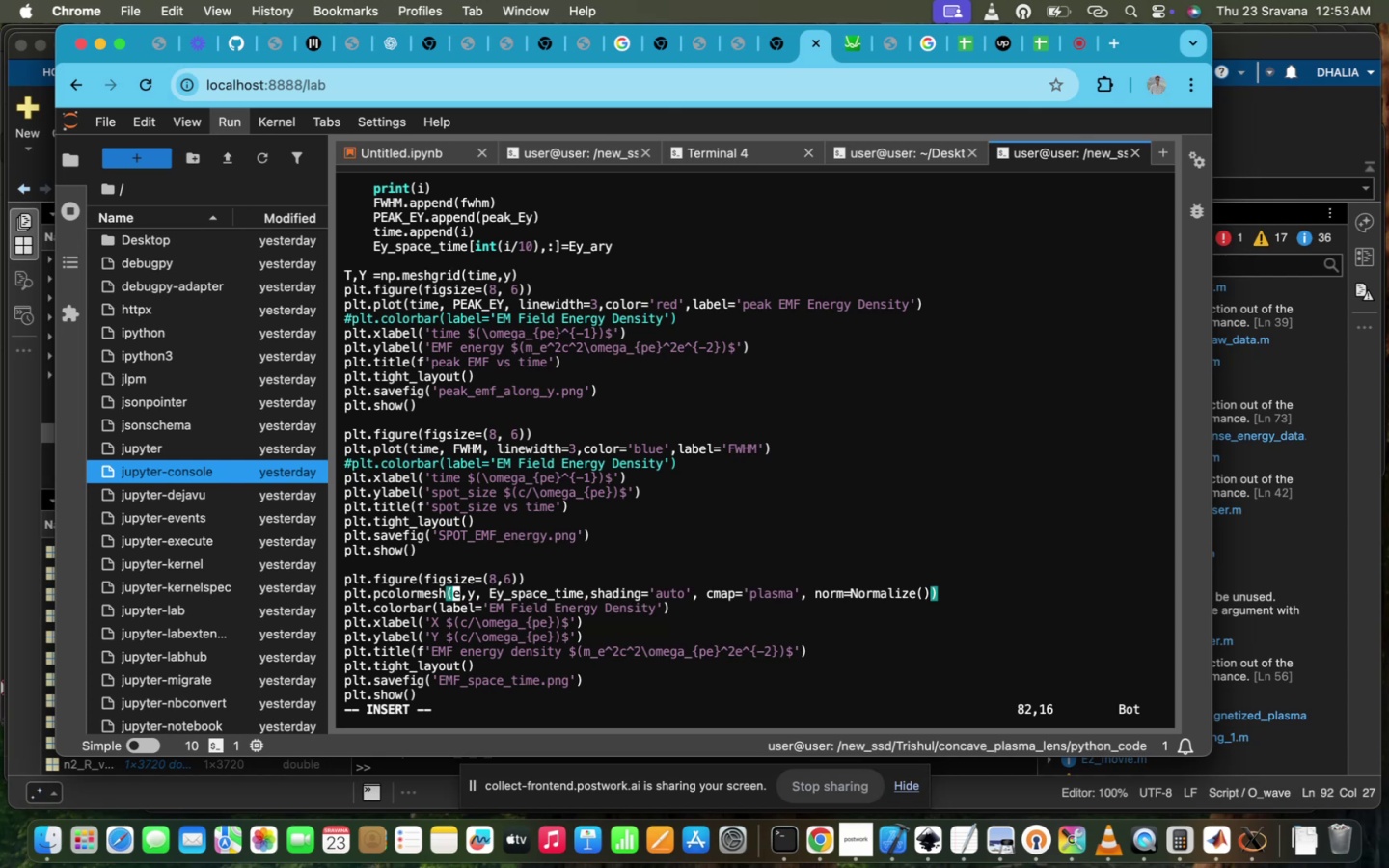 
key(T)
 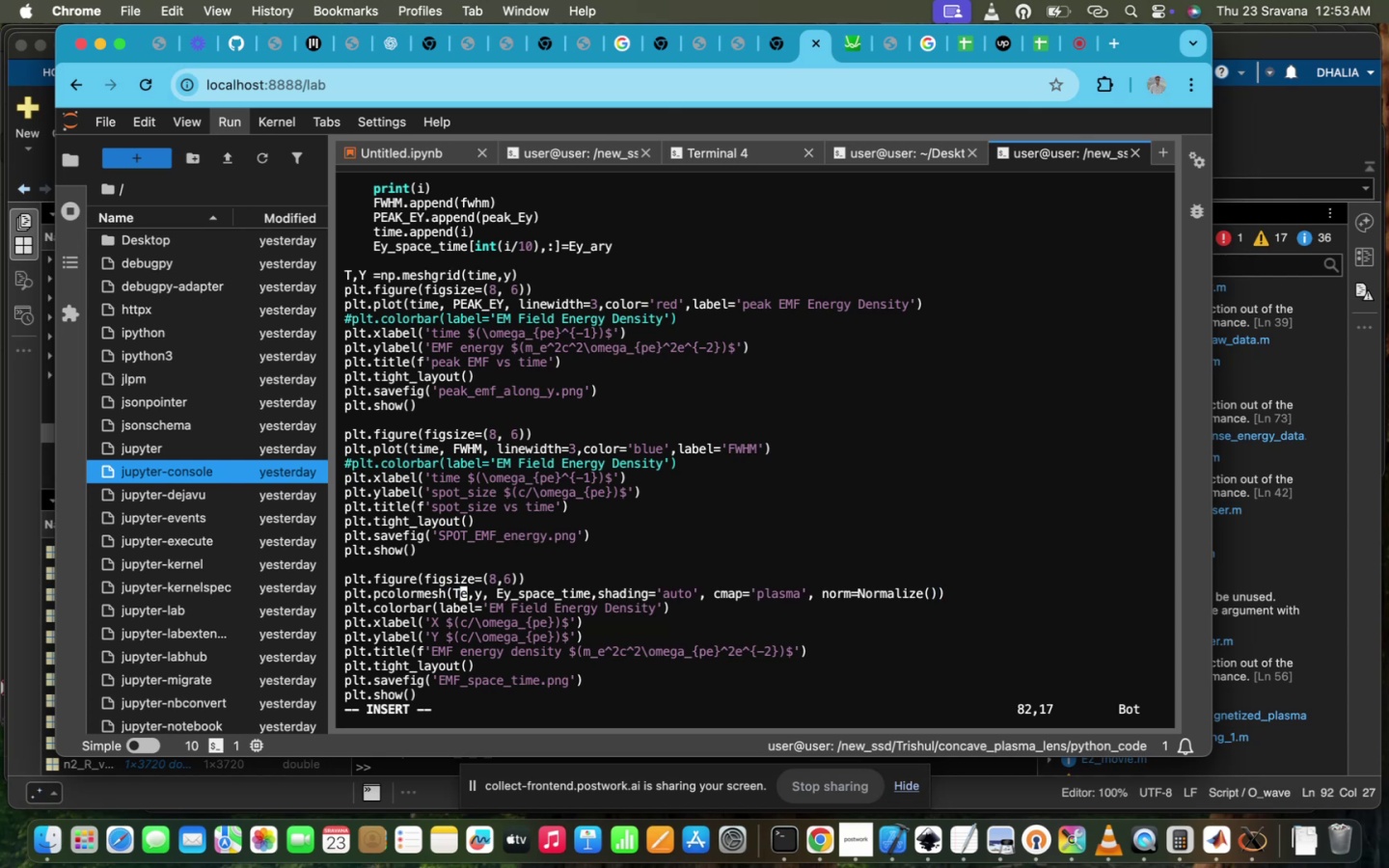 
key(ArrowRight)
 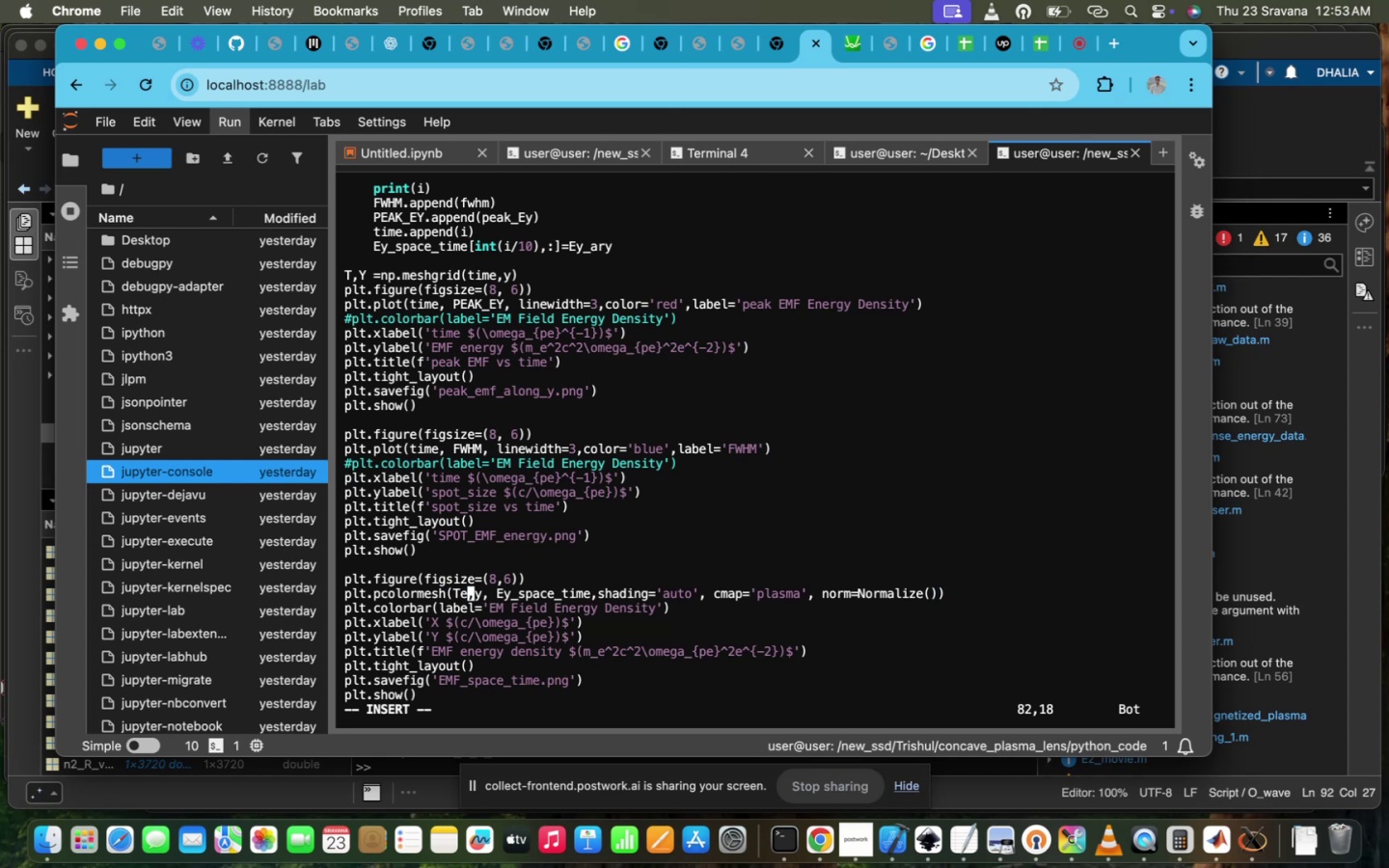 
key(ArrowRight)
 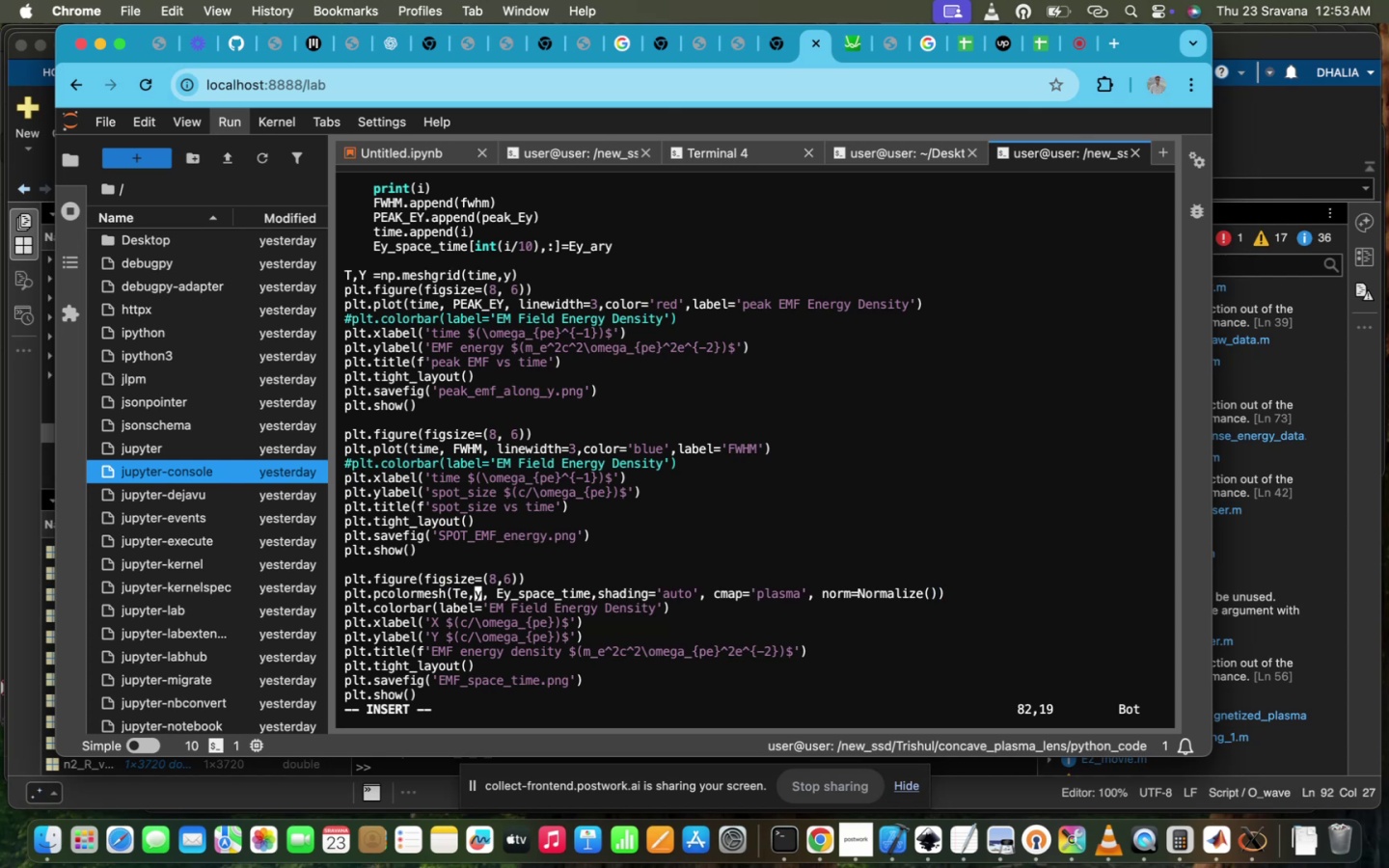 
key(Backspace)
 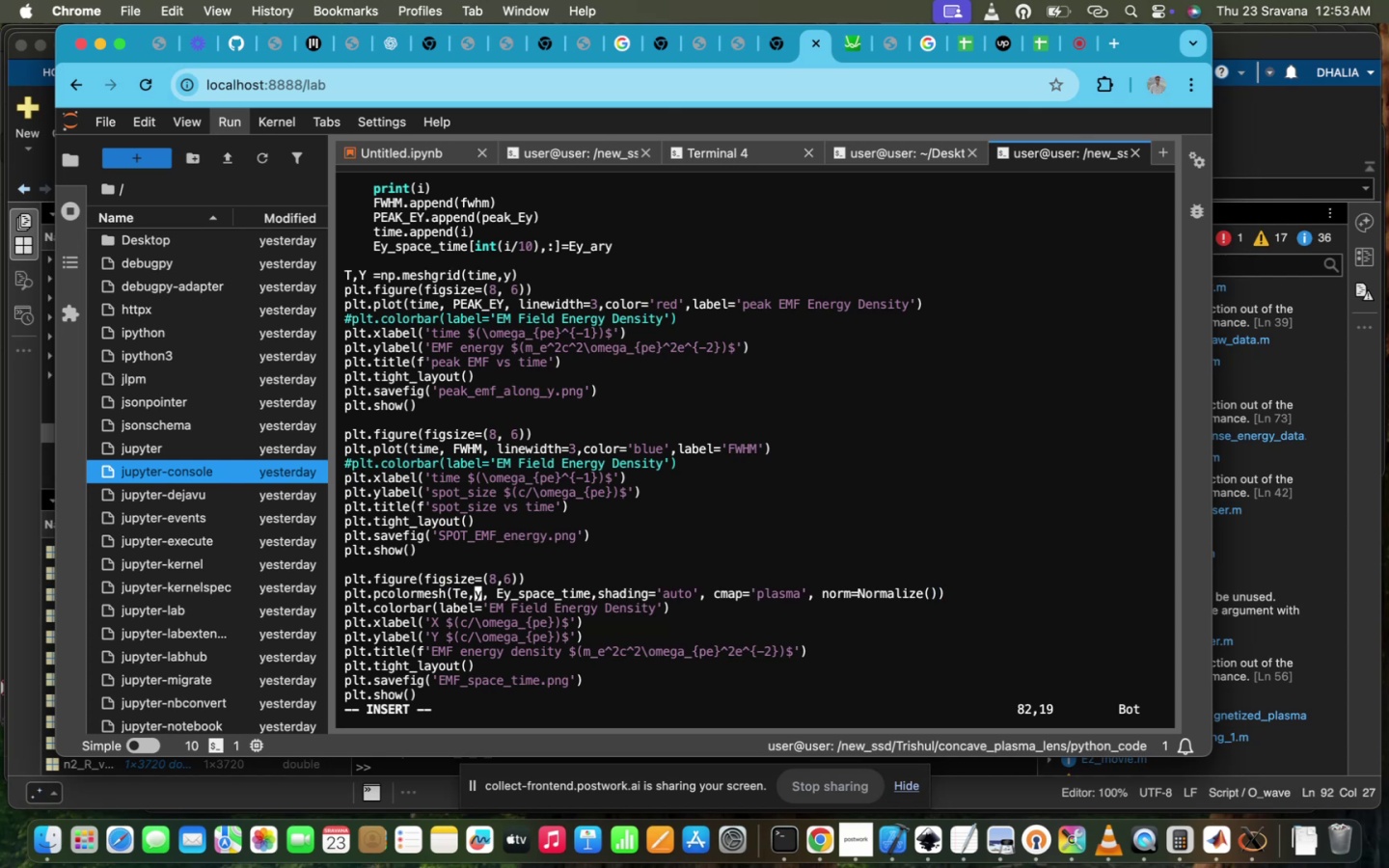 
key(Backspace)
 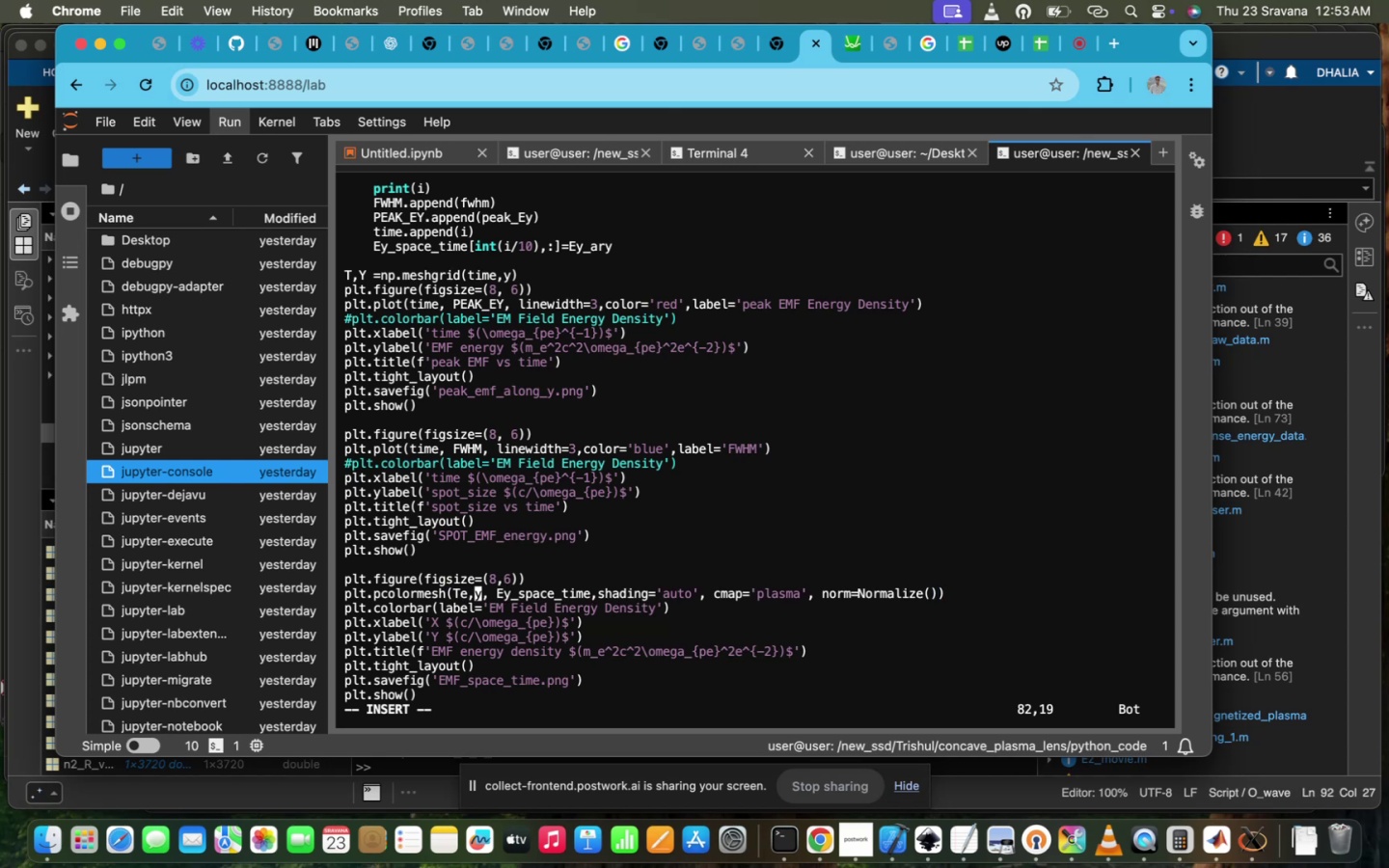 
key(Backspace)
 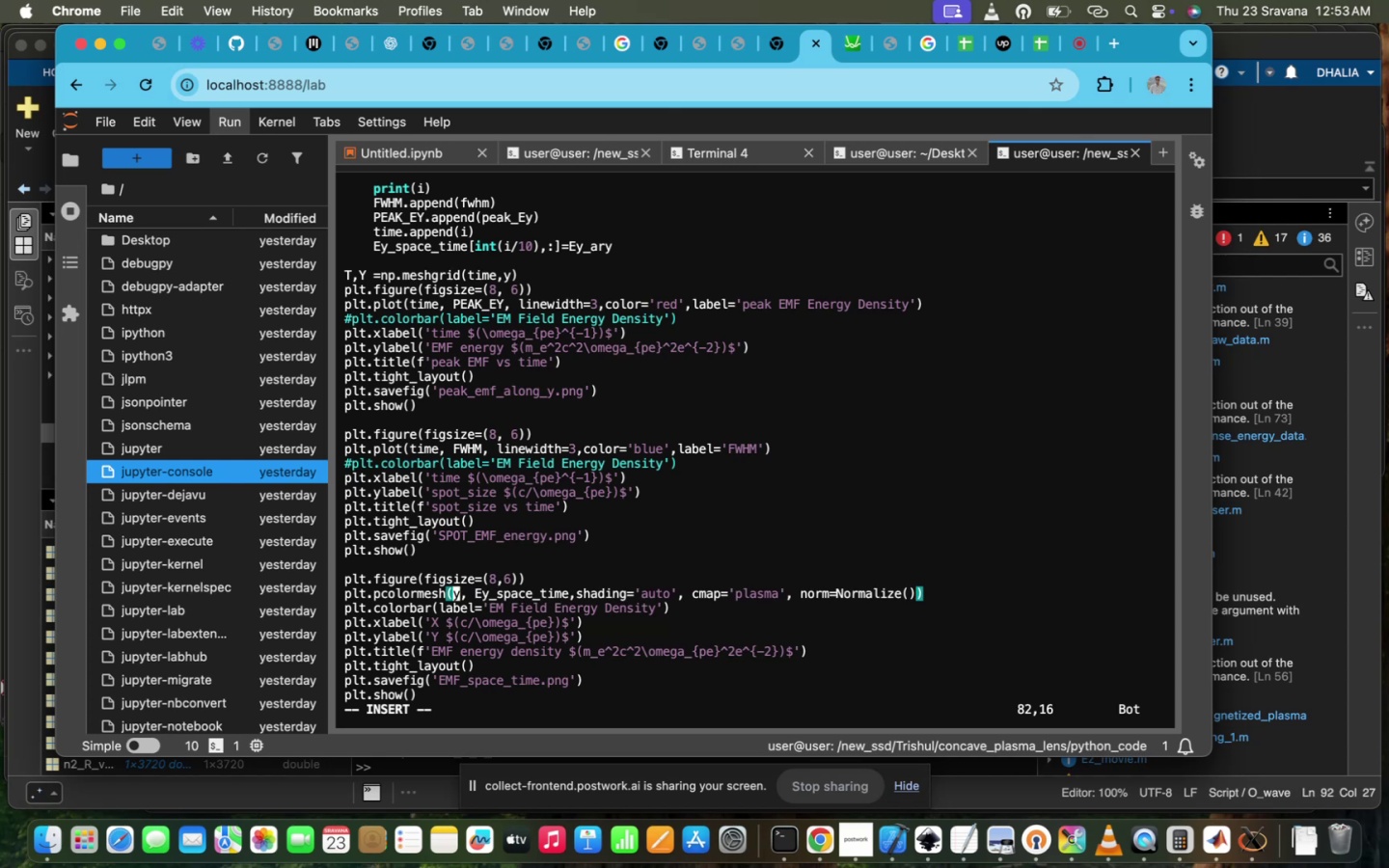 
key(T)
 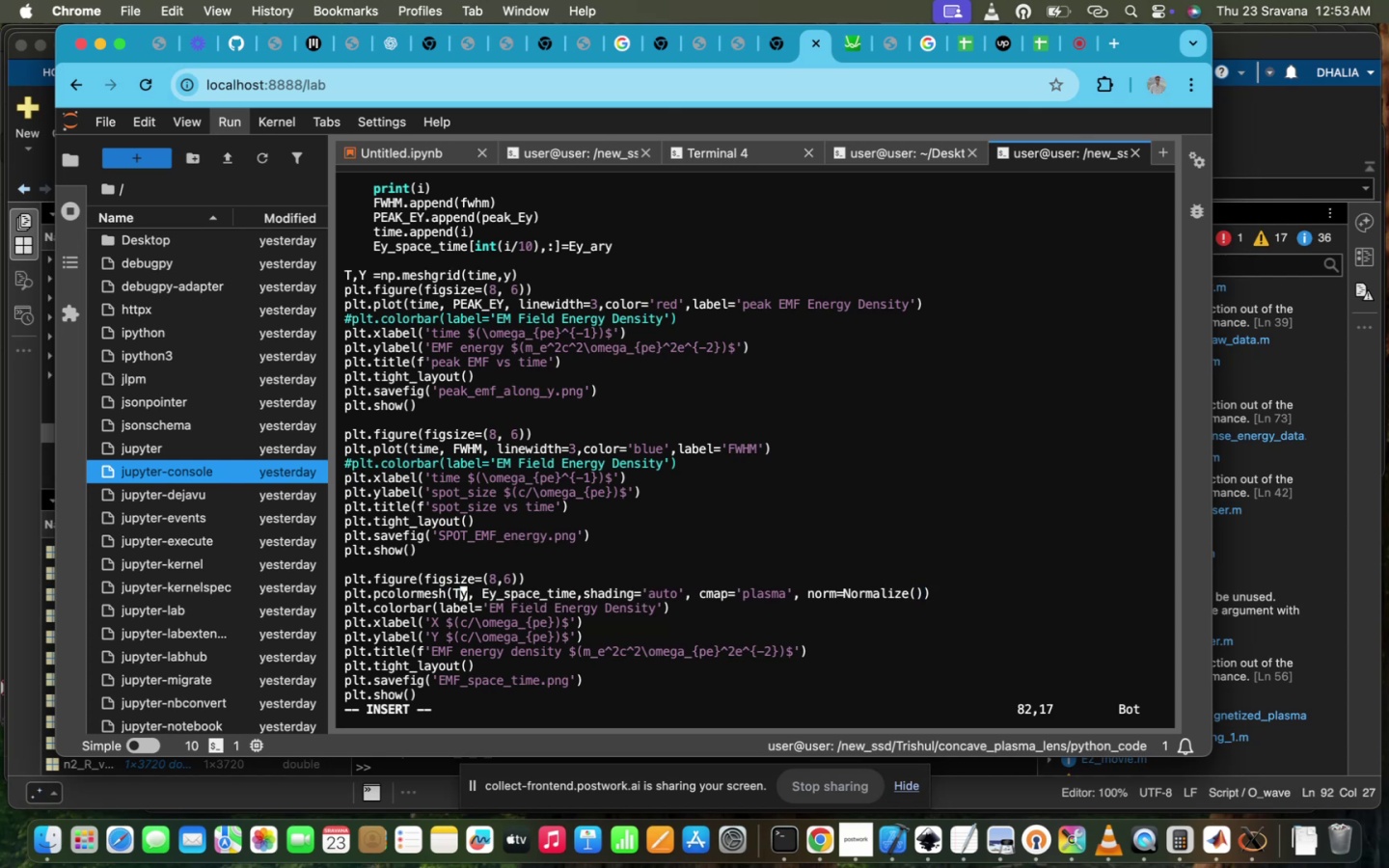 
key(Comma)
 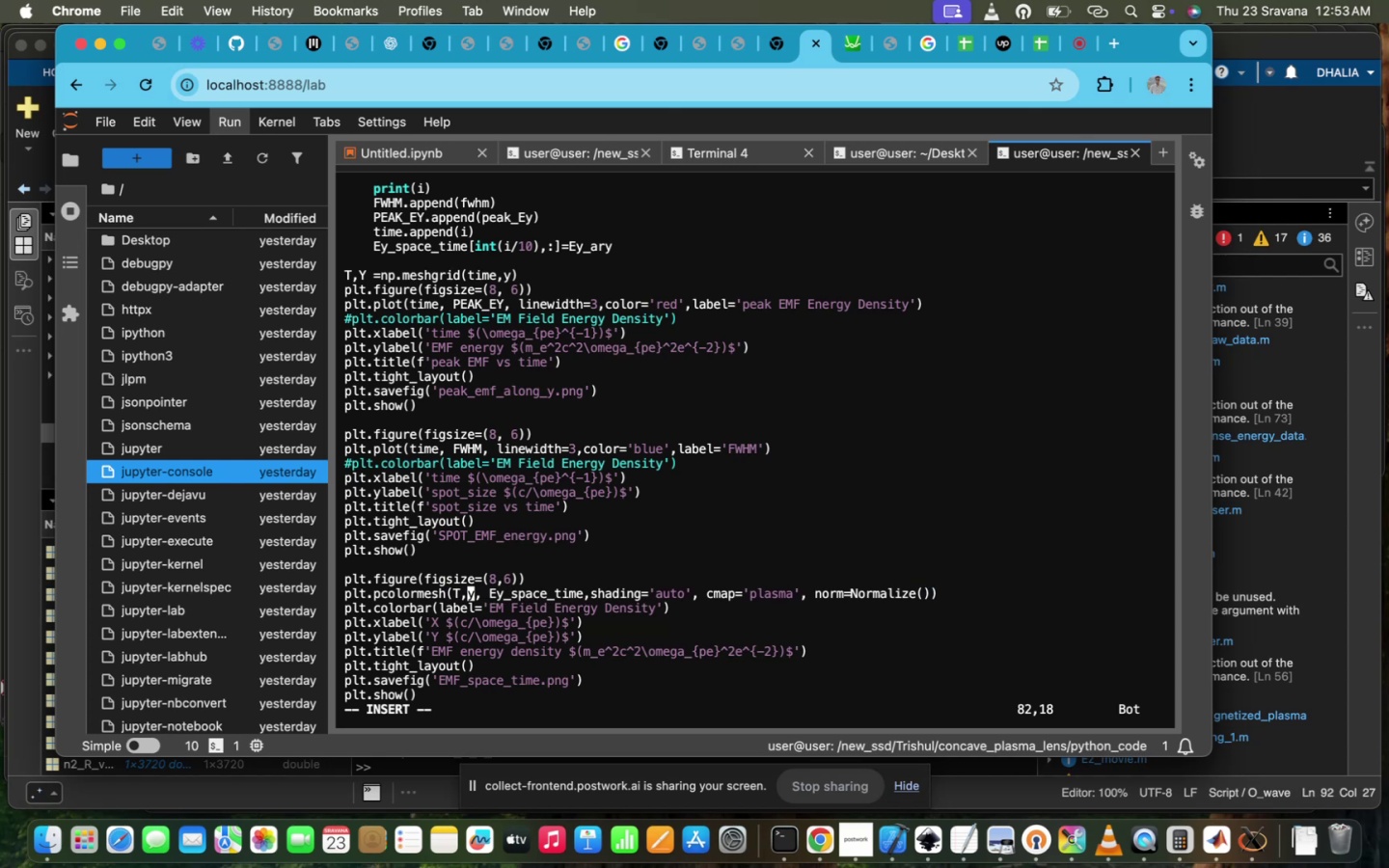 
key(ArrowRight)
 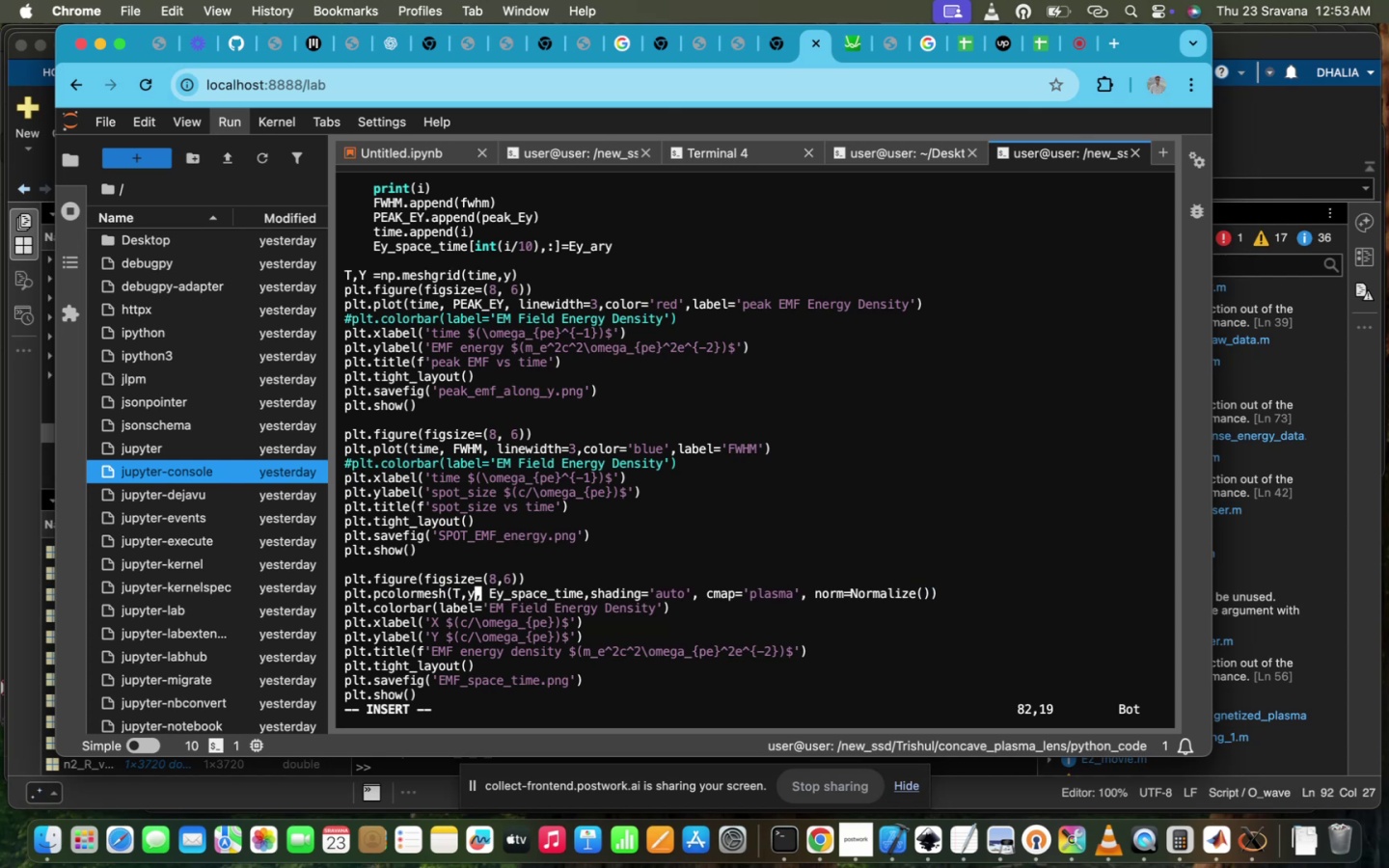 
key(ArrowRight)
 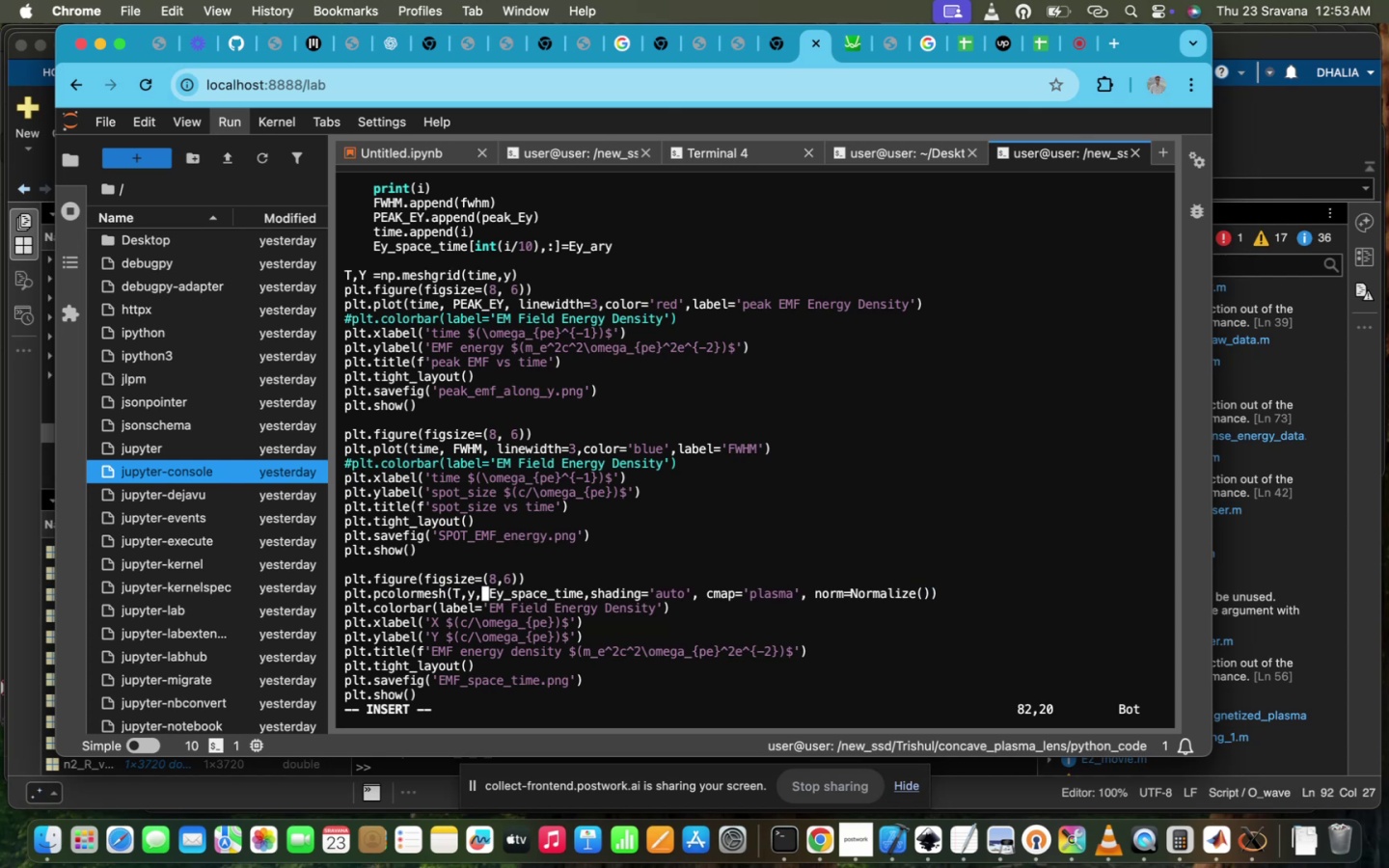 
key(Backspace)
 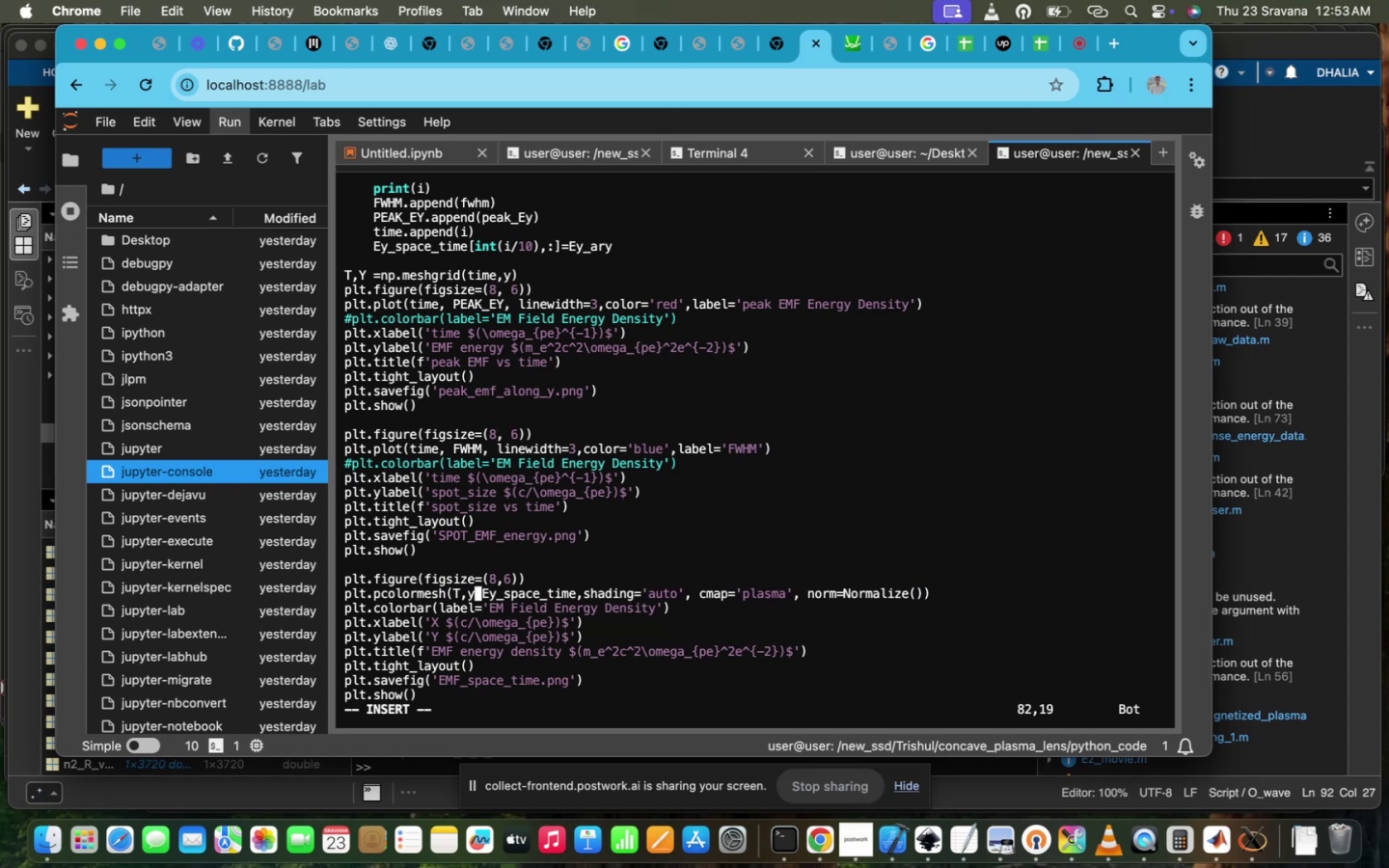 
key(Backspace)
 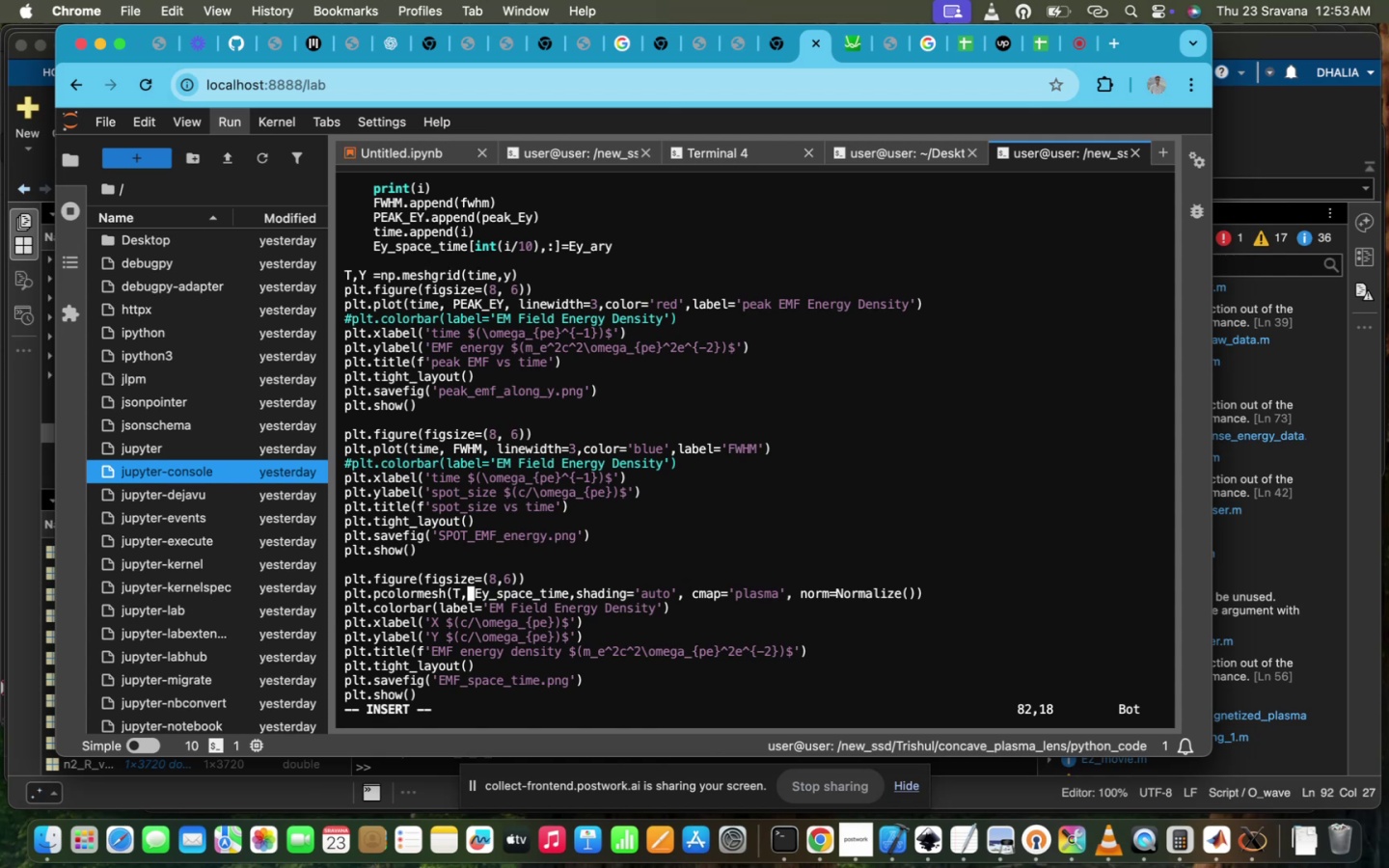 
key(Y)
 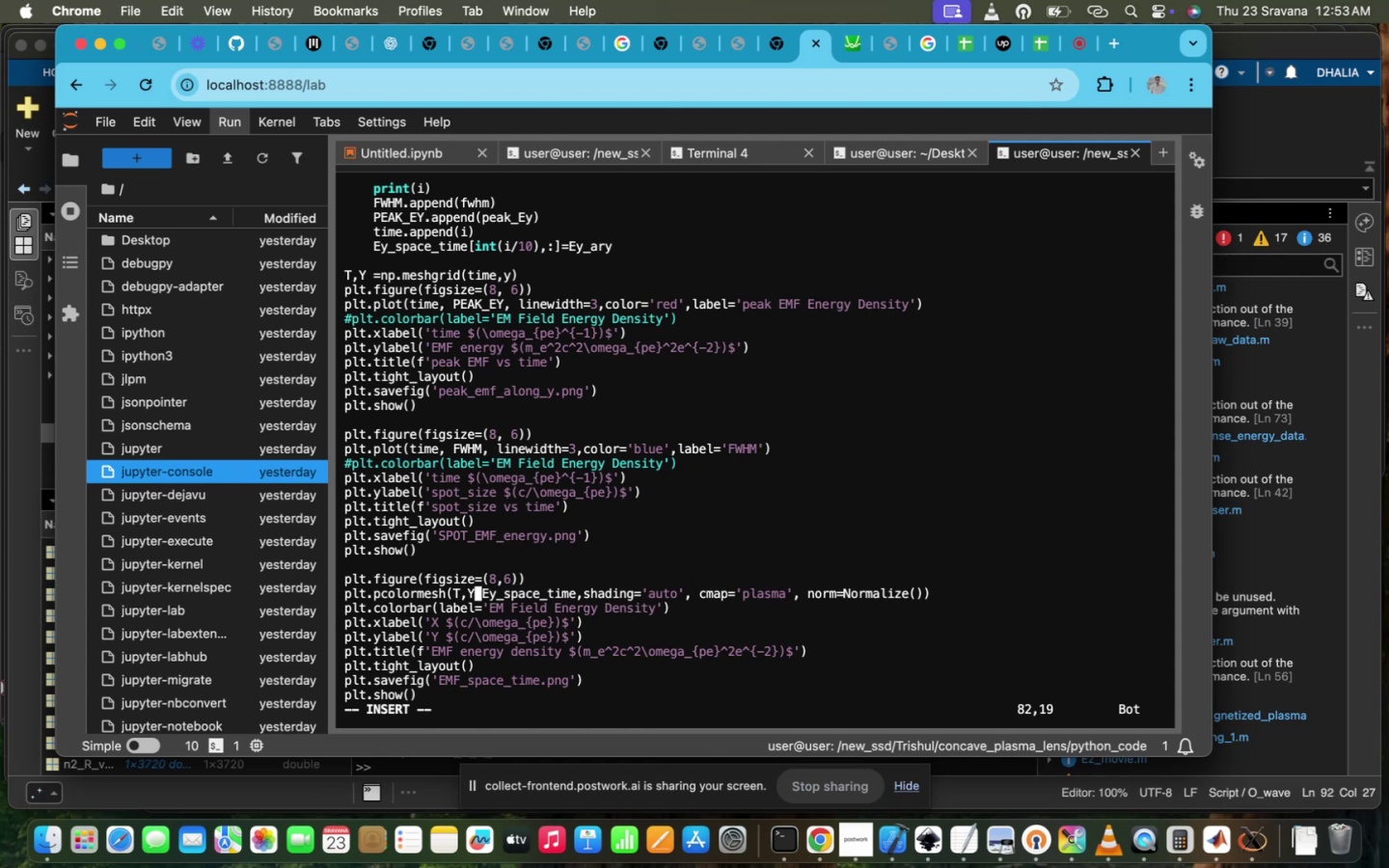 
key(CapsLock)
 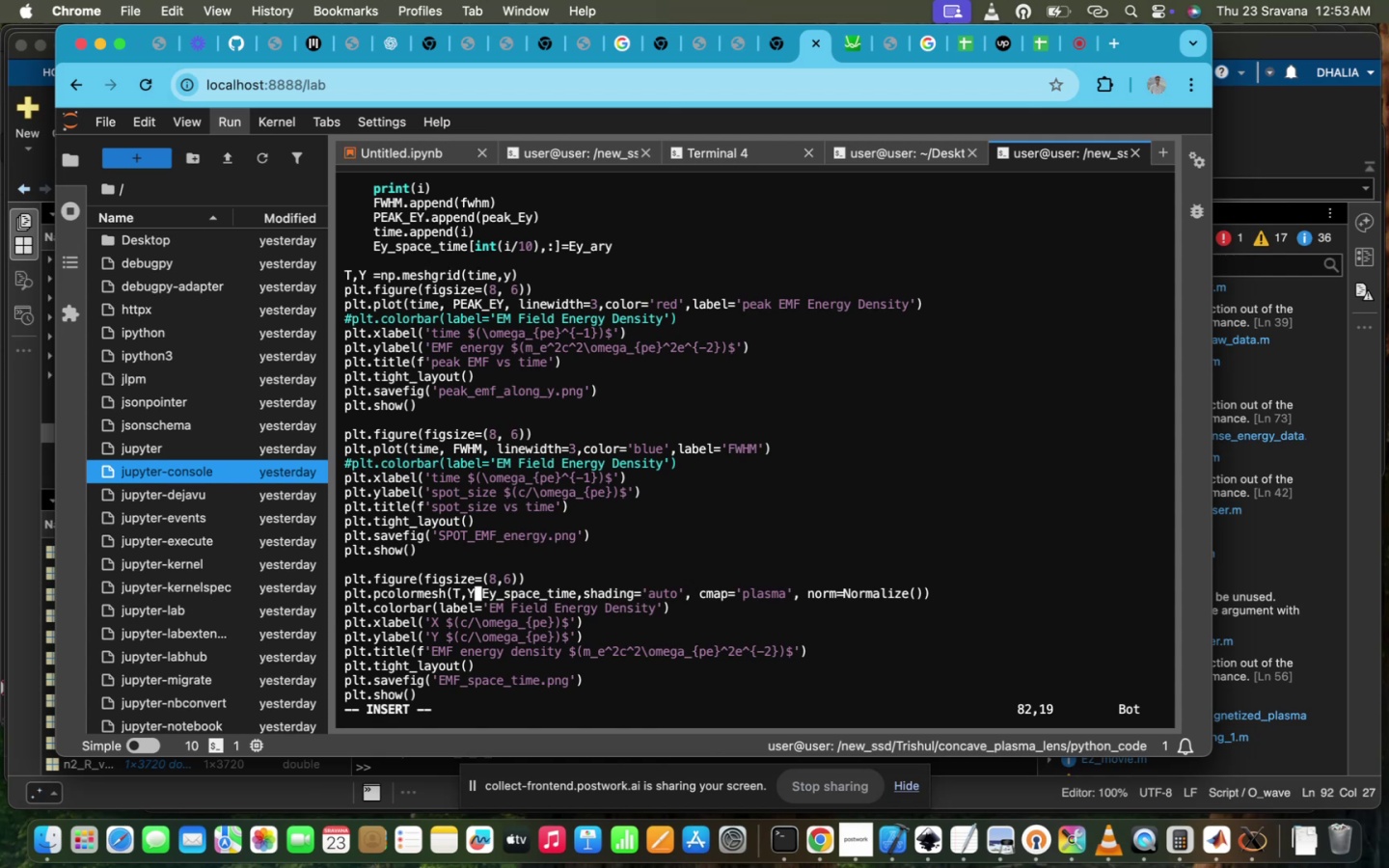 
key(Comma)
 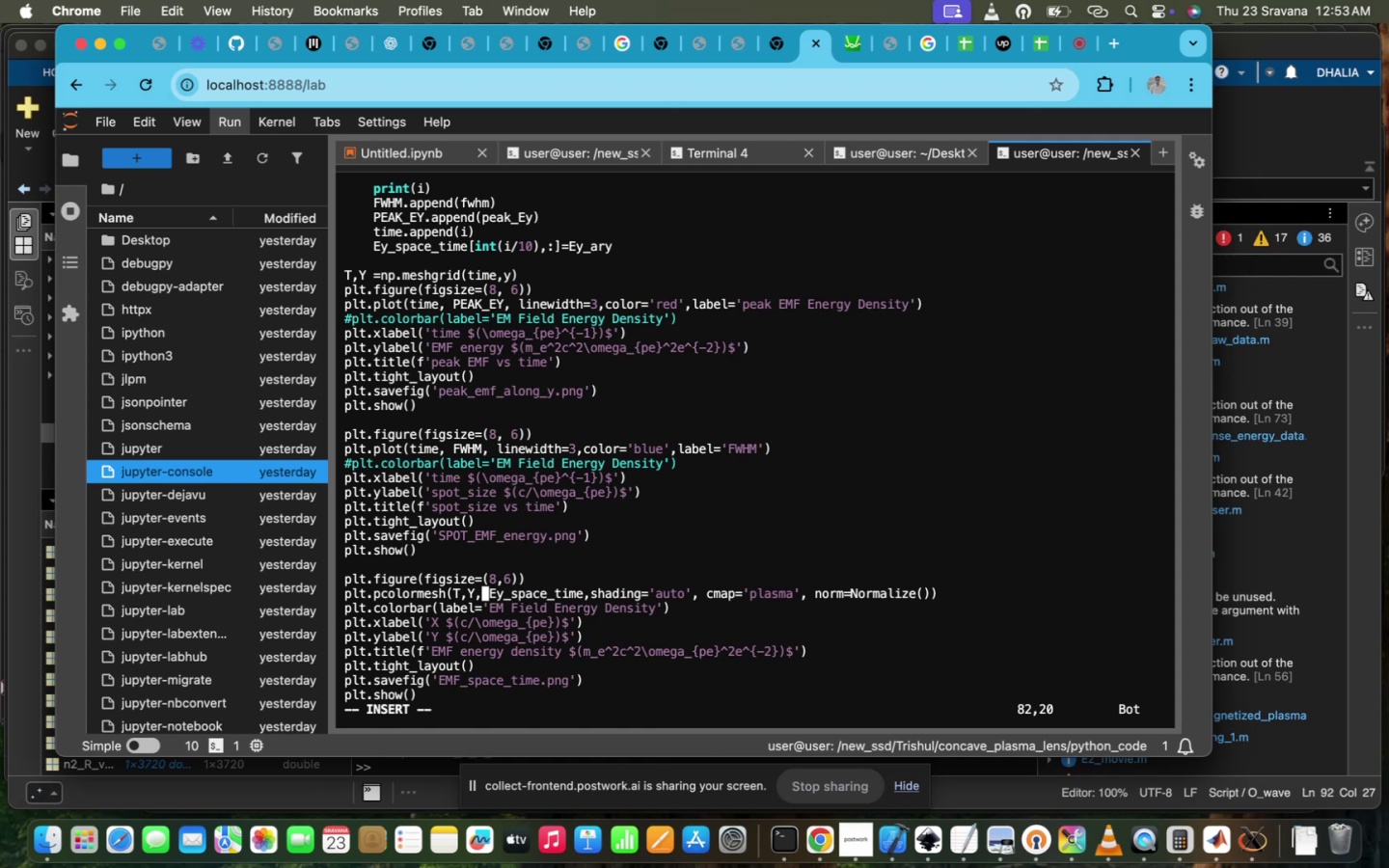 
key(Escape)
type(:wq!)
 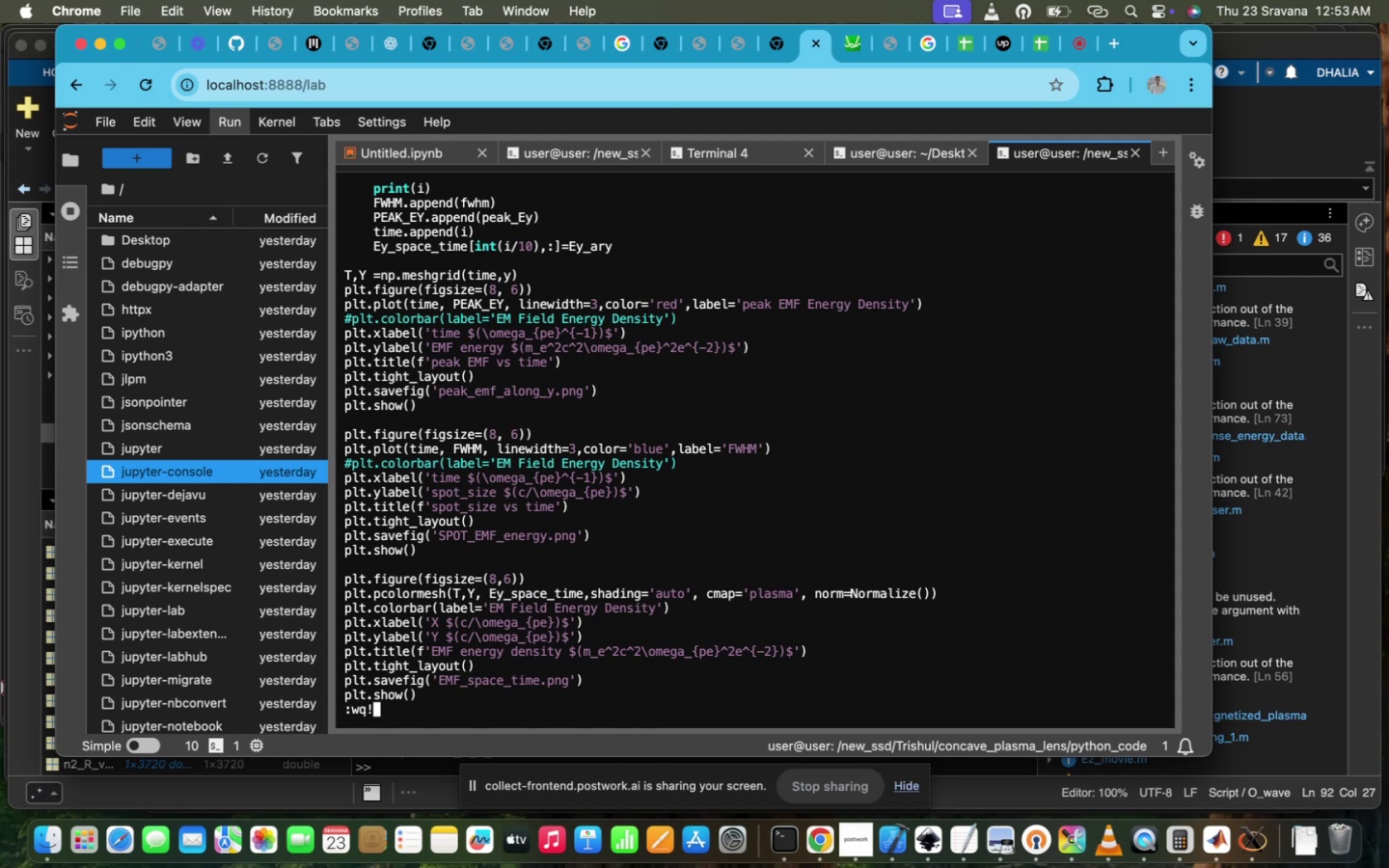 
 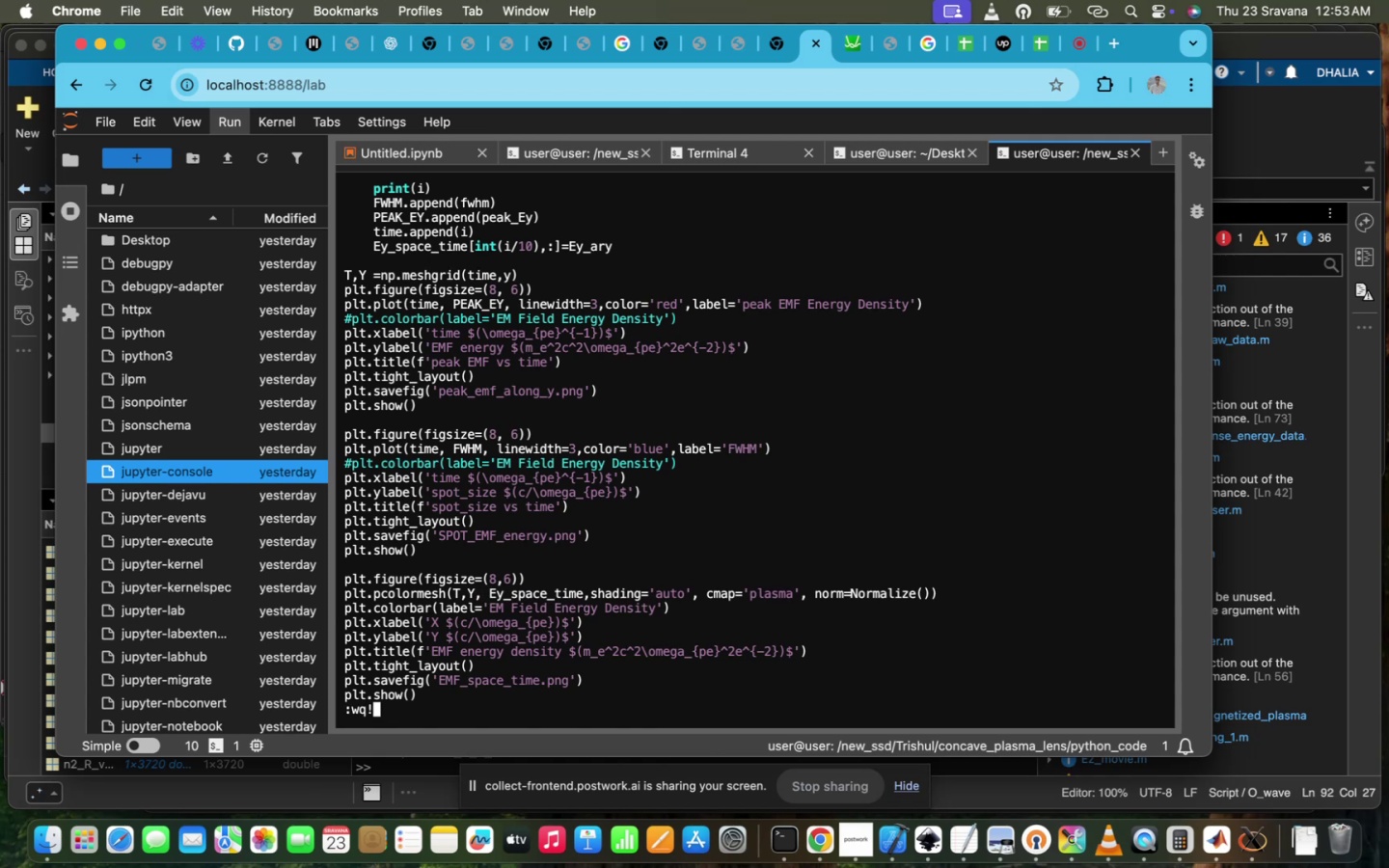 
key(Enter)
 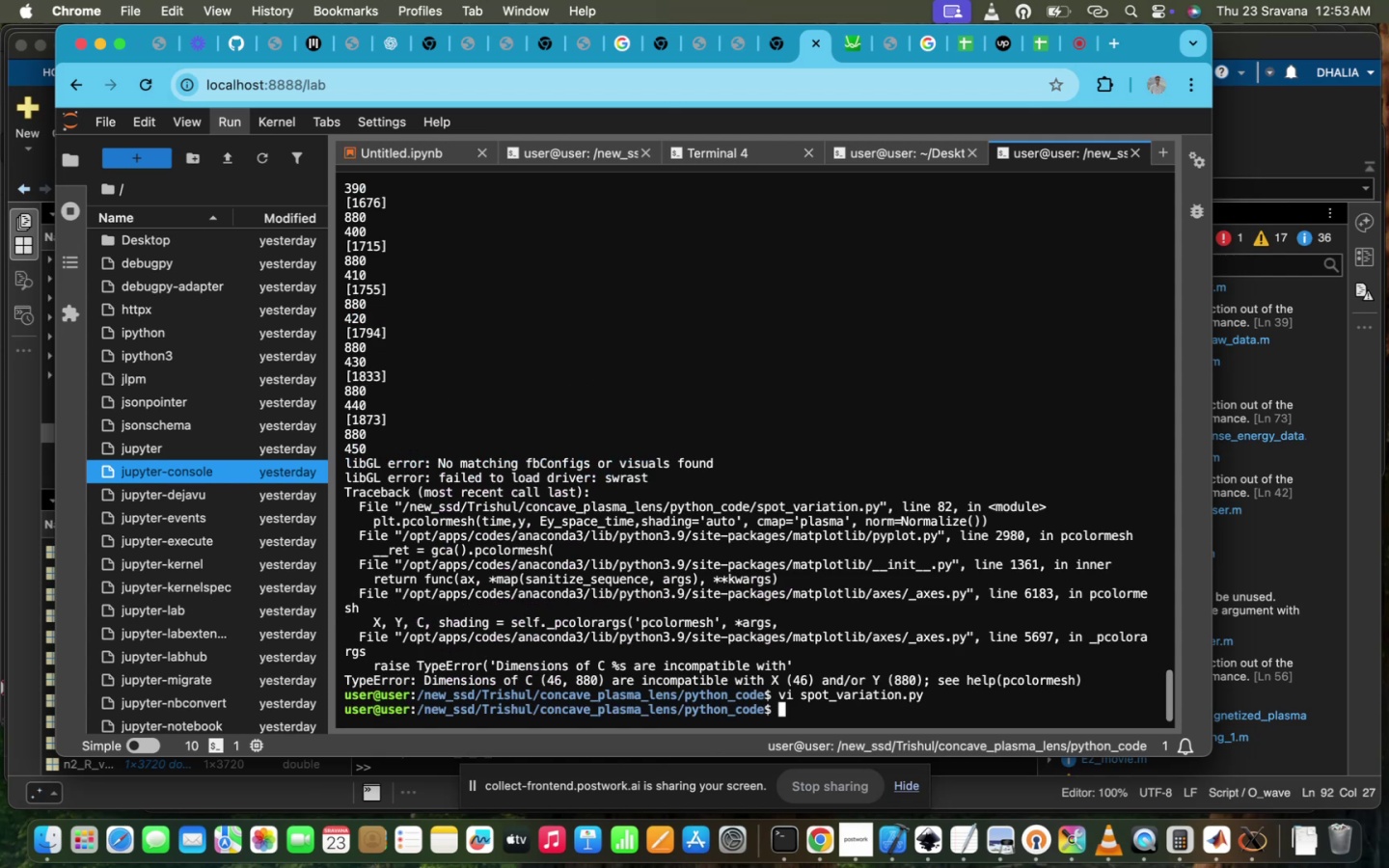 
key(ArrowUp)
 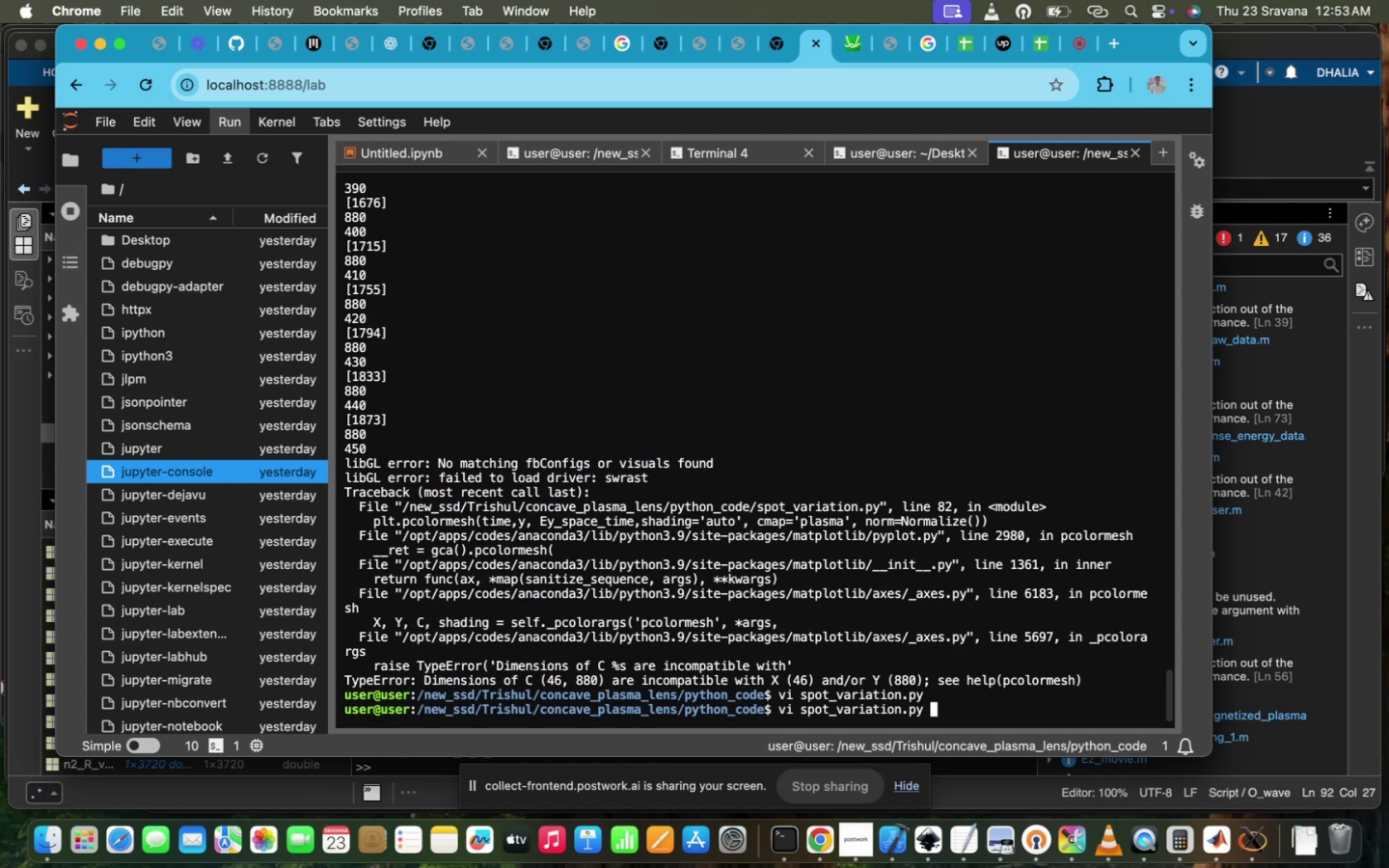 
key(ArrowUp)
 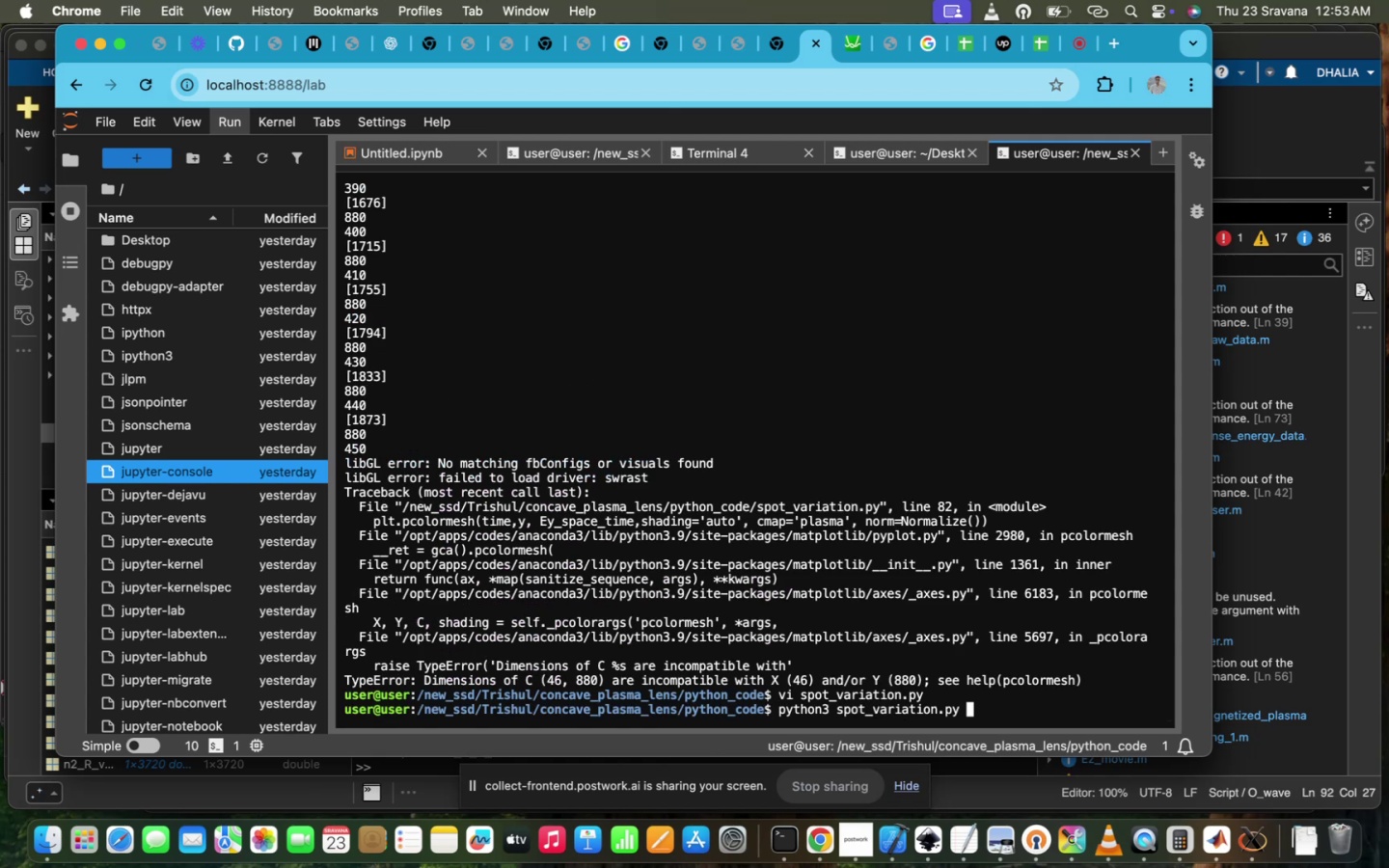 
key(Enter)
 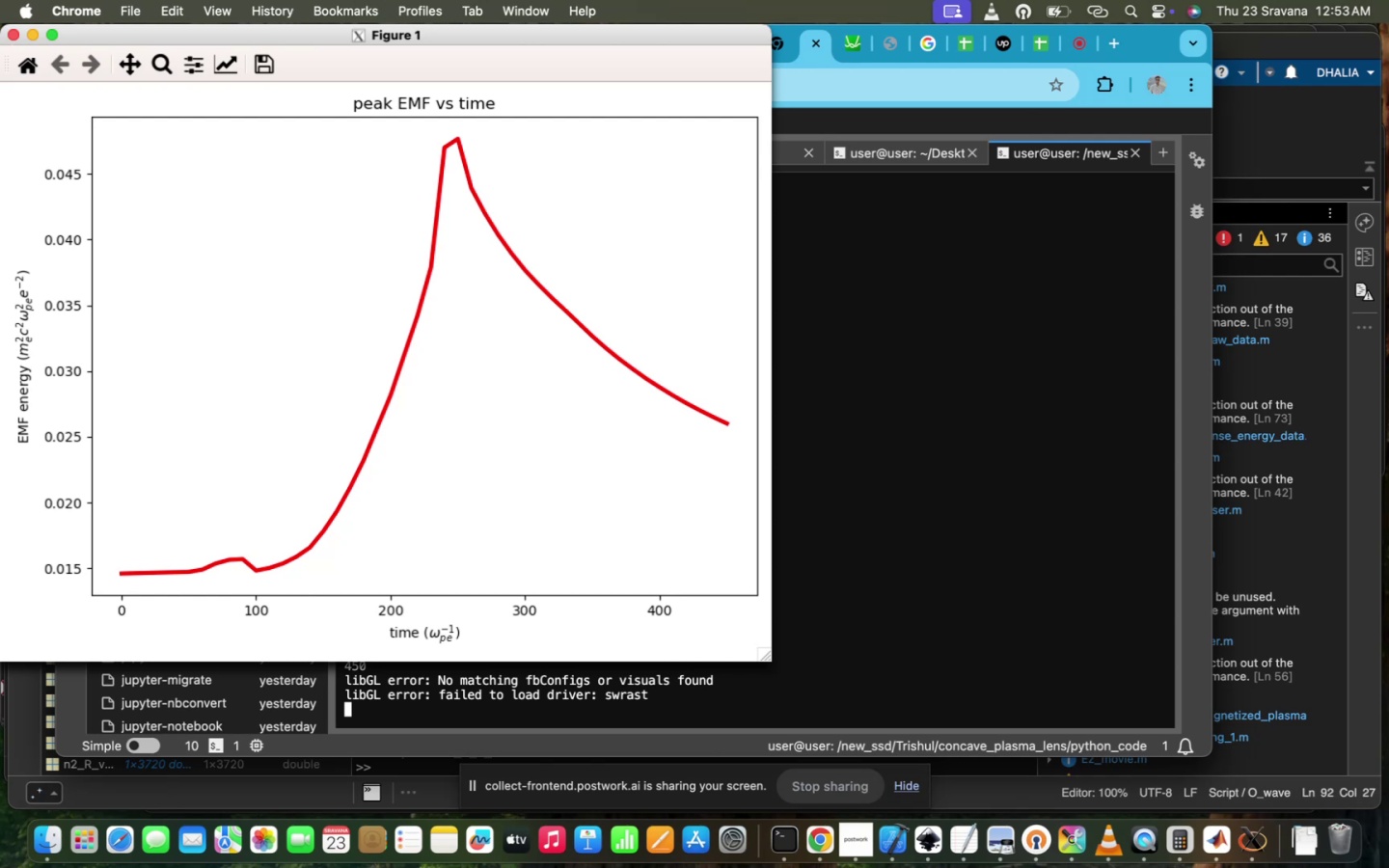 
wait(26.46)
 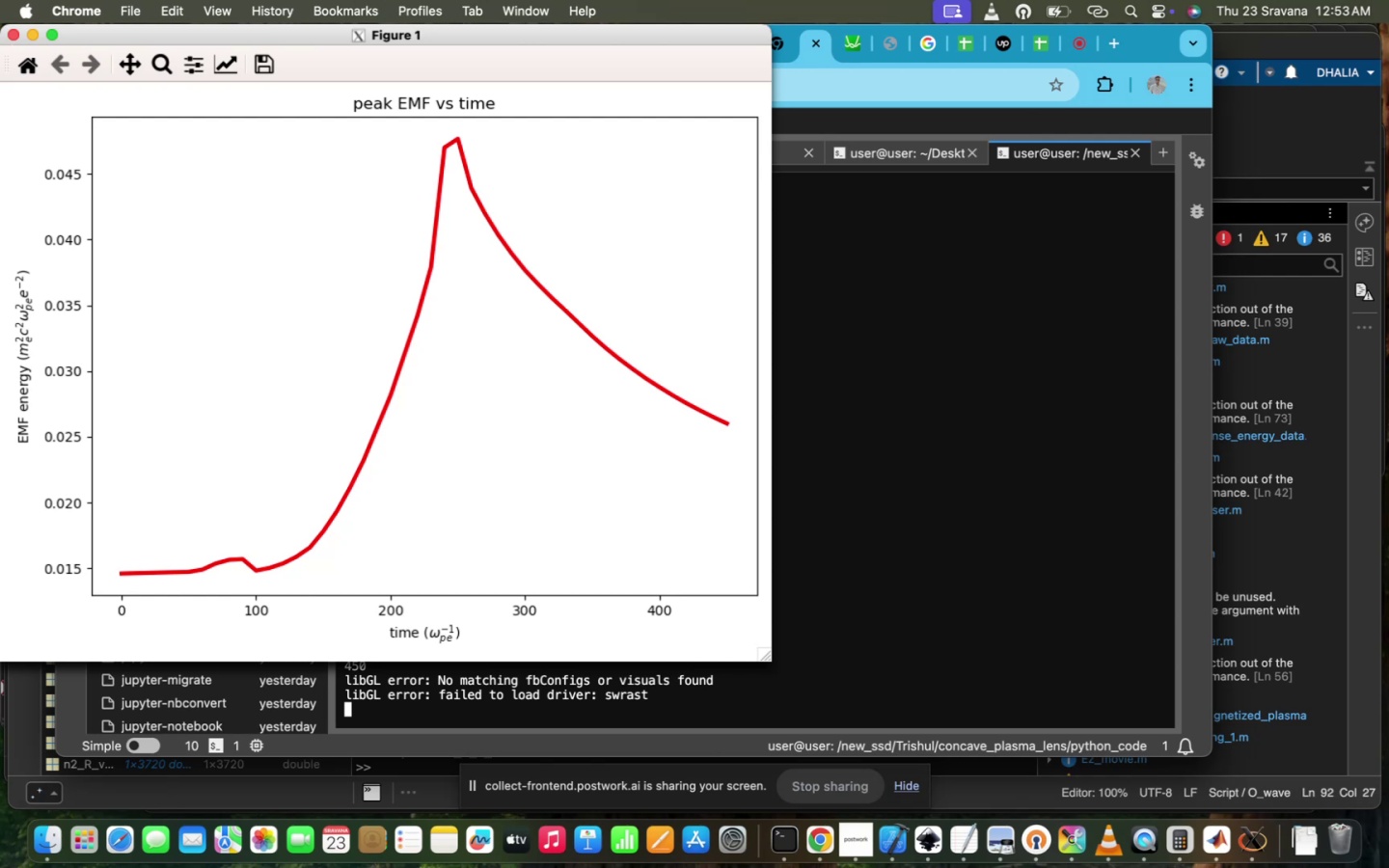 
left_click([15, 32])
 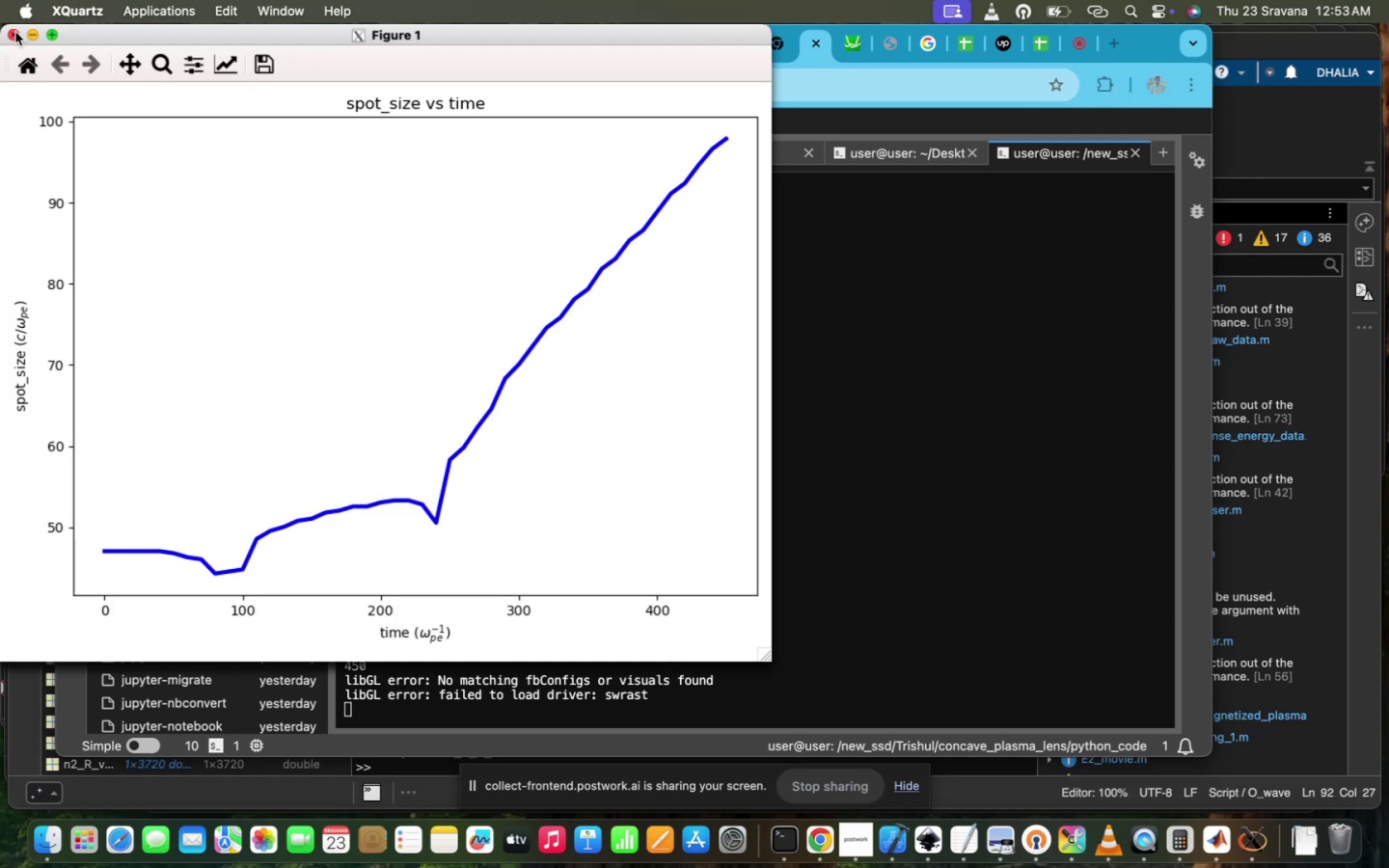 
wait(5.28)
 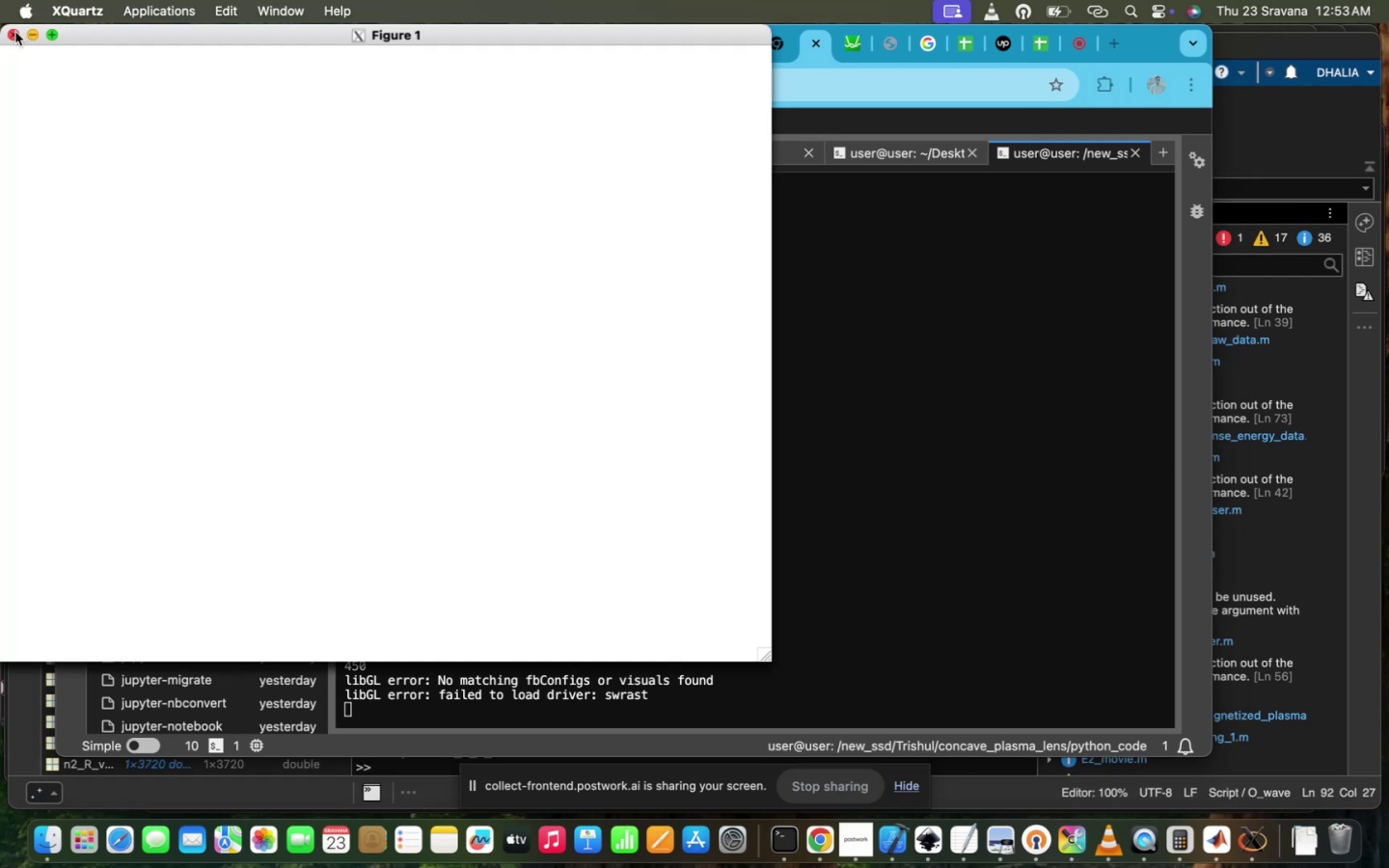 
left_click([13, 40])
 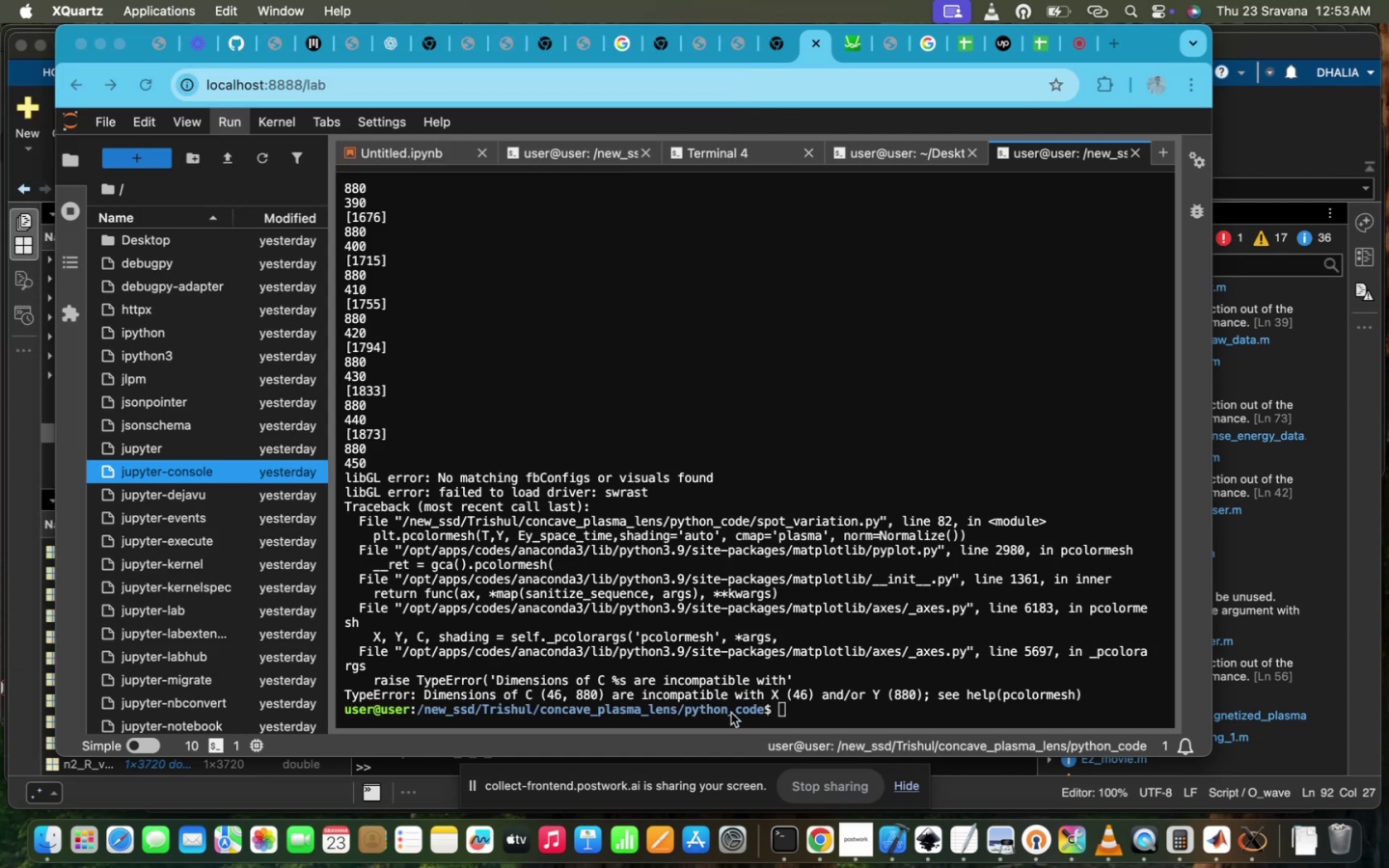 
left_click([754, 710])
 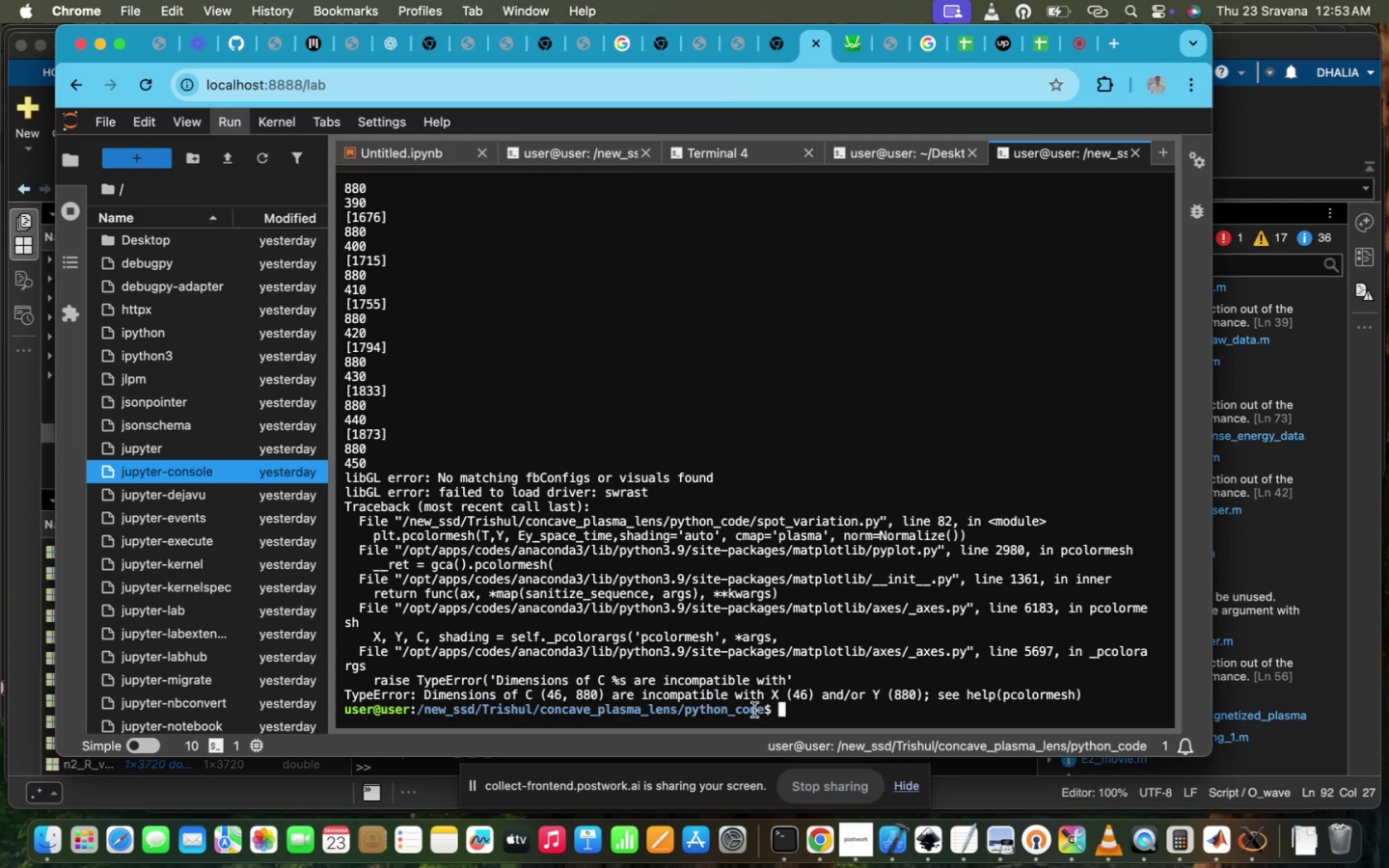 
wait(8.12)
 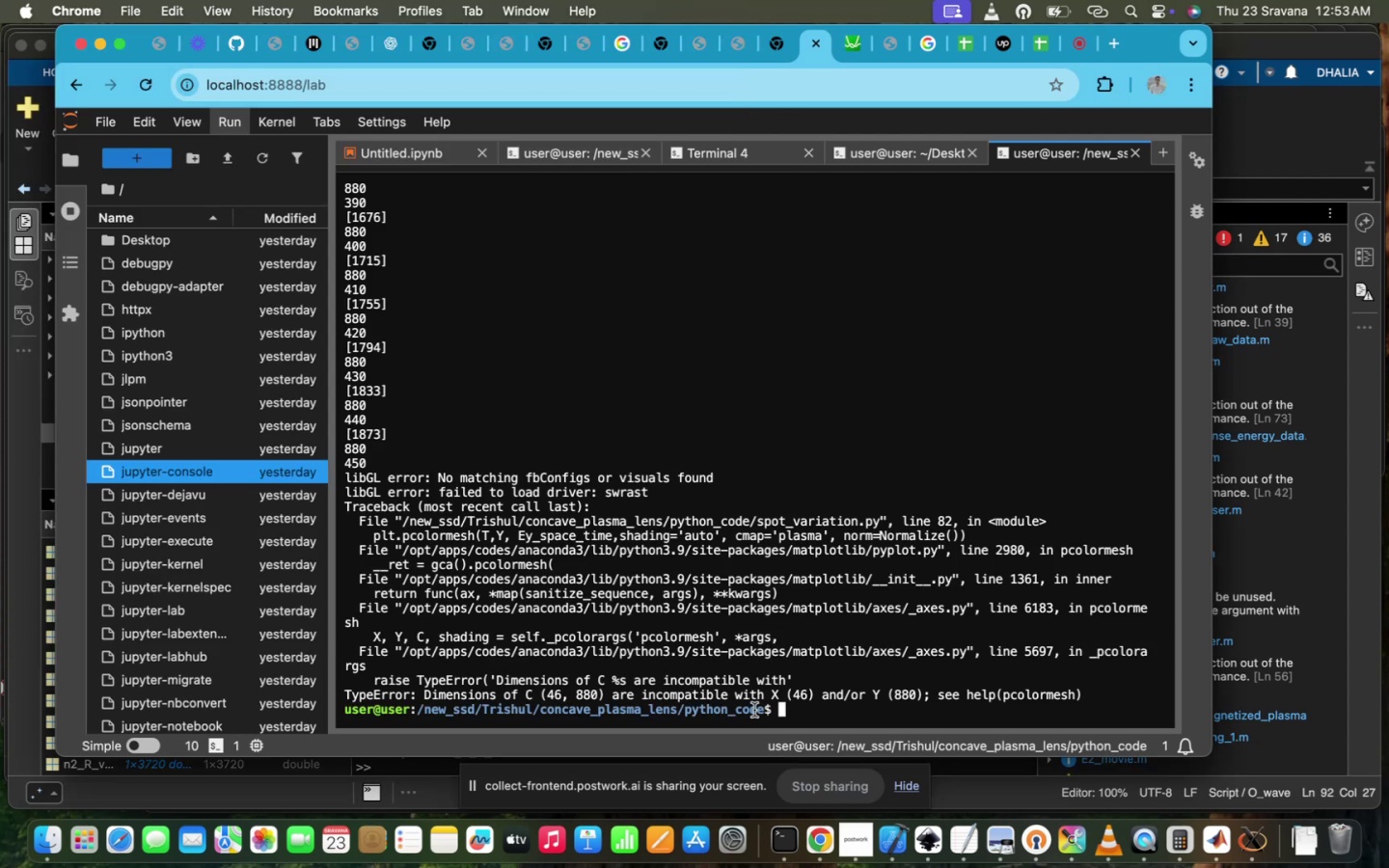 
scroll: coordinate [754, 710], scroll_direction: down, amount: 5.0
 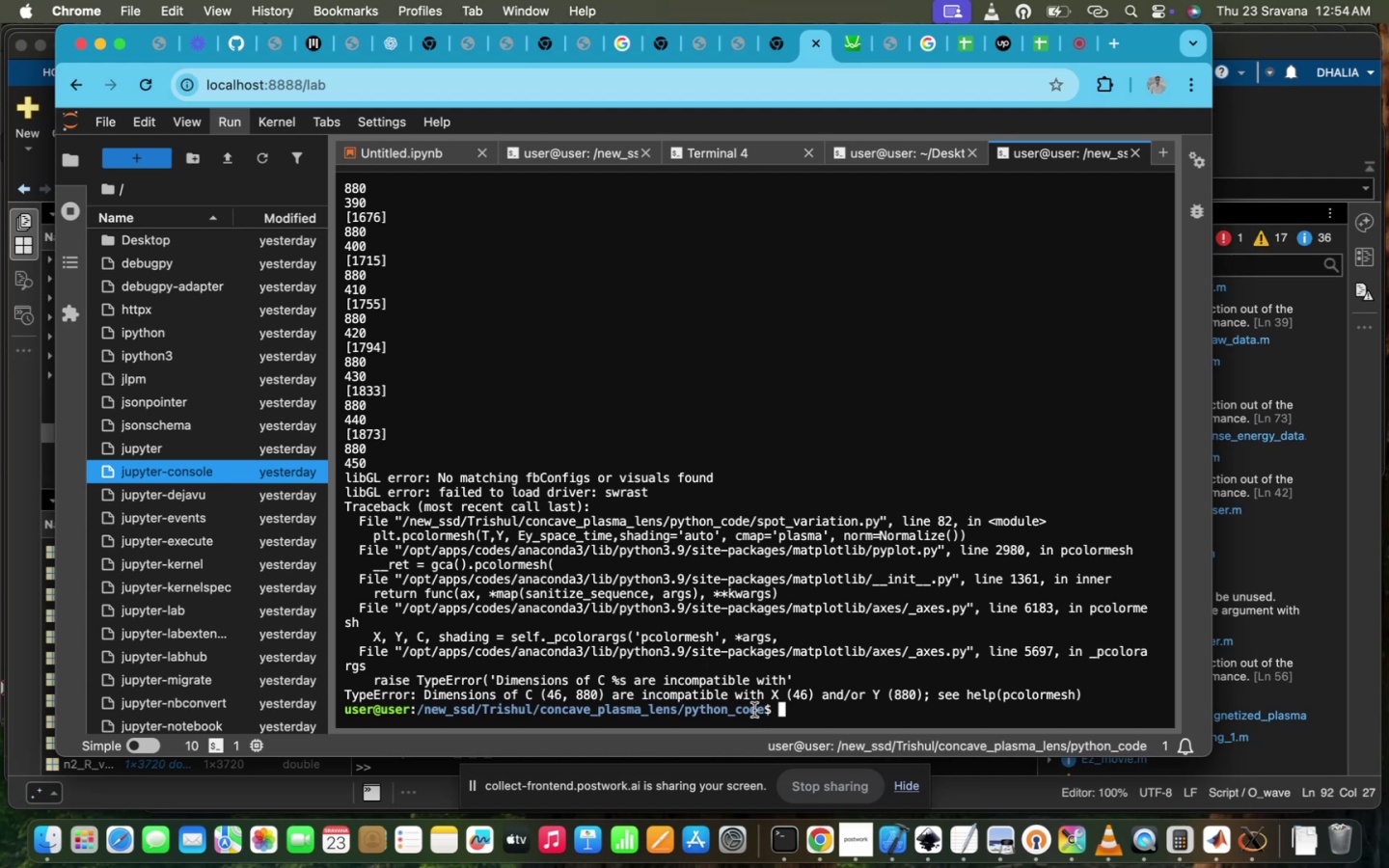 
wait(11.98)
 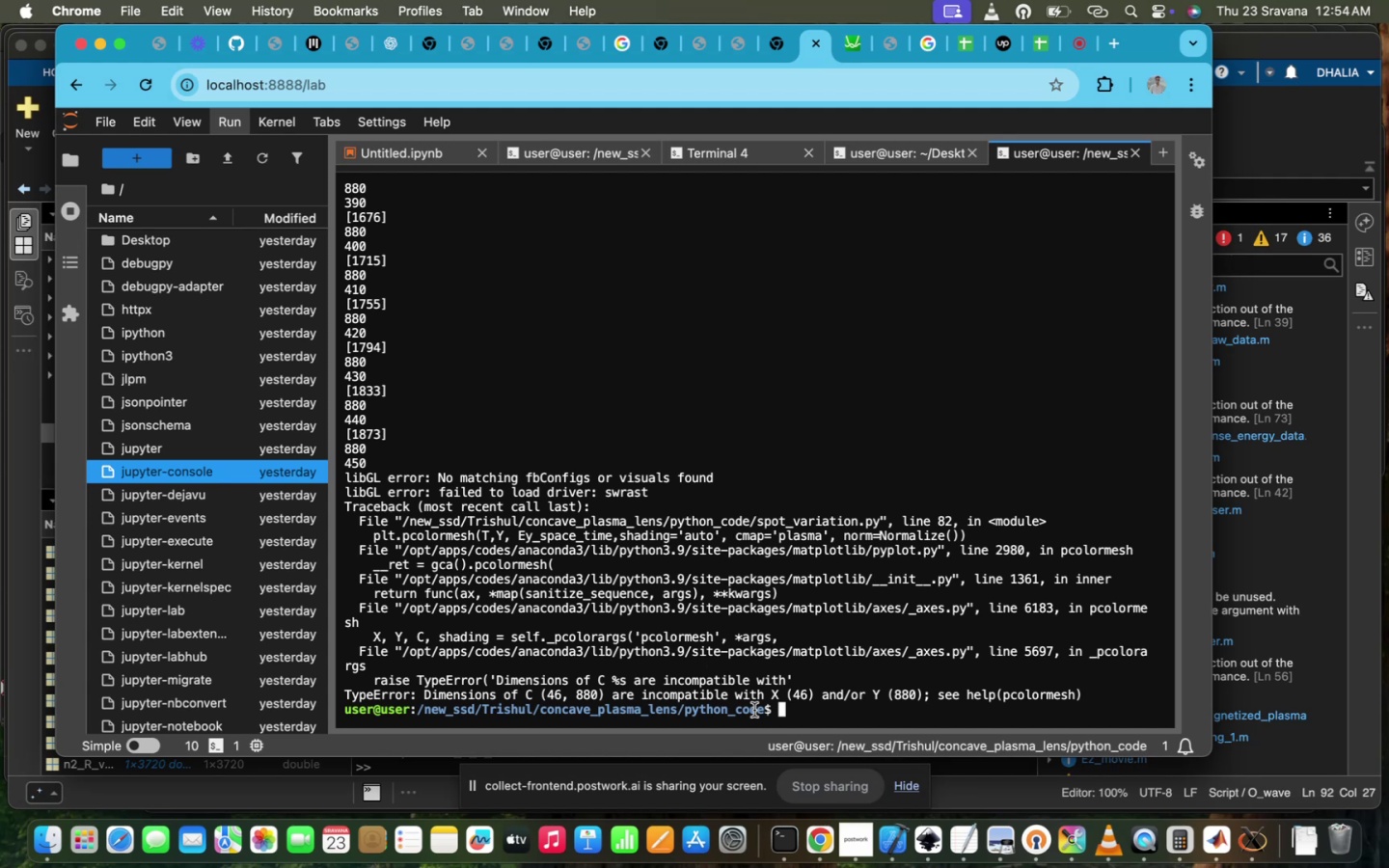 
scroll: coordinate [754, 710], scroll_direction: down, amount: 40.0
 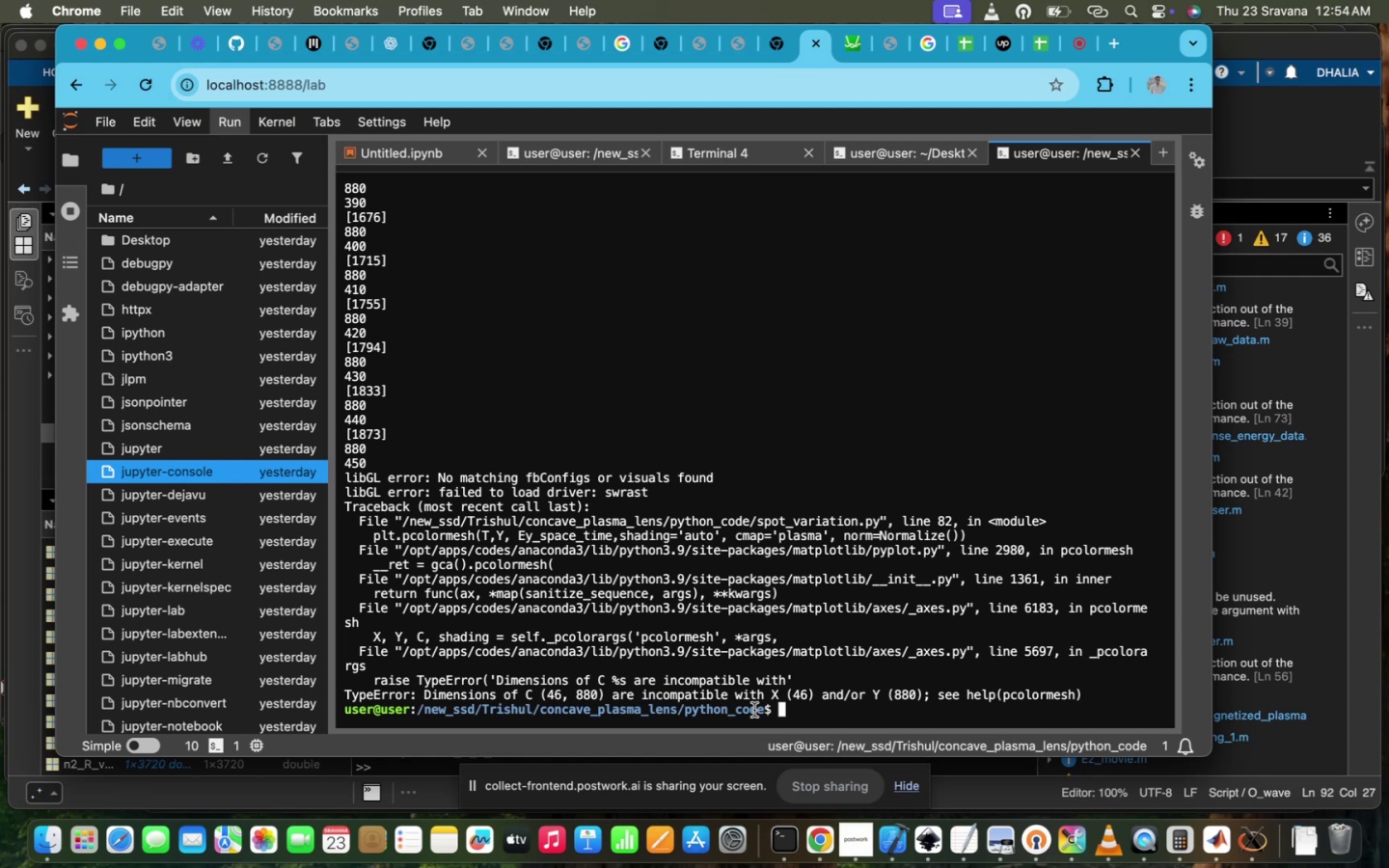 
wait(15.99)
 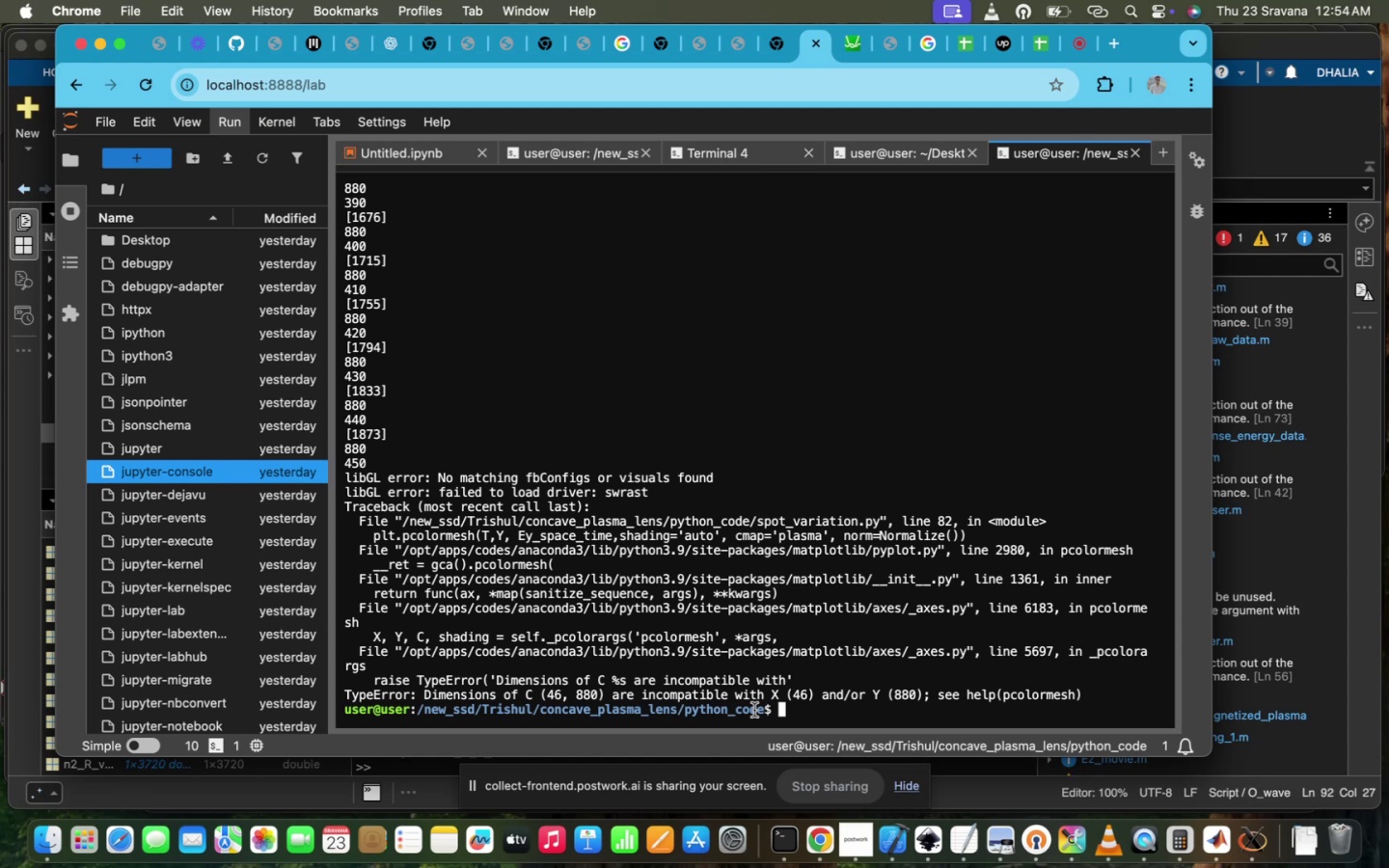 
key(ArrowUp)
 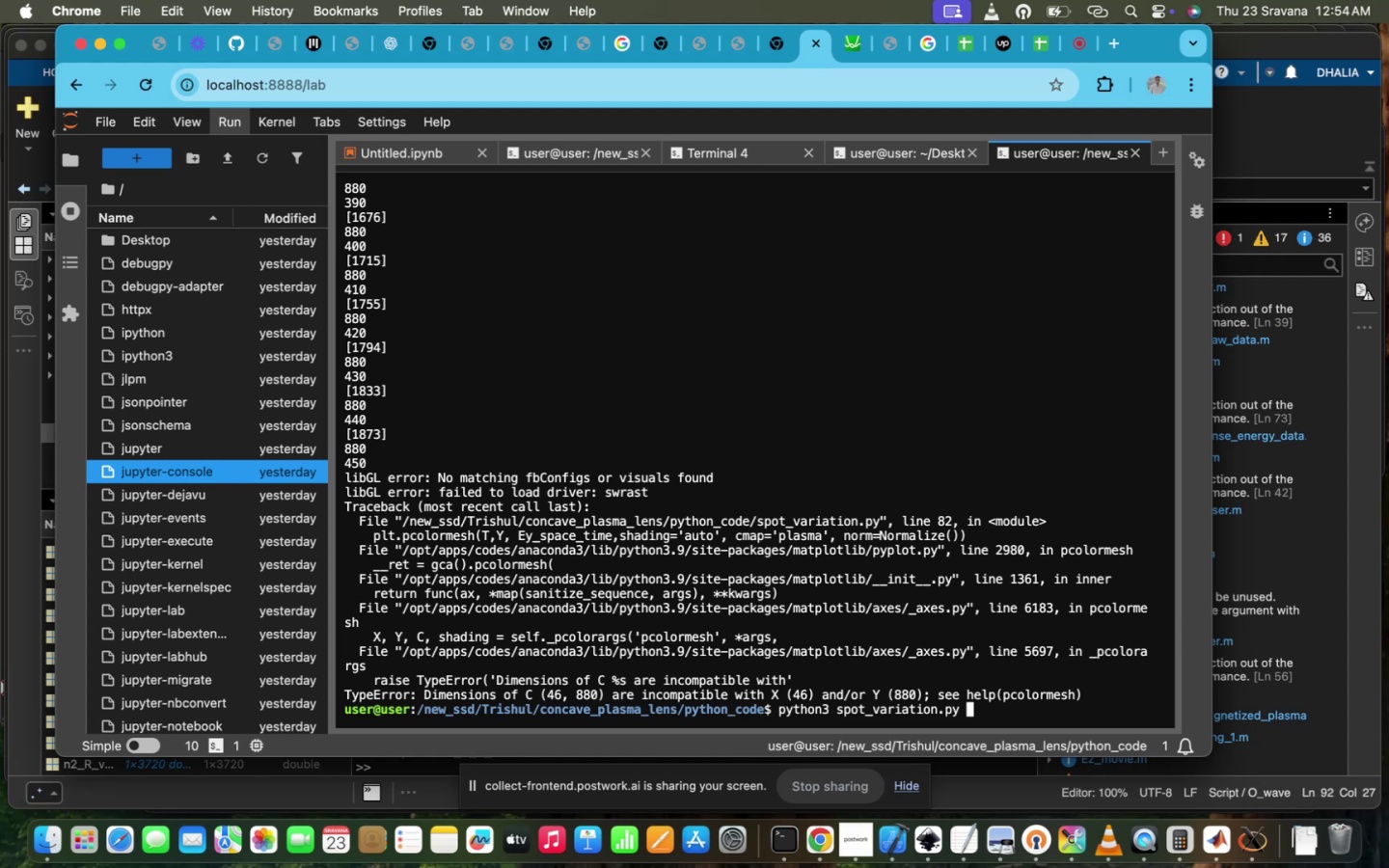 
key(ArrowUp)
 